 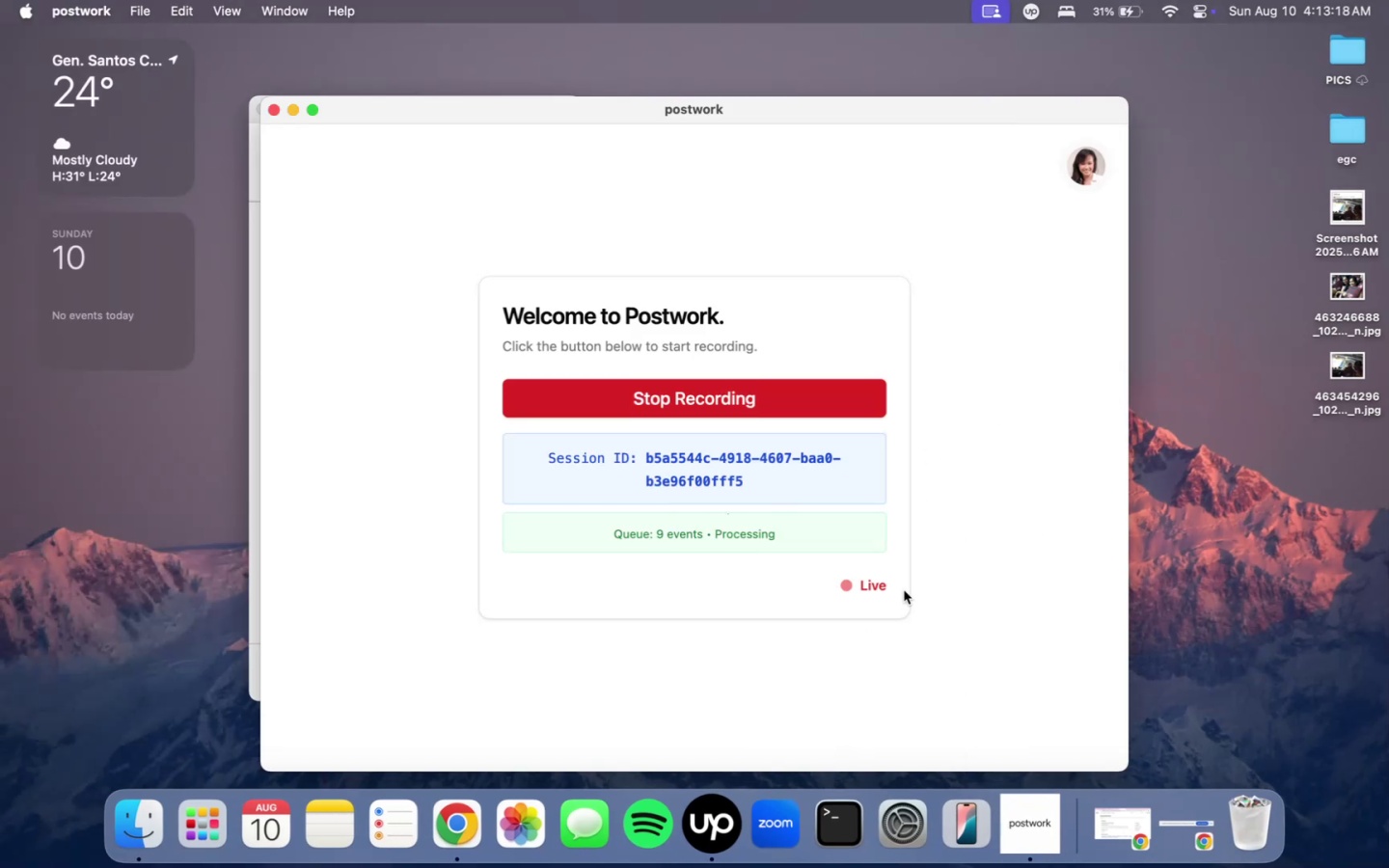 
left_click([449, 811])
 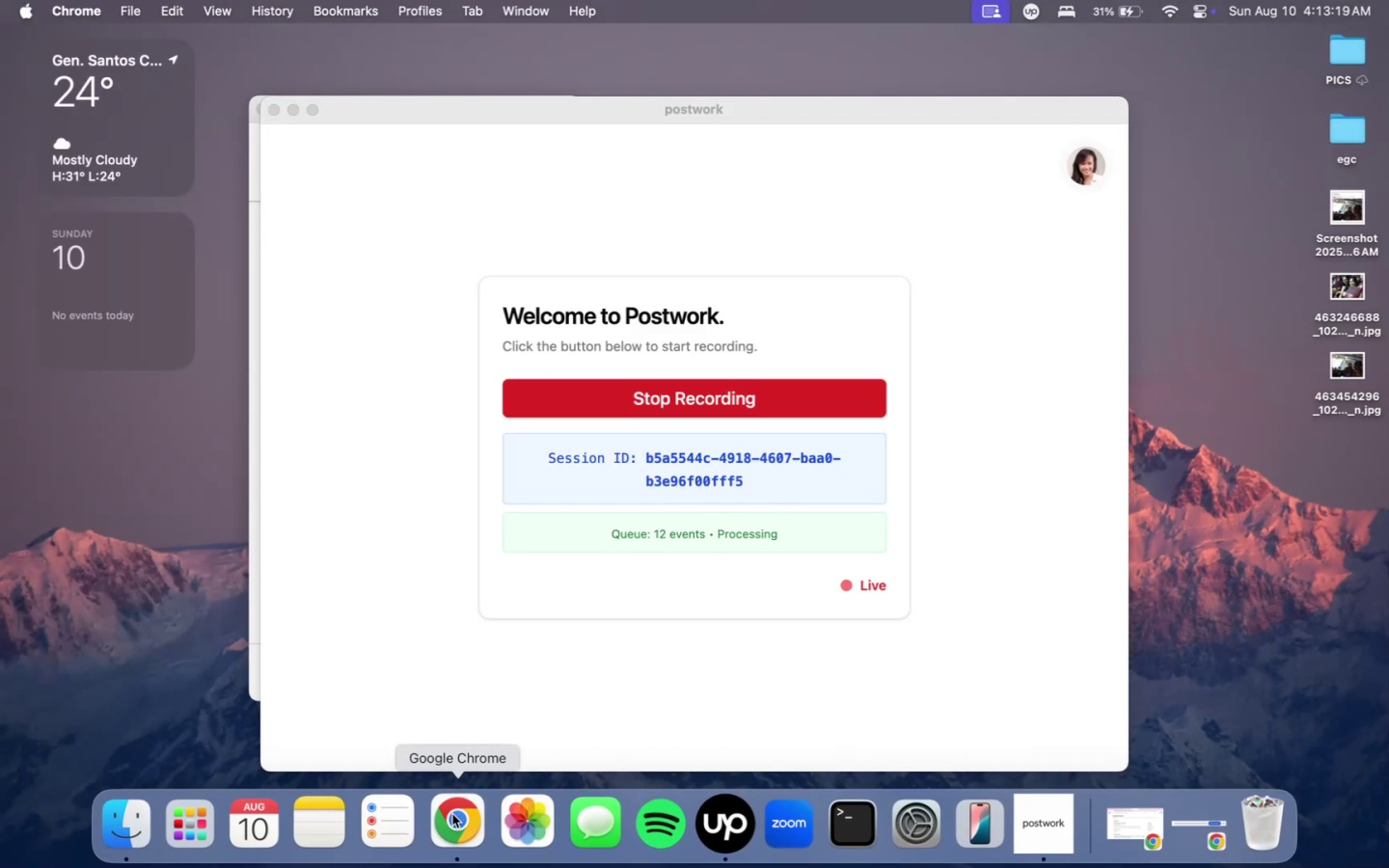 
double_click([453, 815])
 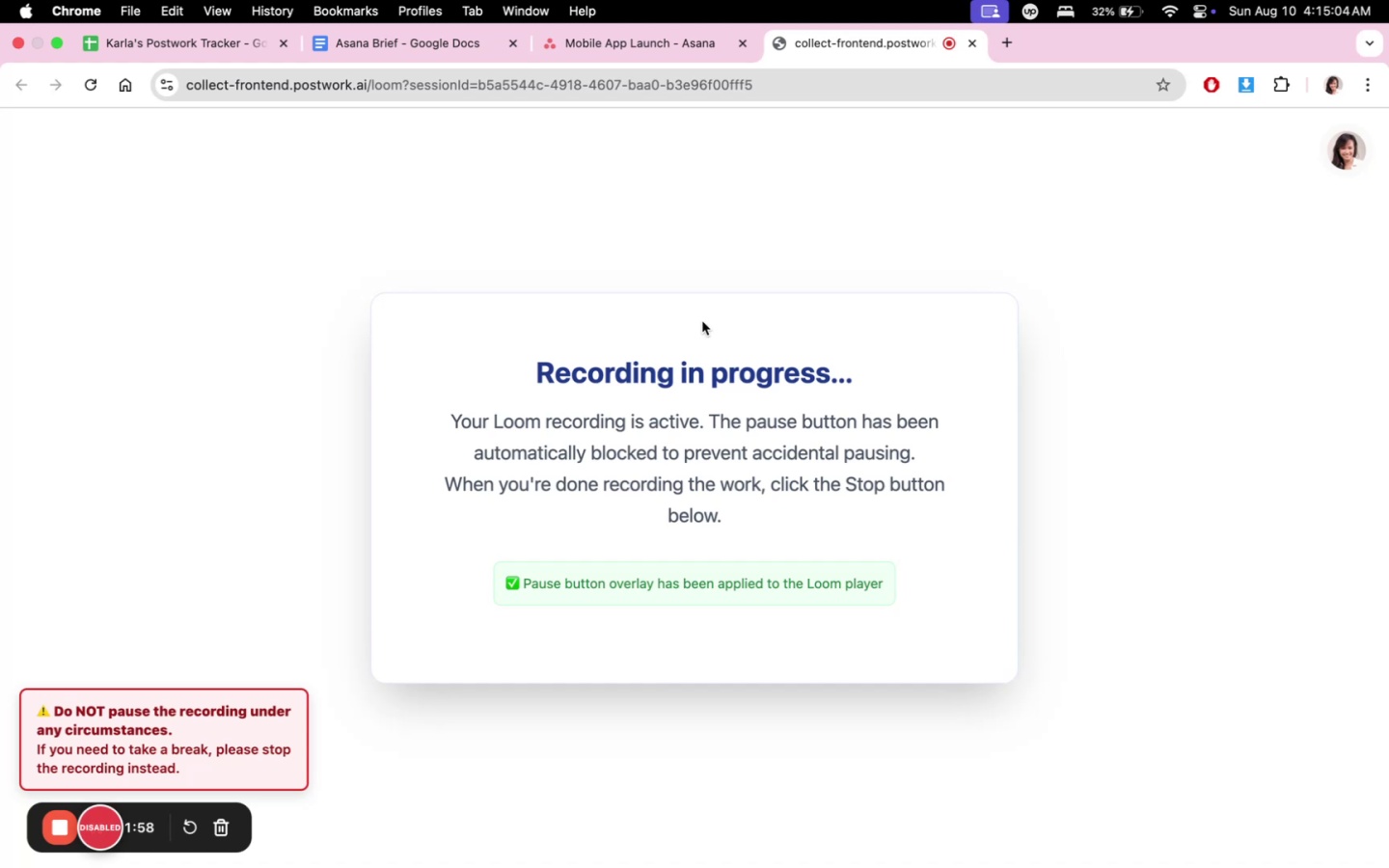 
wait(109.66)
 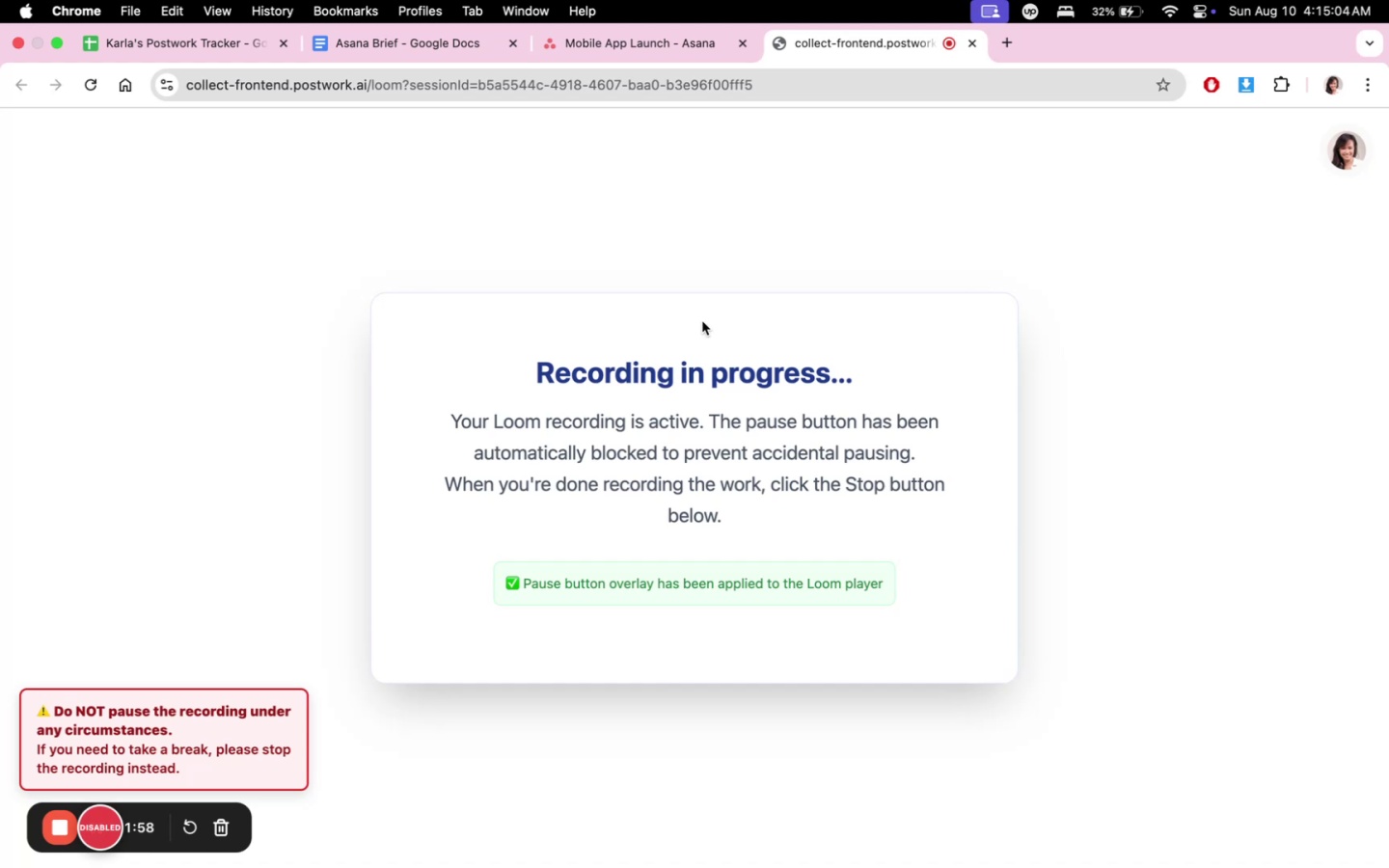 
left_click([606, 48])
 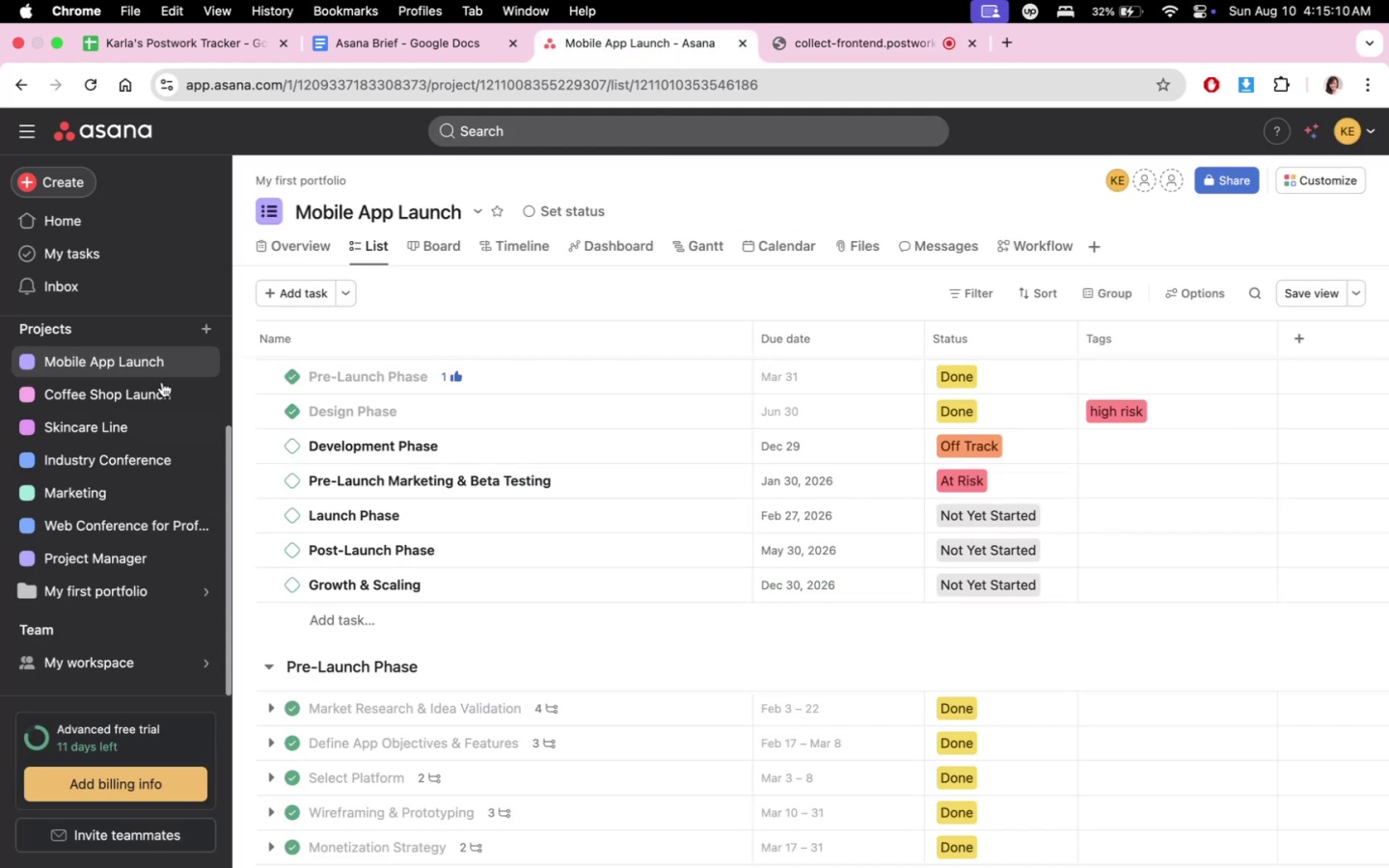 
left_click([196, 330])
 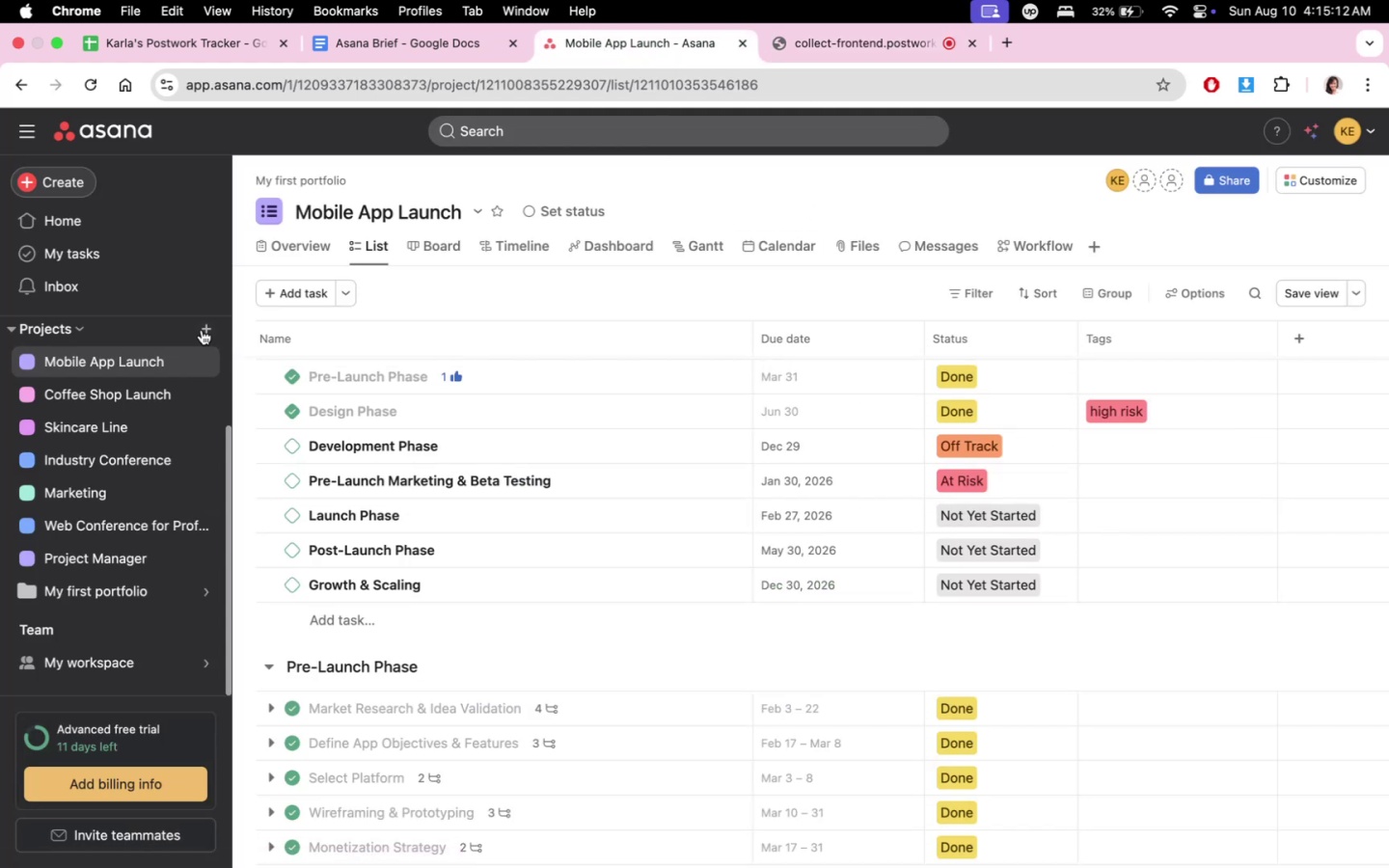 
double_click([206, 330])
 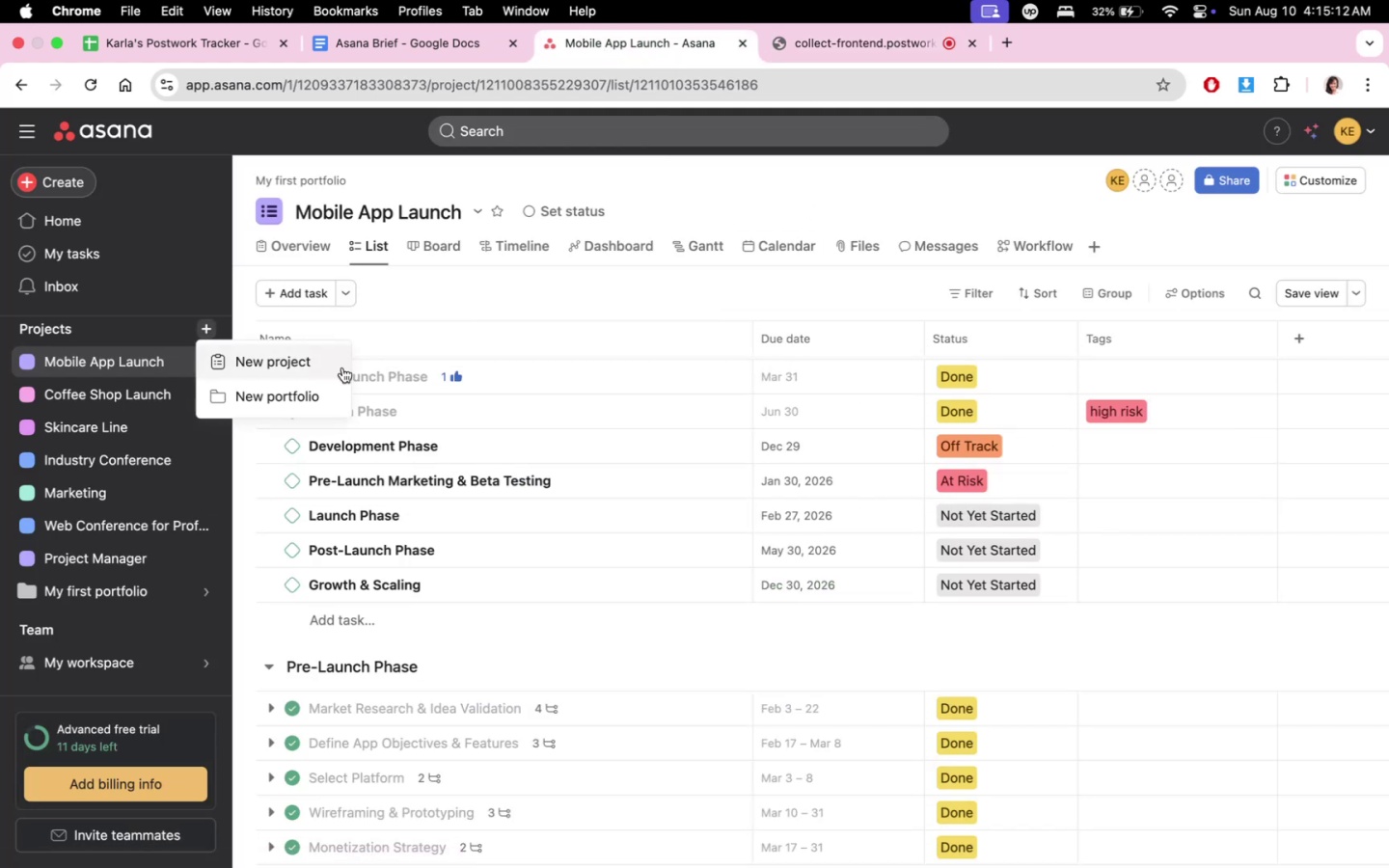 
triple_click([313, 372])
 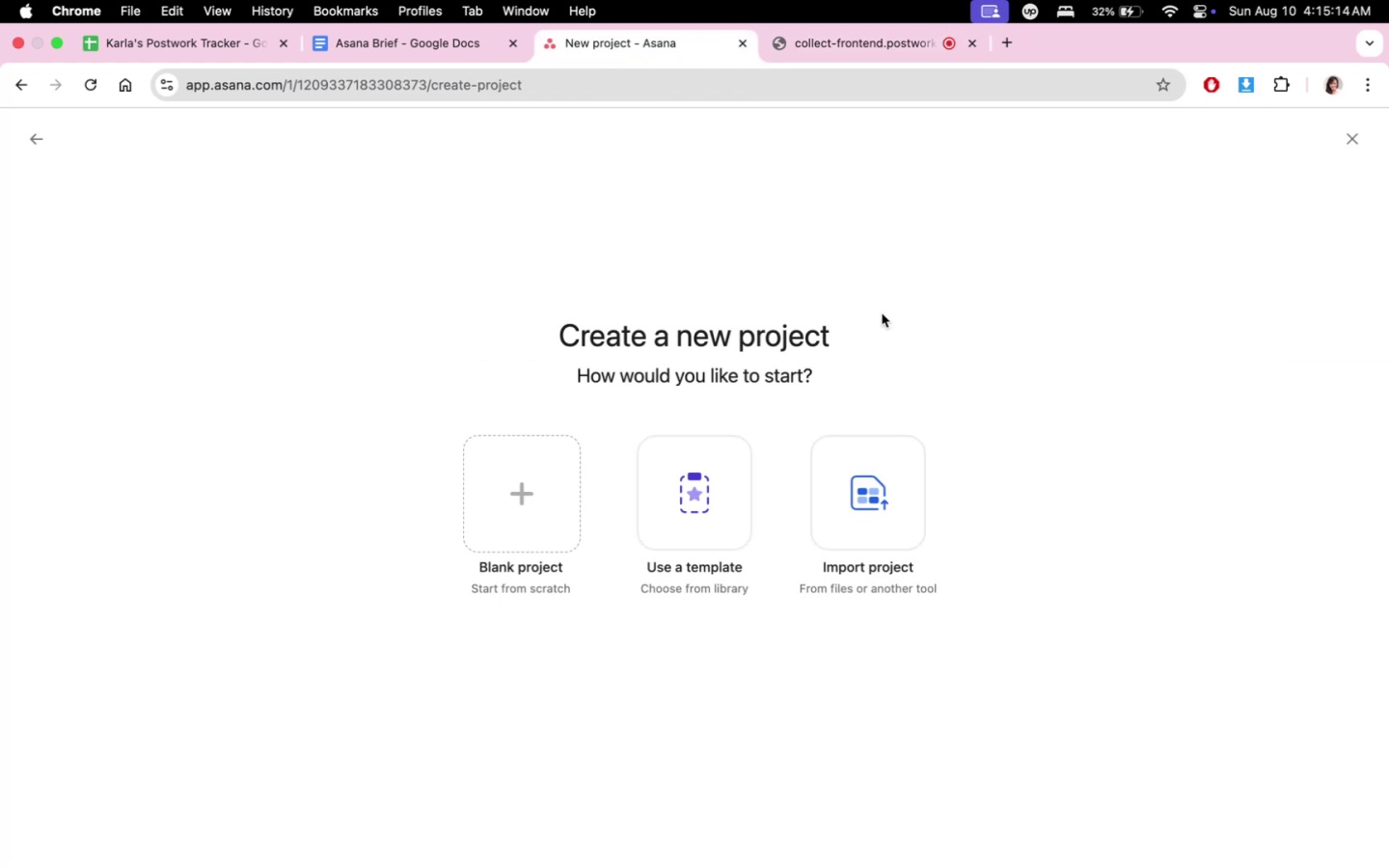 
left_click([515, 494])
 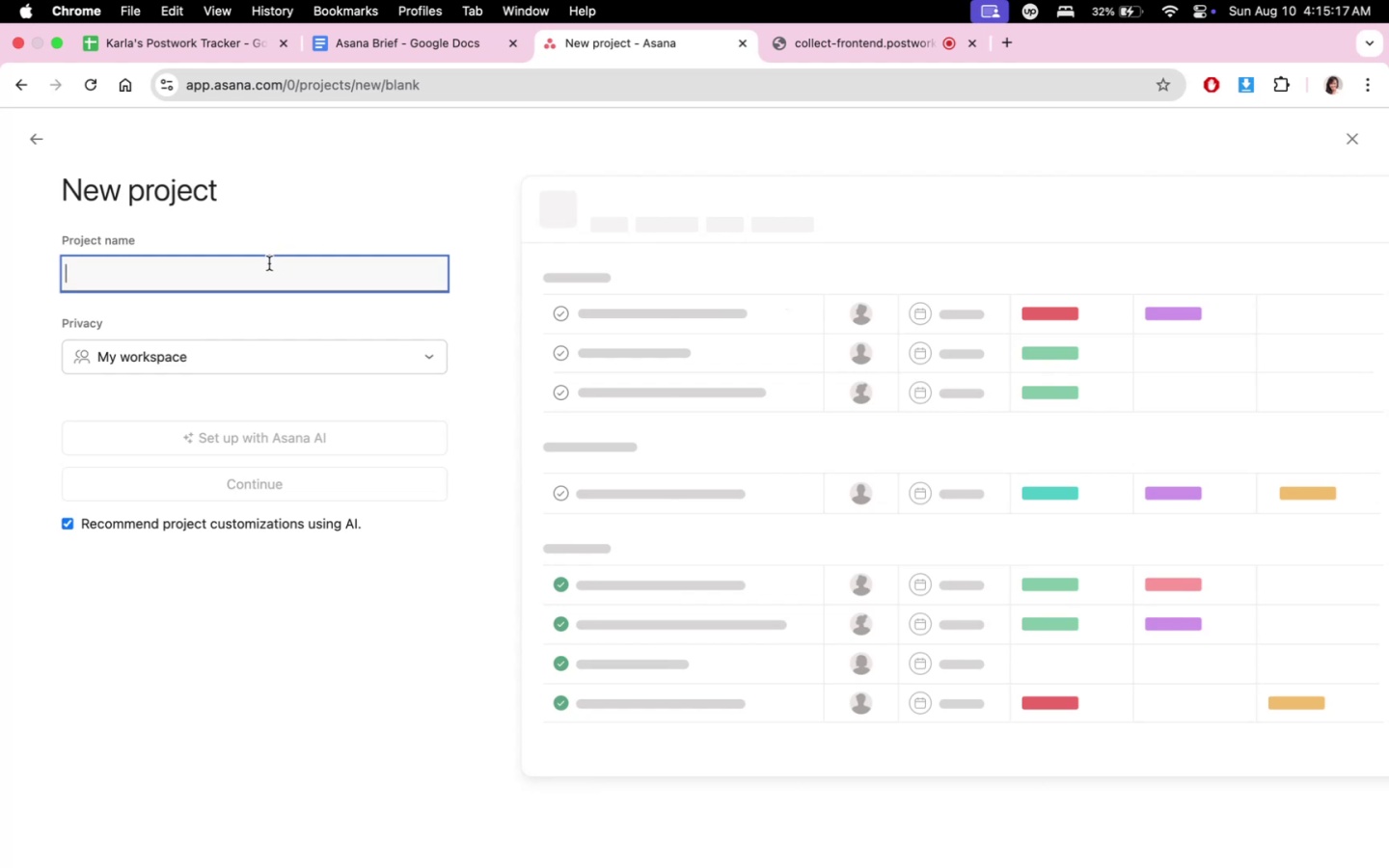 
left_click([269, 265])
 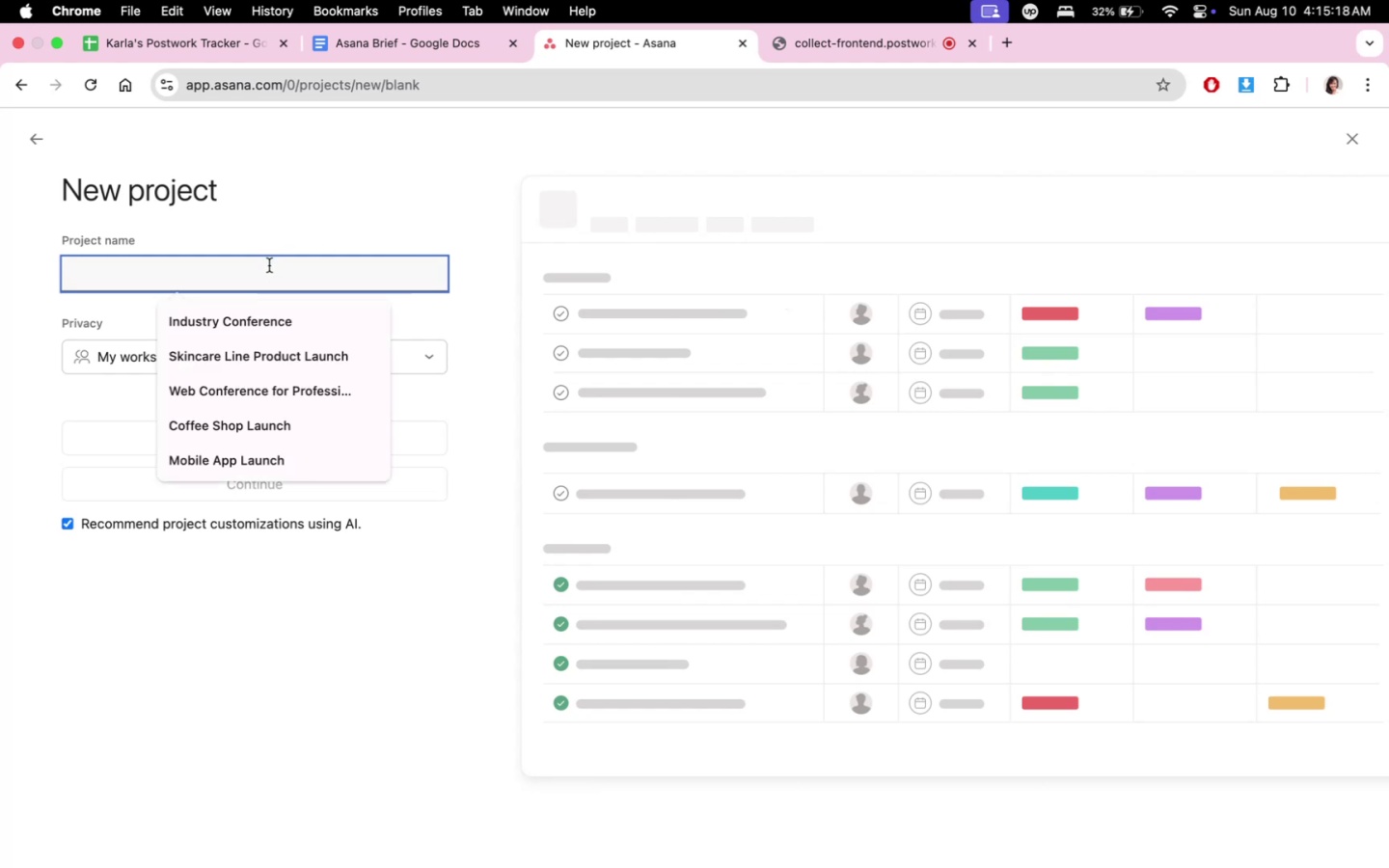 
type(Online Game Launch)
 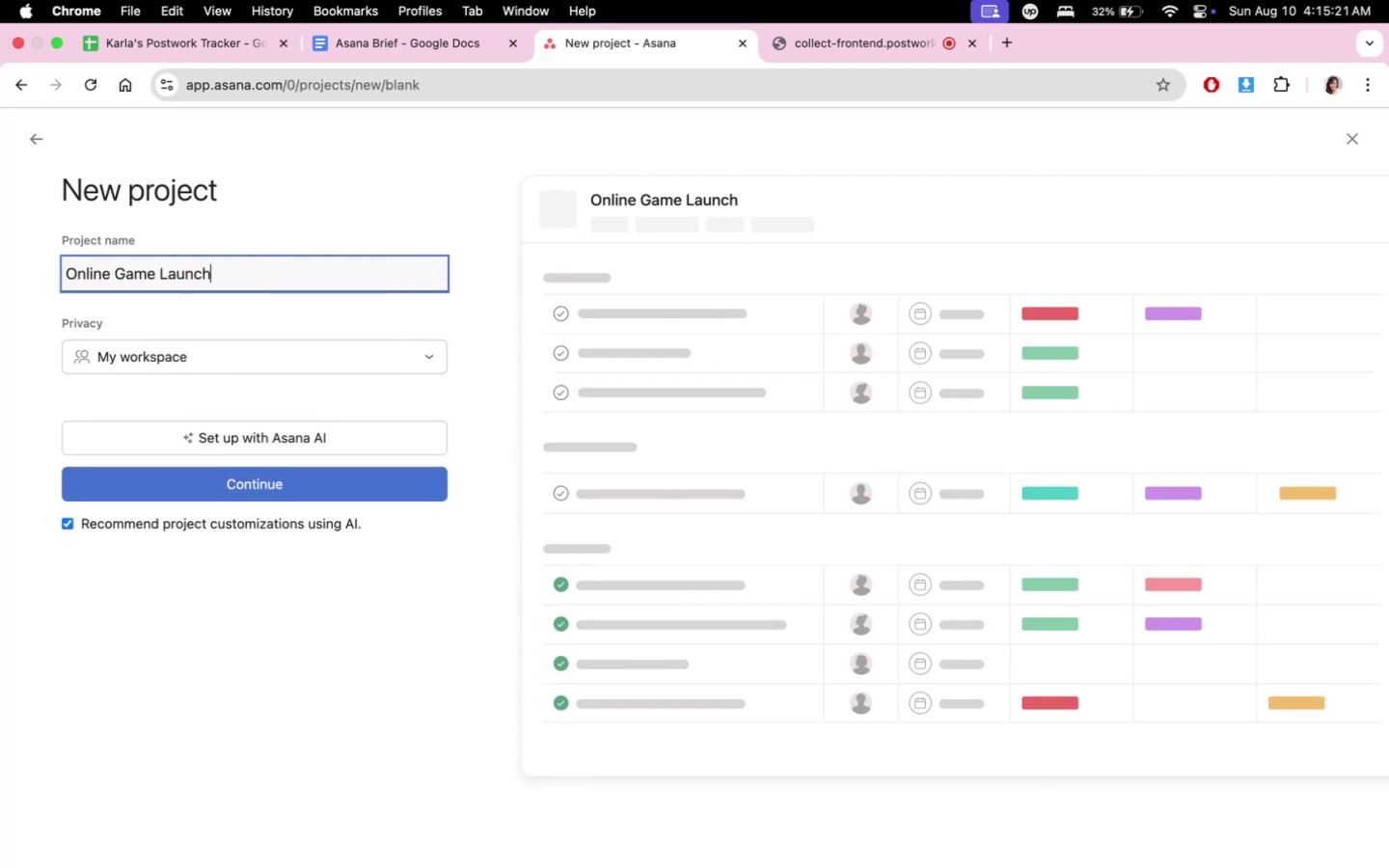 
left_click([271, 343])
 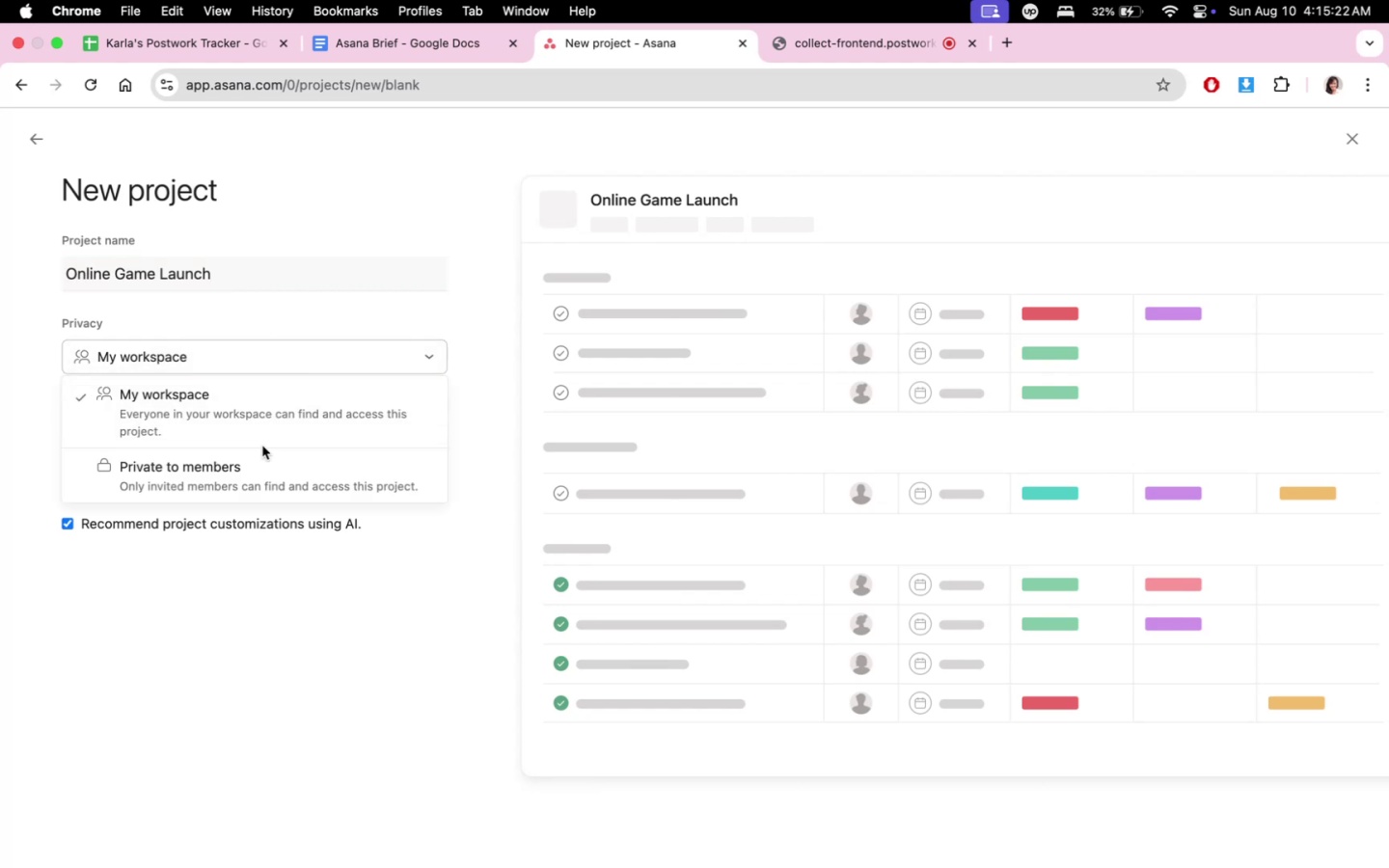 
double_click([260, 457])
 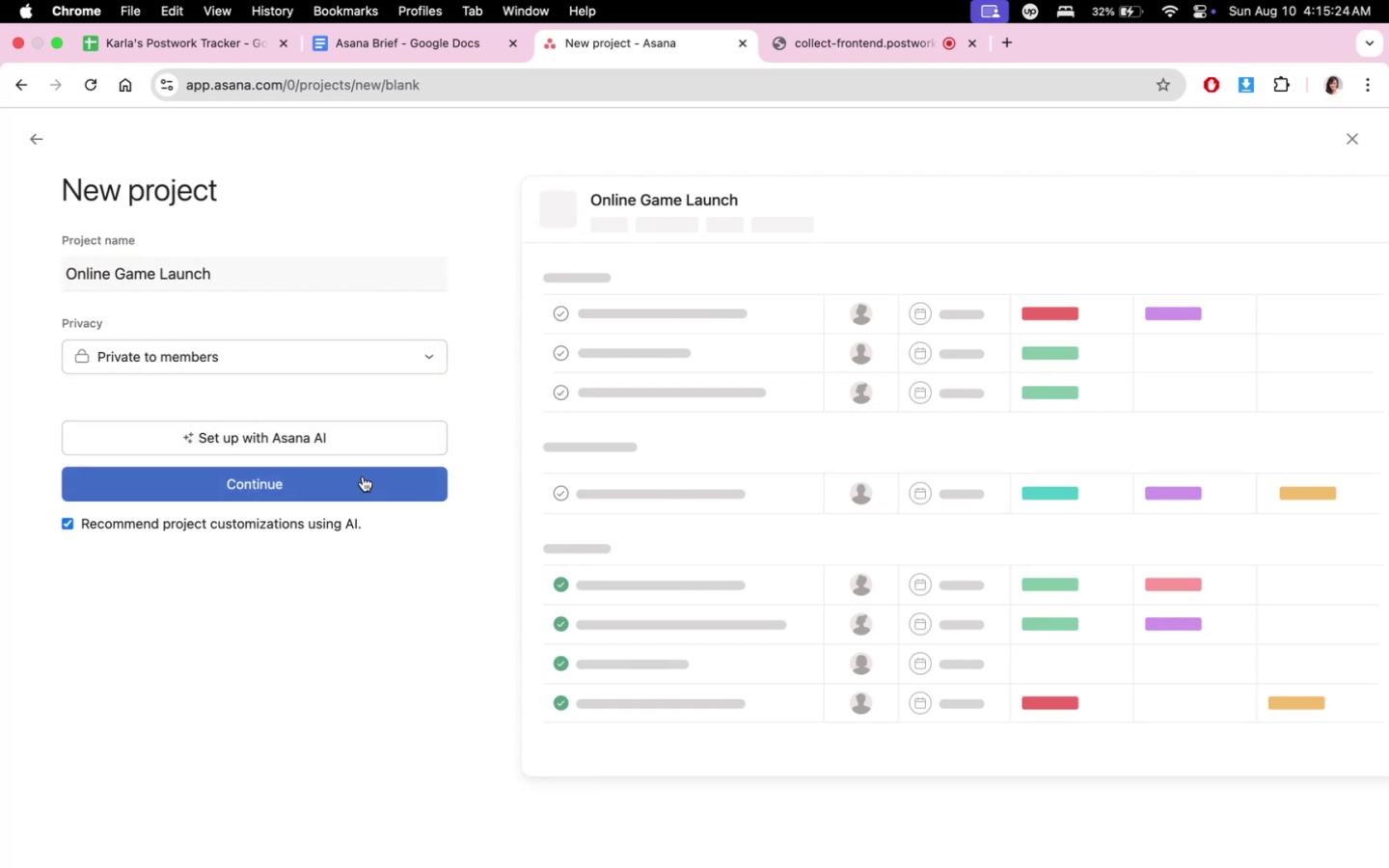 
left_click([376, 362])
 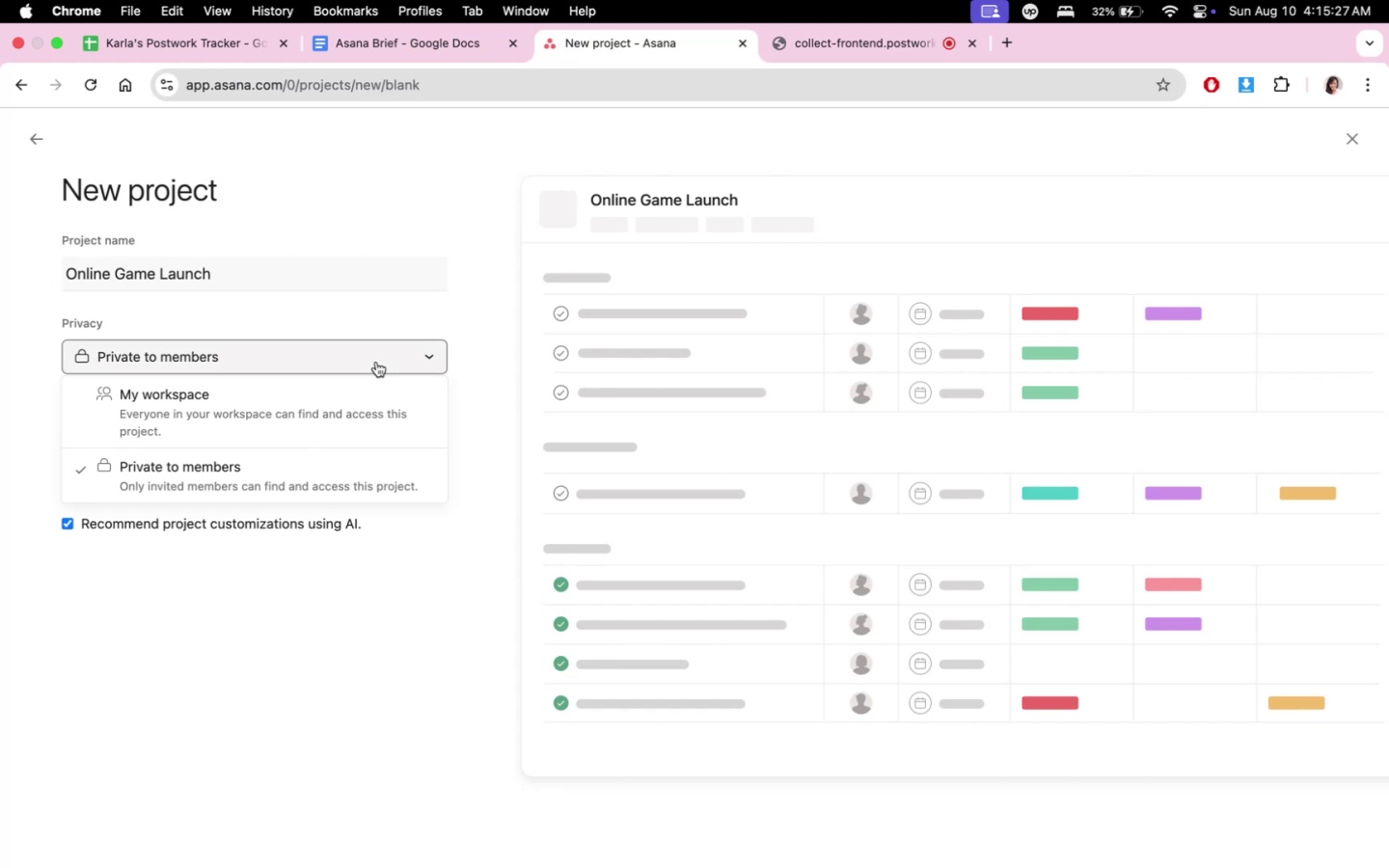 
left_click([376, 362])
 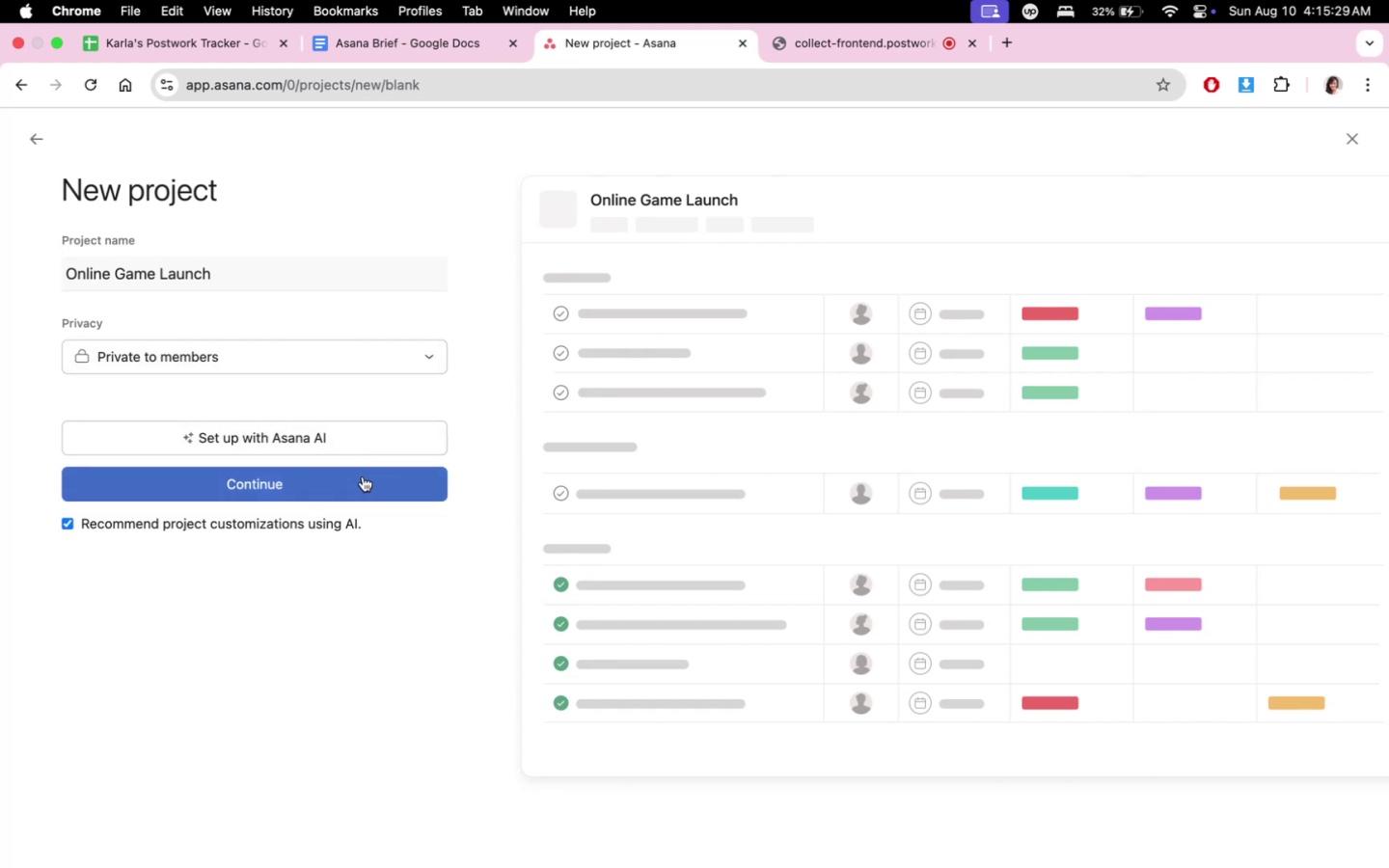 
left_click_drag(start_coordinate=[357, 439], to_coordinate=[360, 476])
 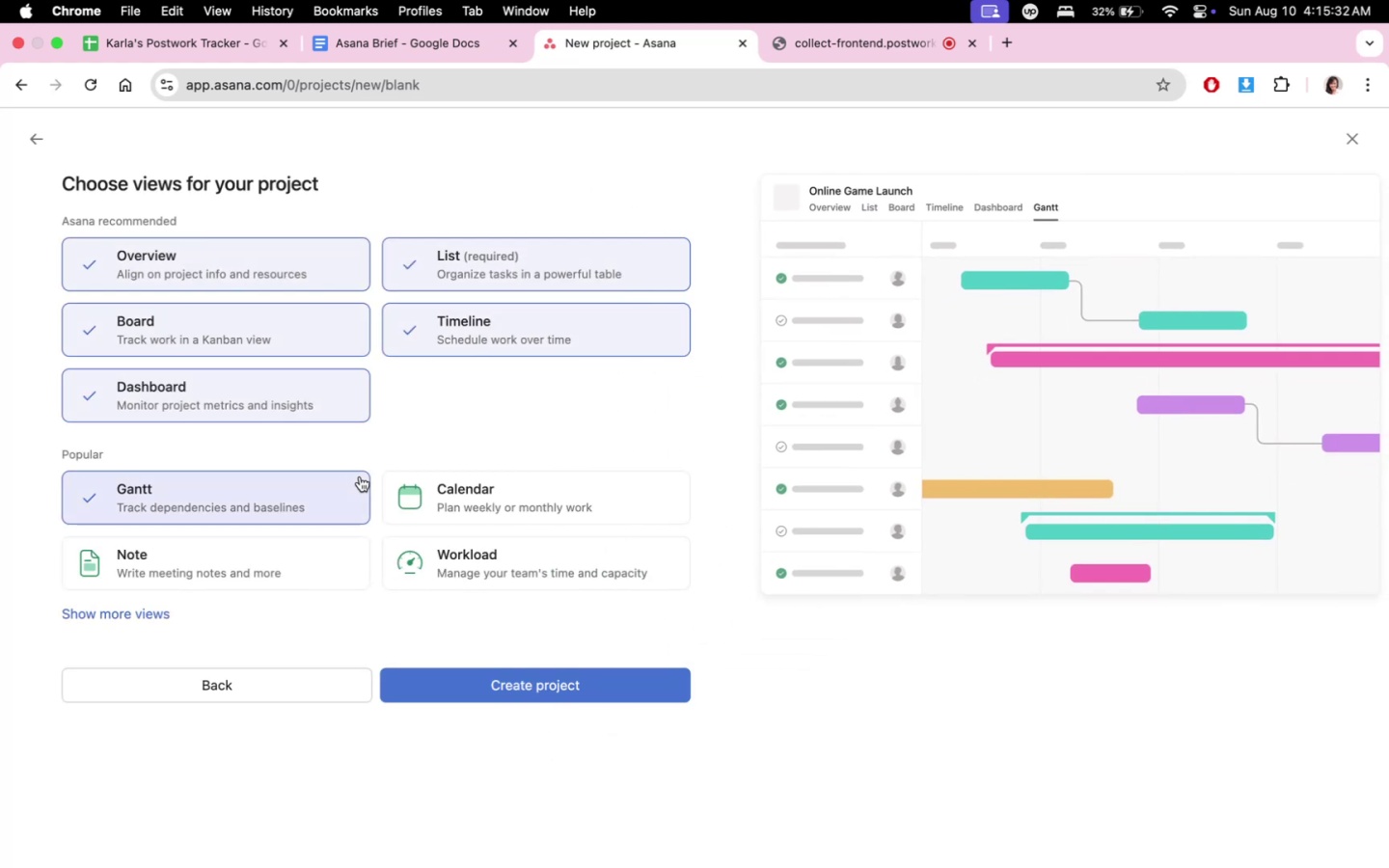 
left_click([461, 482])
 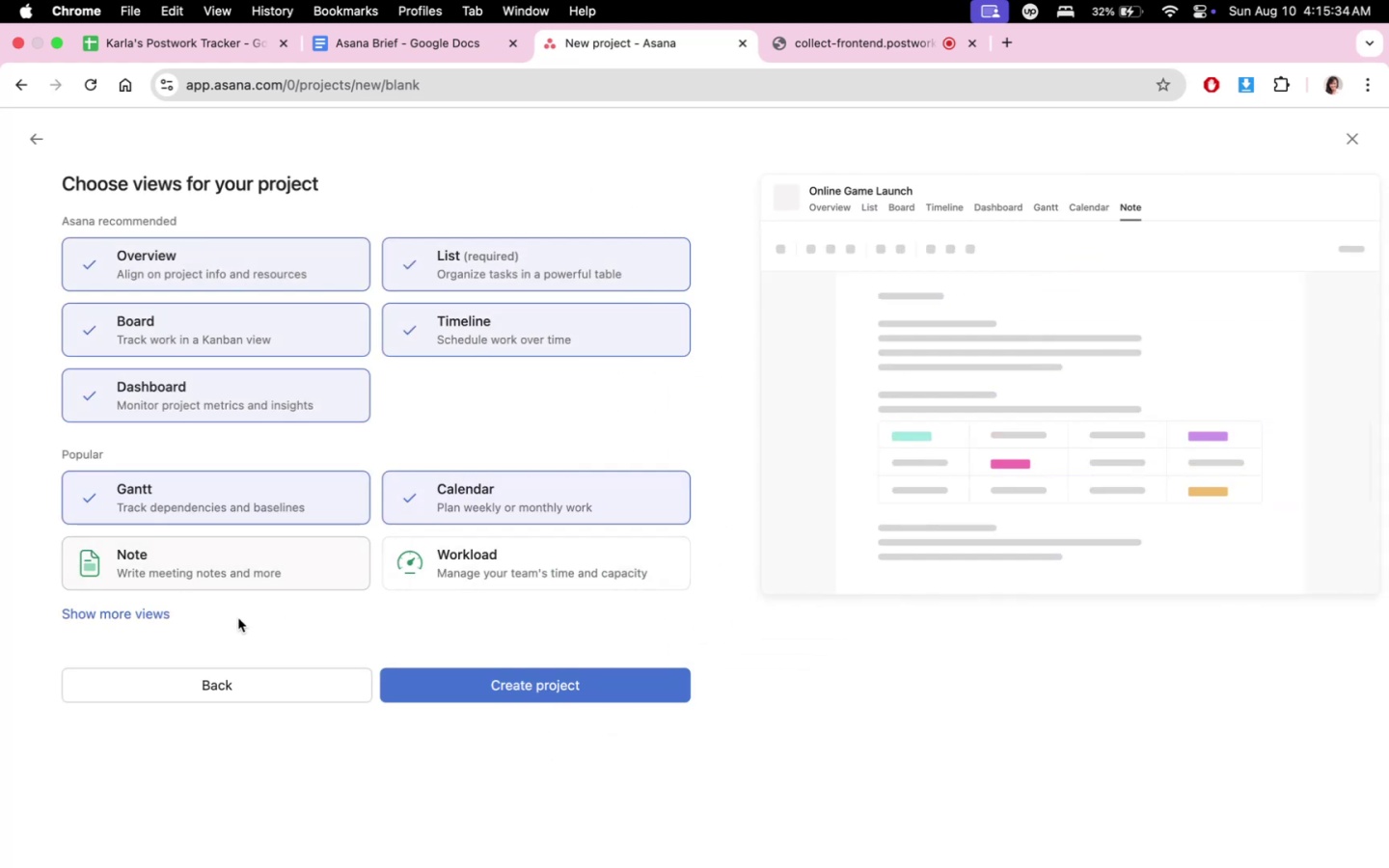 
left_click([147, 620])
 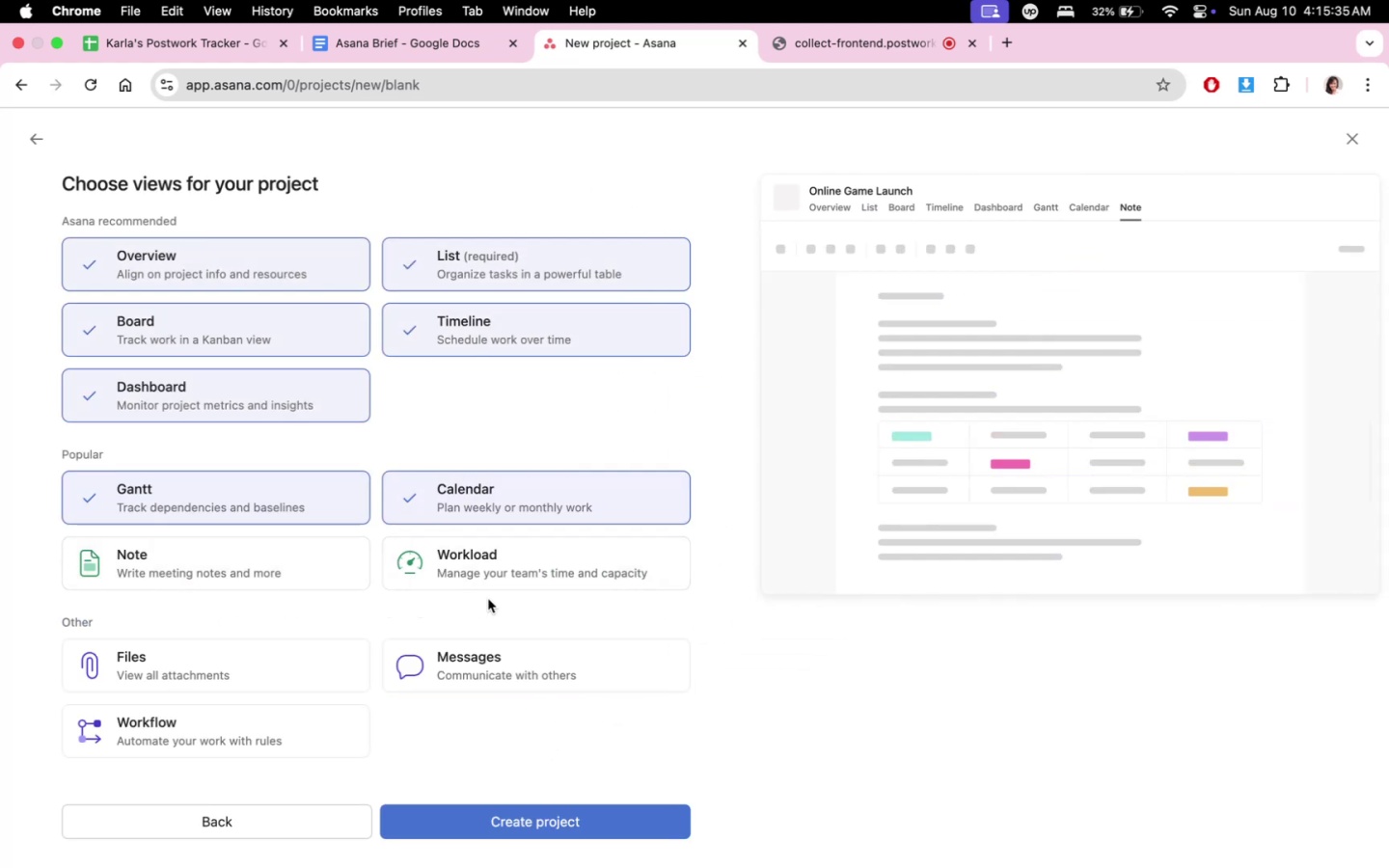 
scroll: coordinate [490, 601], scroll_direction: down, amount: 3.0
 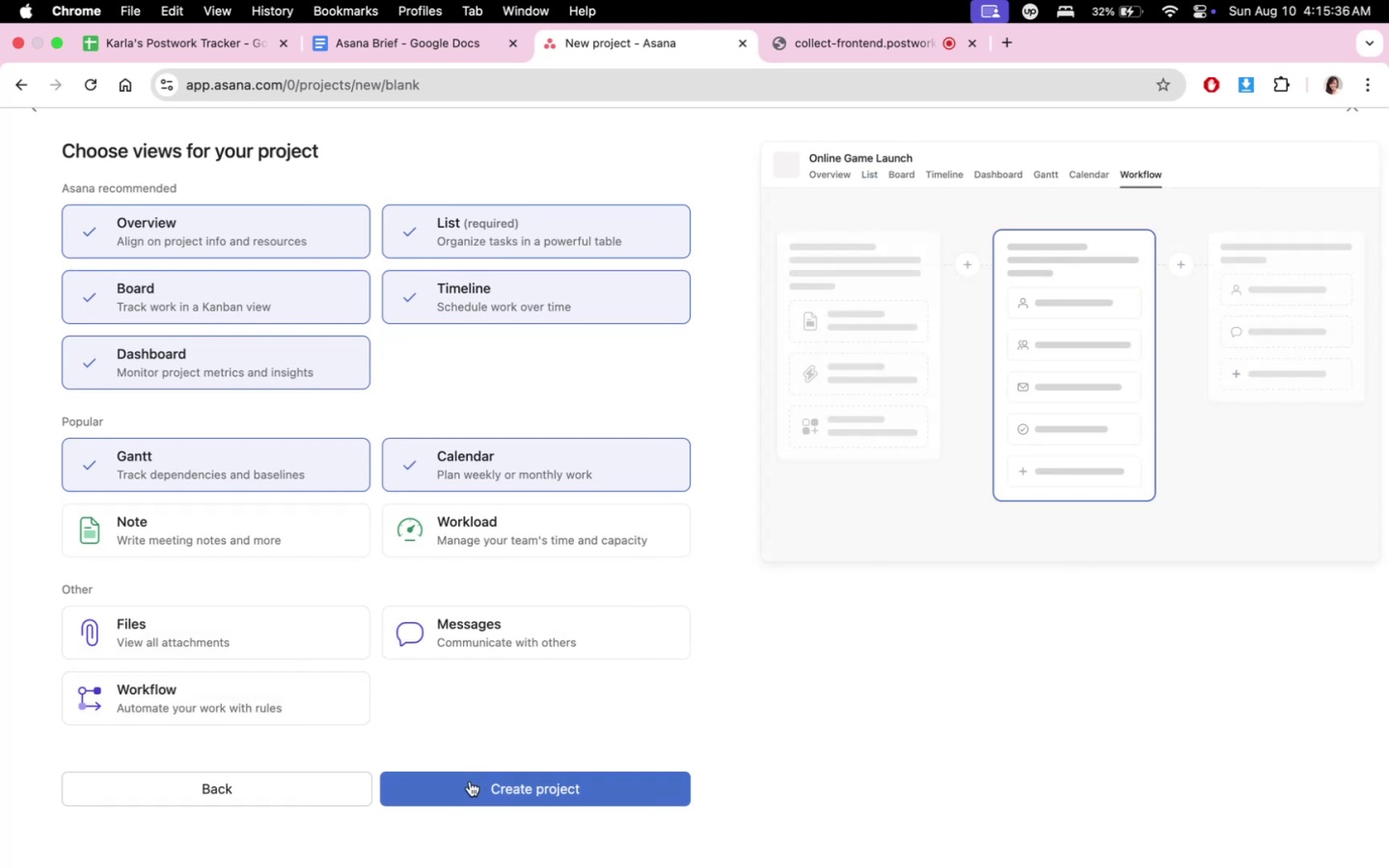 
left_click([468, 793])
 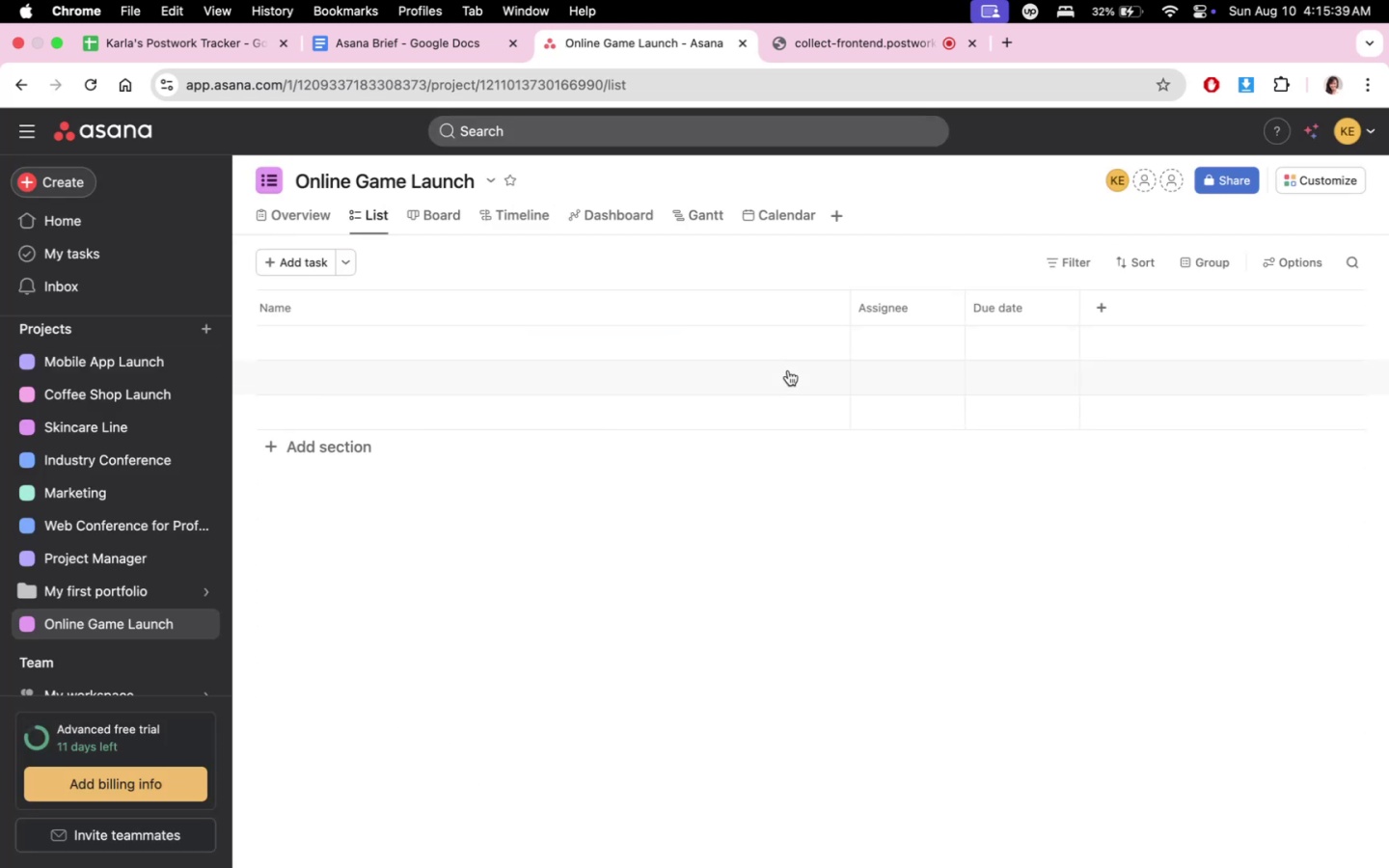 
left_click([845, 208])
 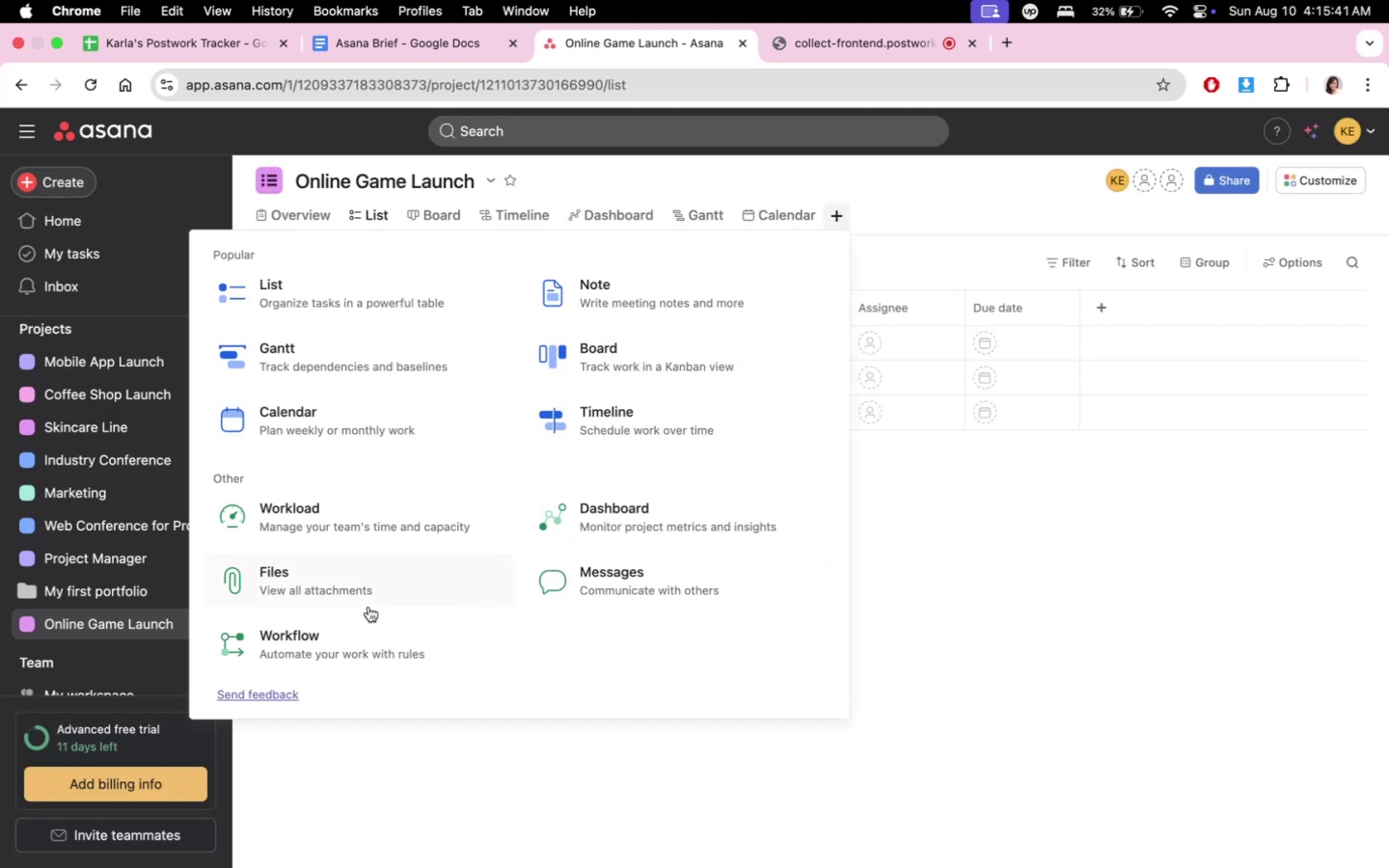 
left_click([356, 608])
 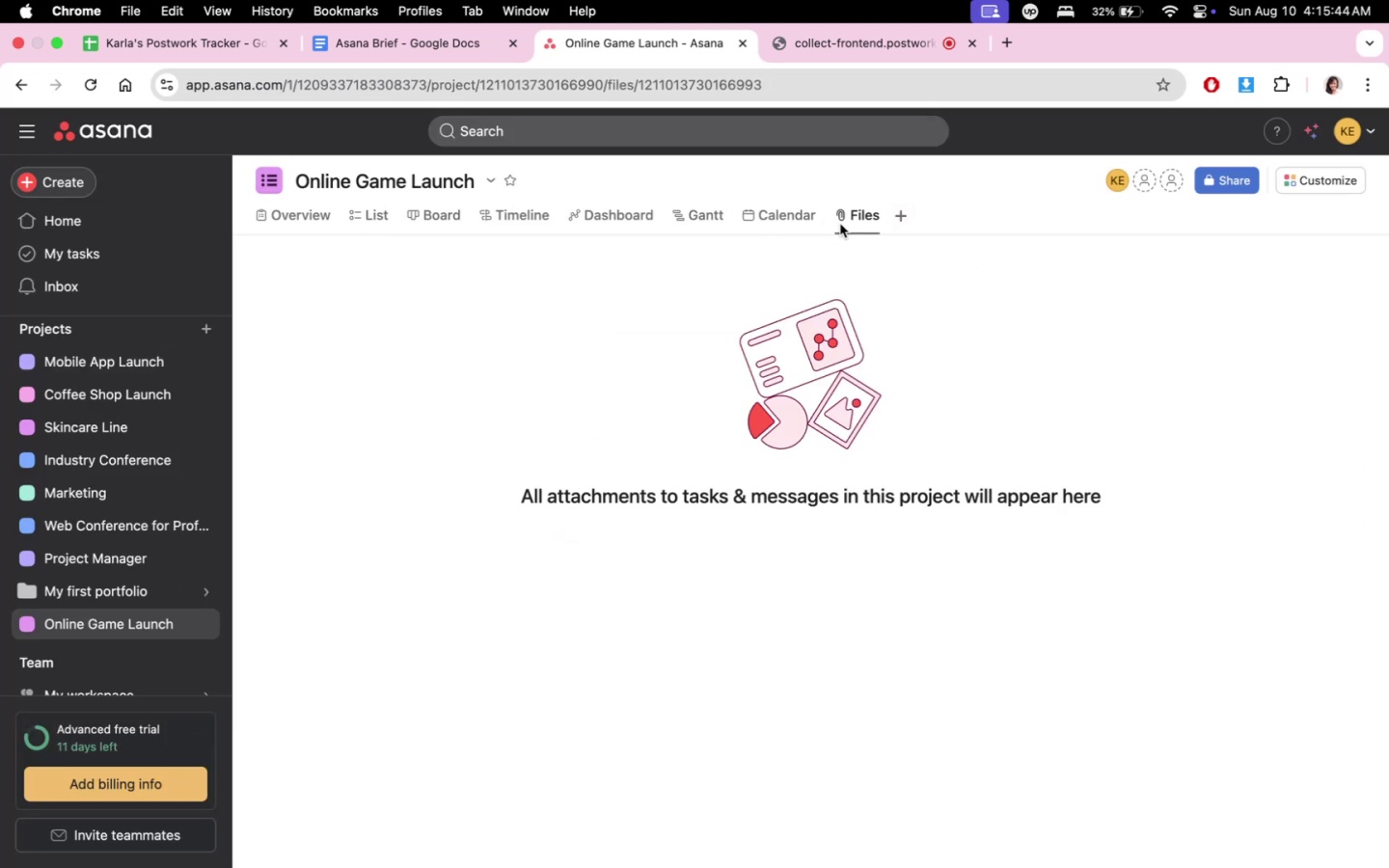 
left_click([908, 215])
 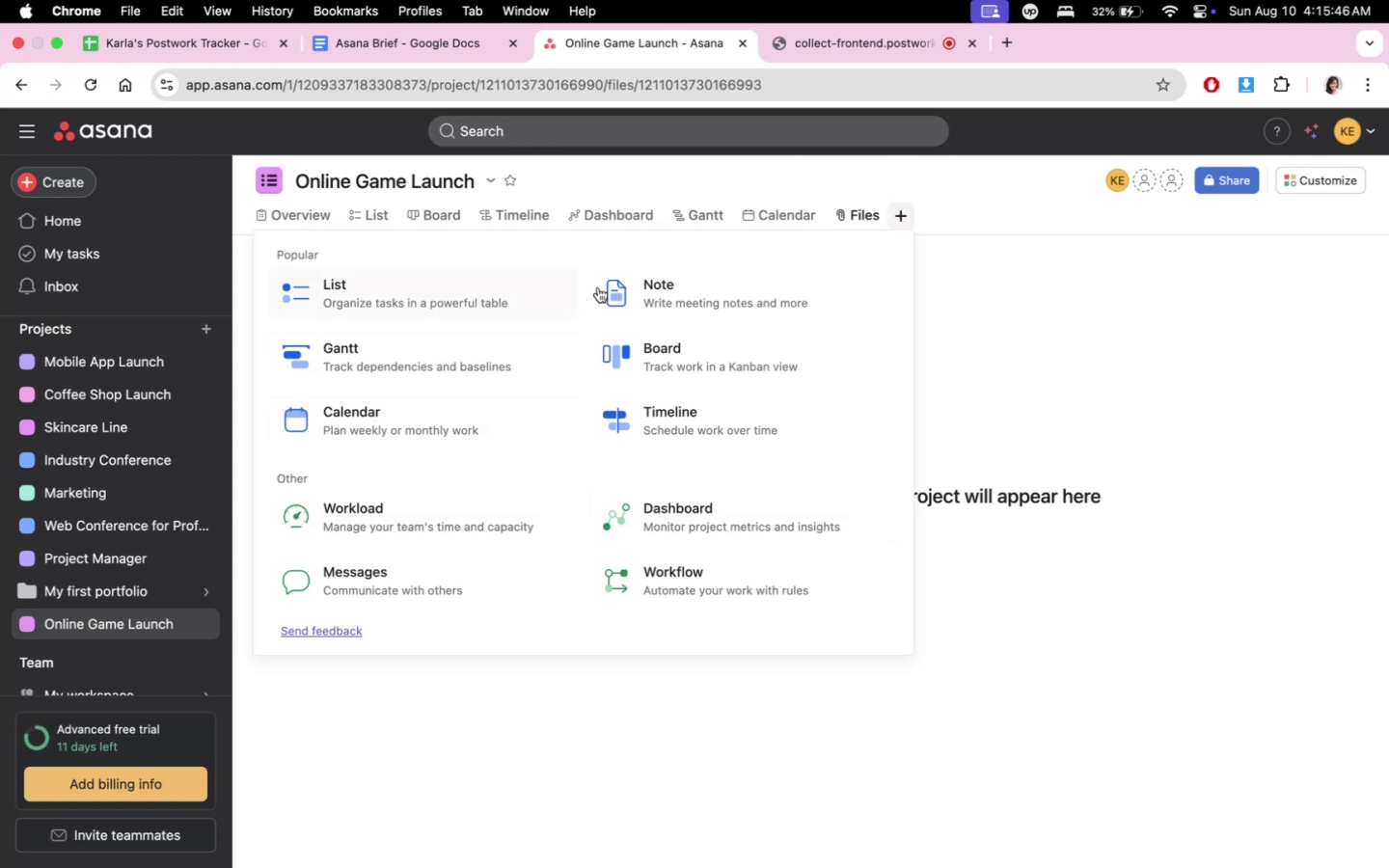 
left_click([680, 285])
 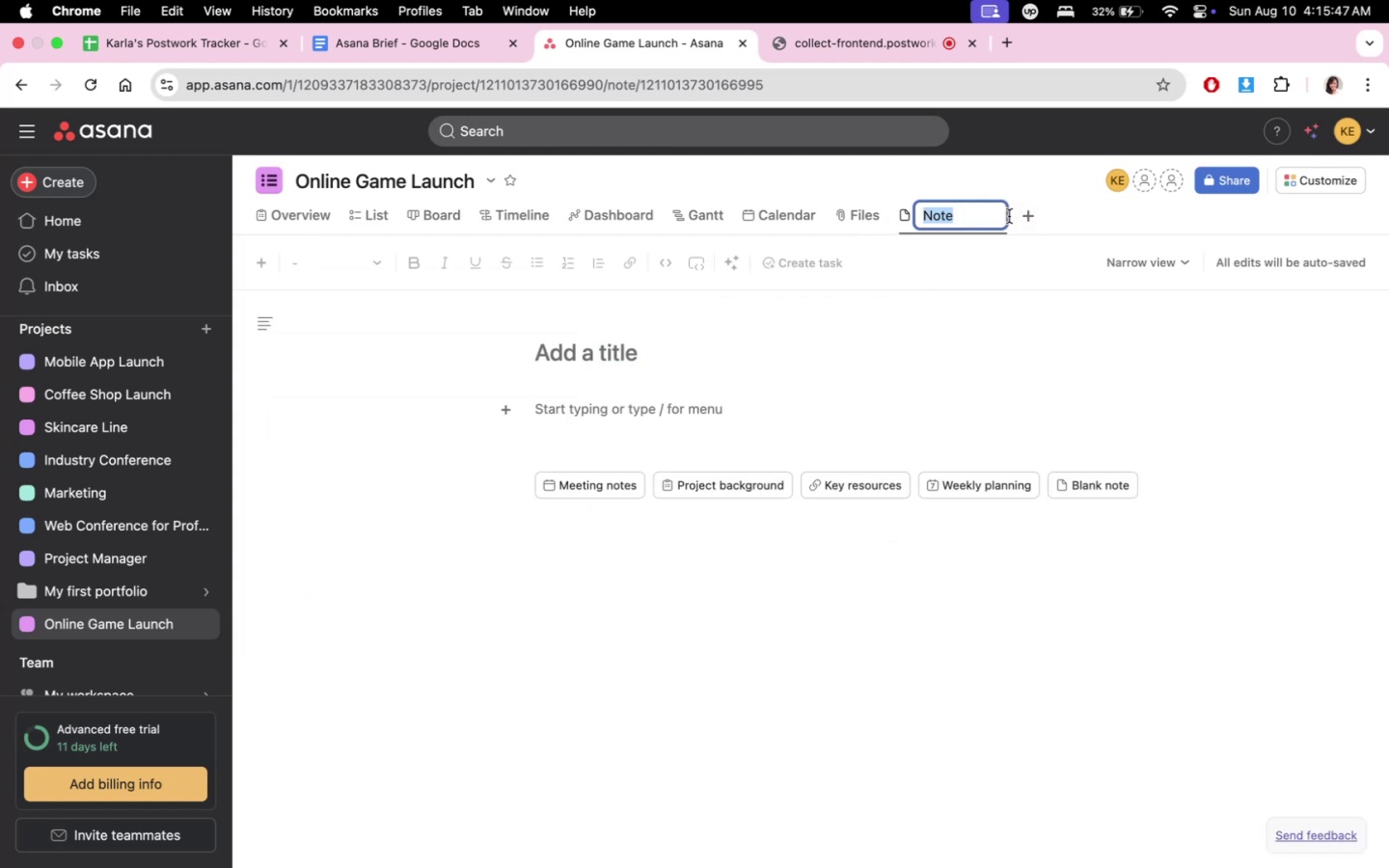 
left_click([1019, 286])
 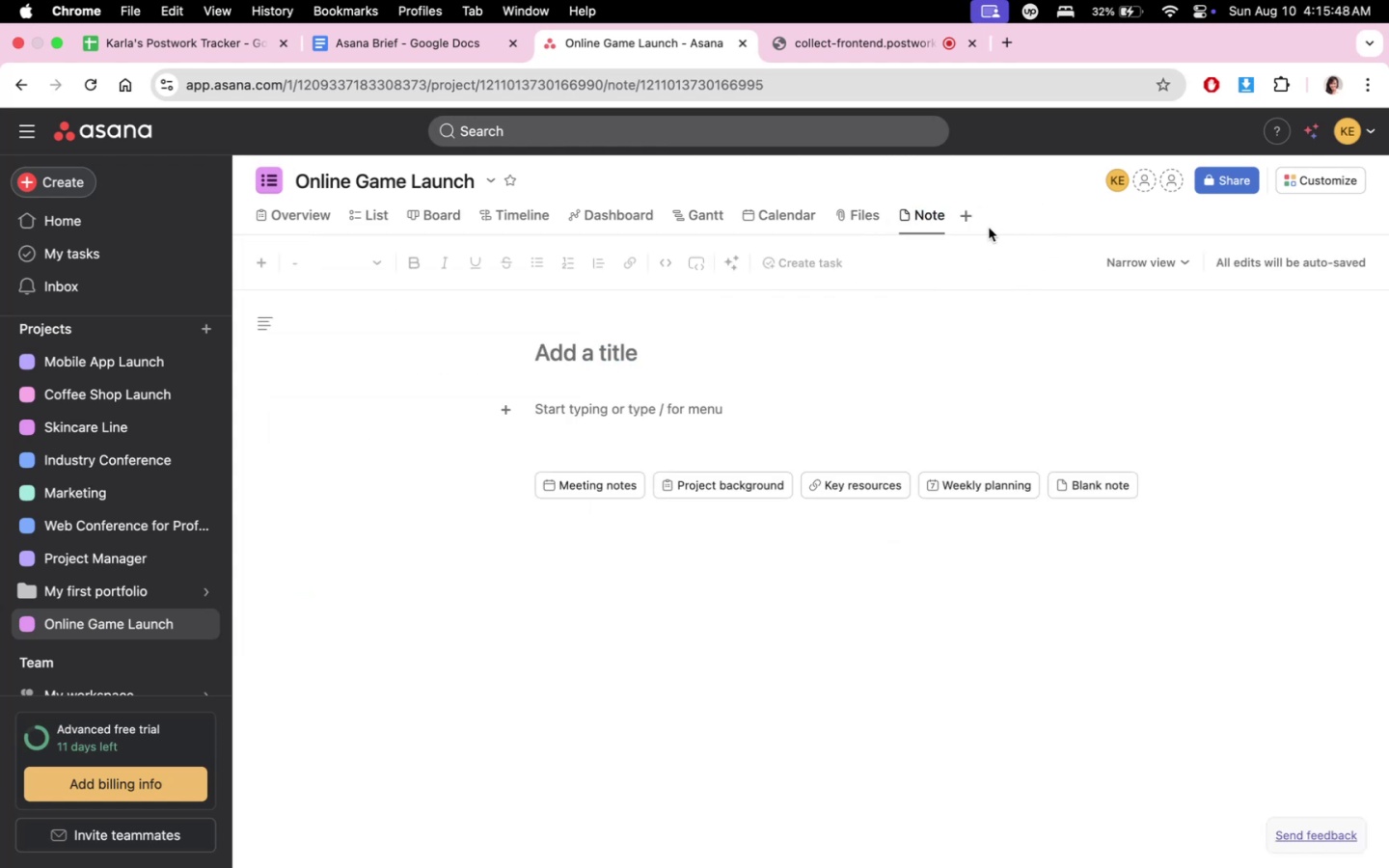 
left_click([976, 224])
 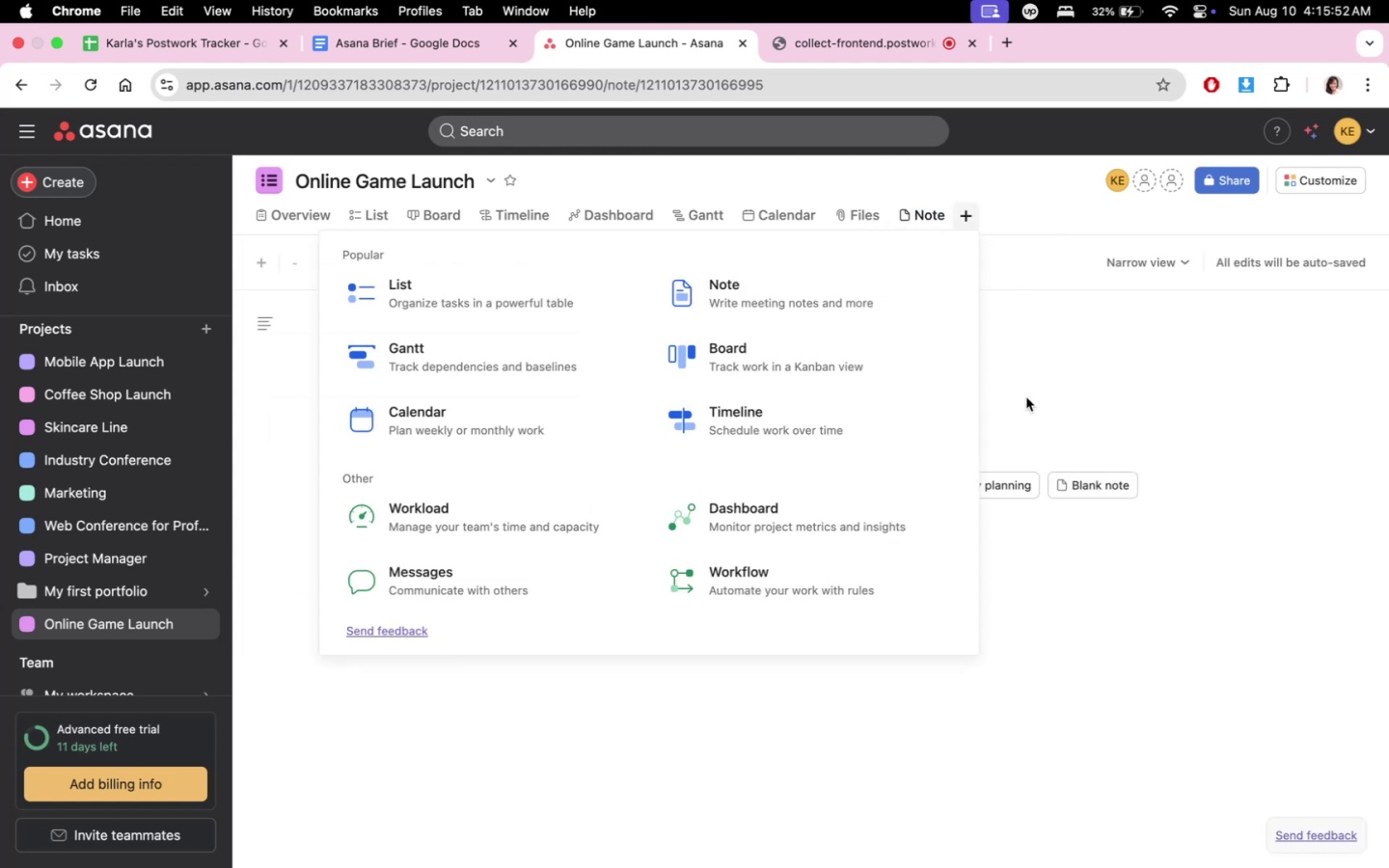 
wait(5.2)
 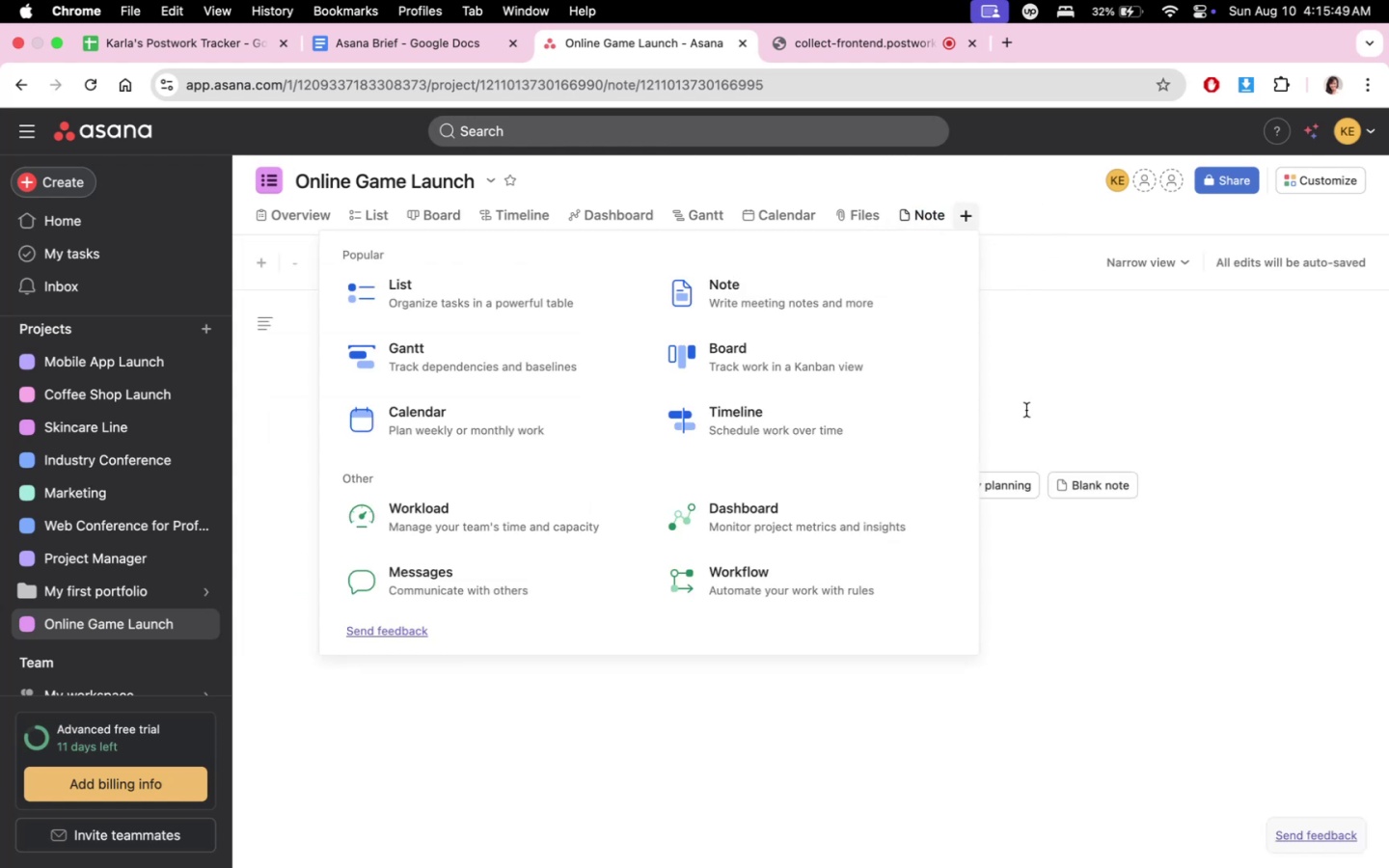 
left_click([1026, 397])
 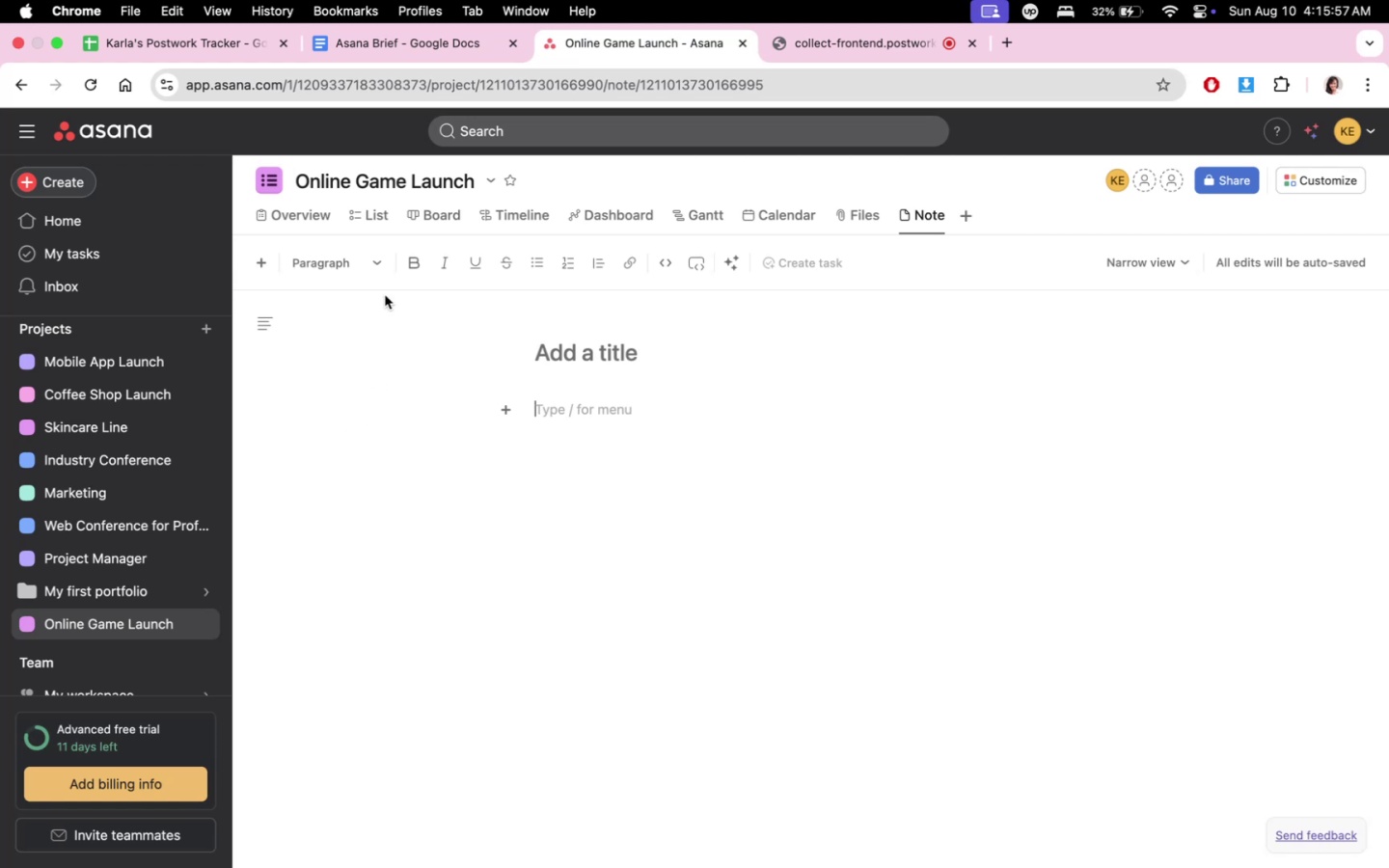 
wait(5.32)
 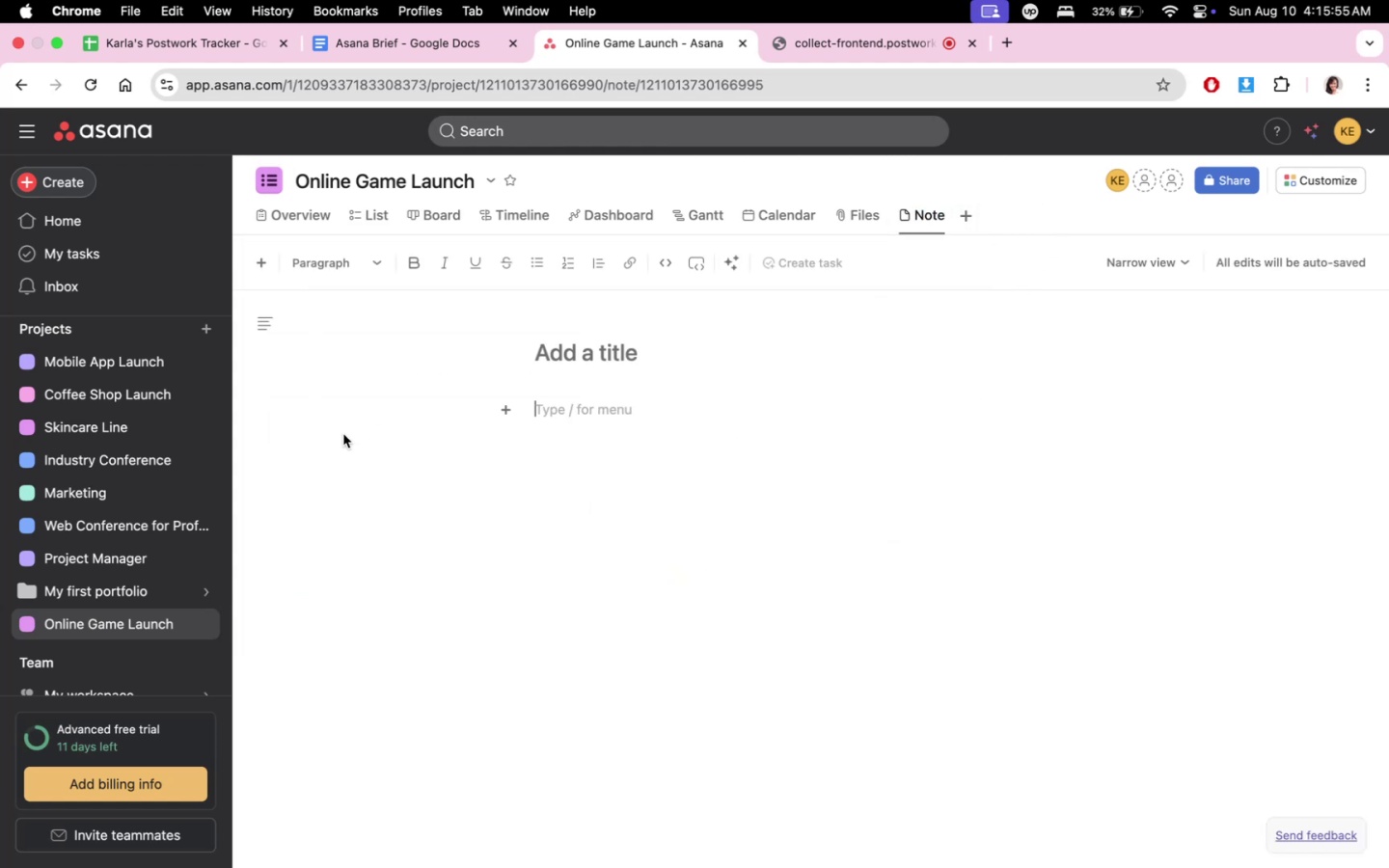 
scroll: coordinate [588, 625], scroll_direction: down, amount: 6.0
 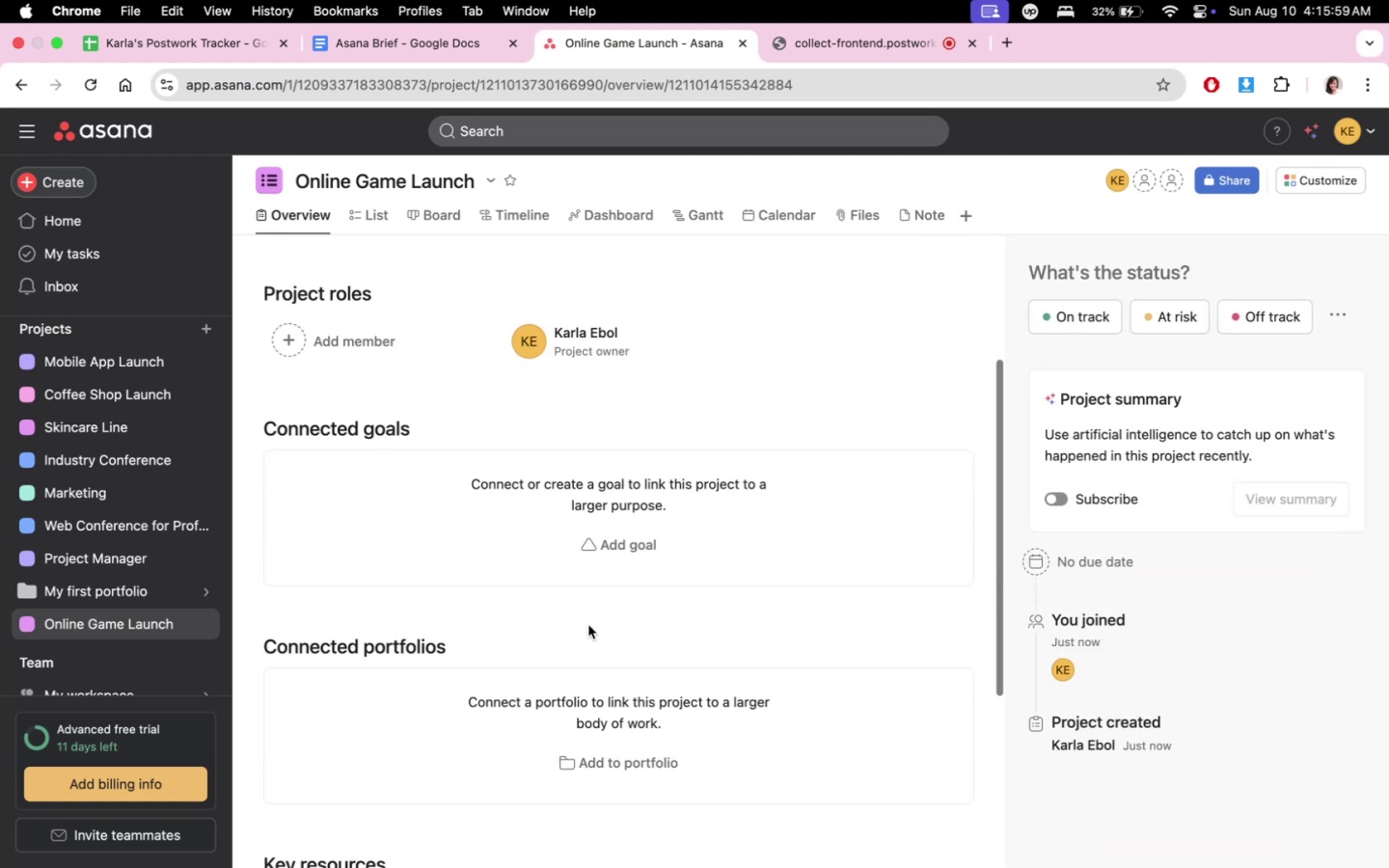 
scroll: coordinate [589, 624], scroll_direction: up, amount: 6.0
 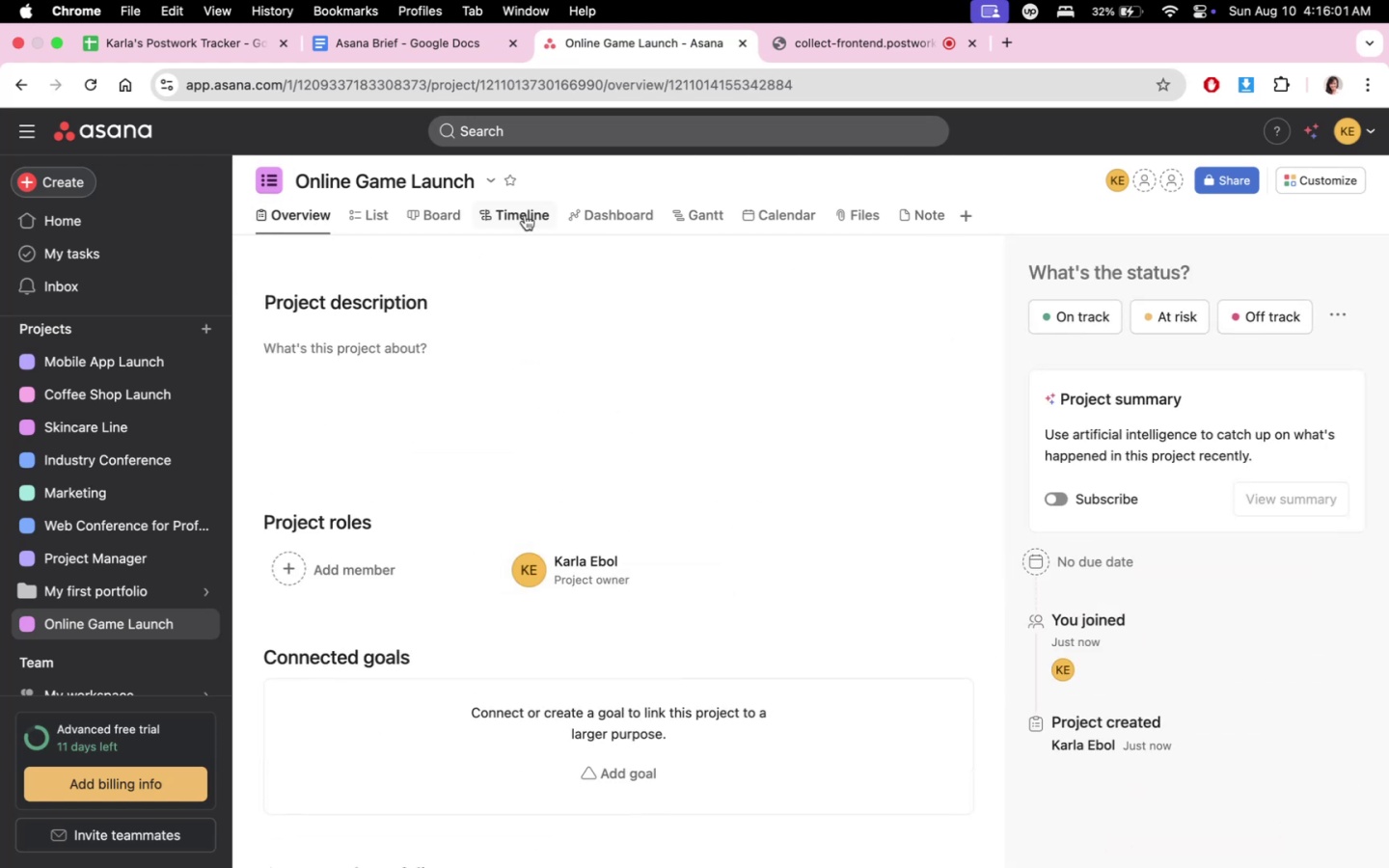 
left_click([379, 225])
 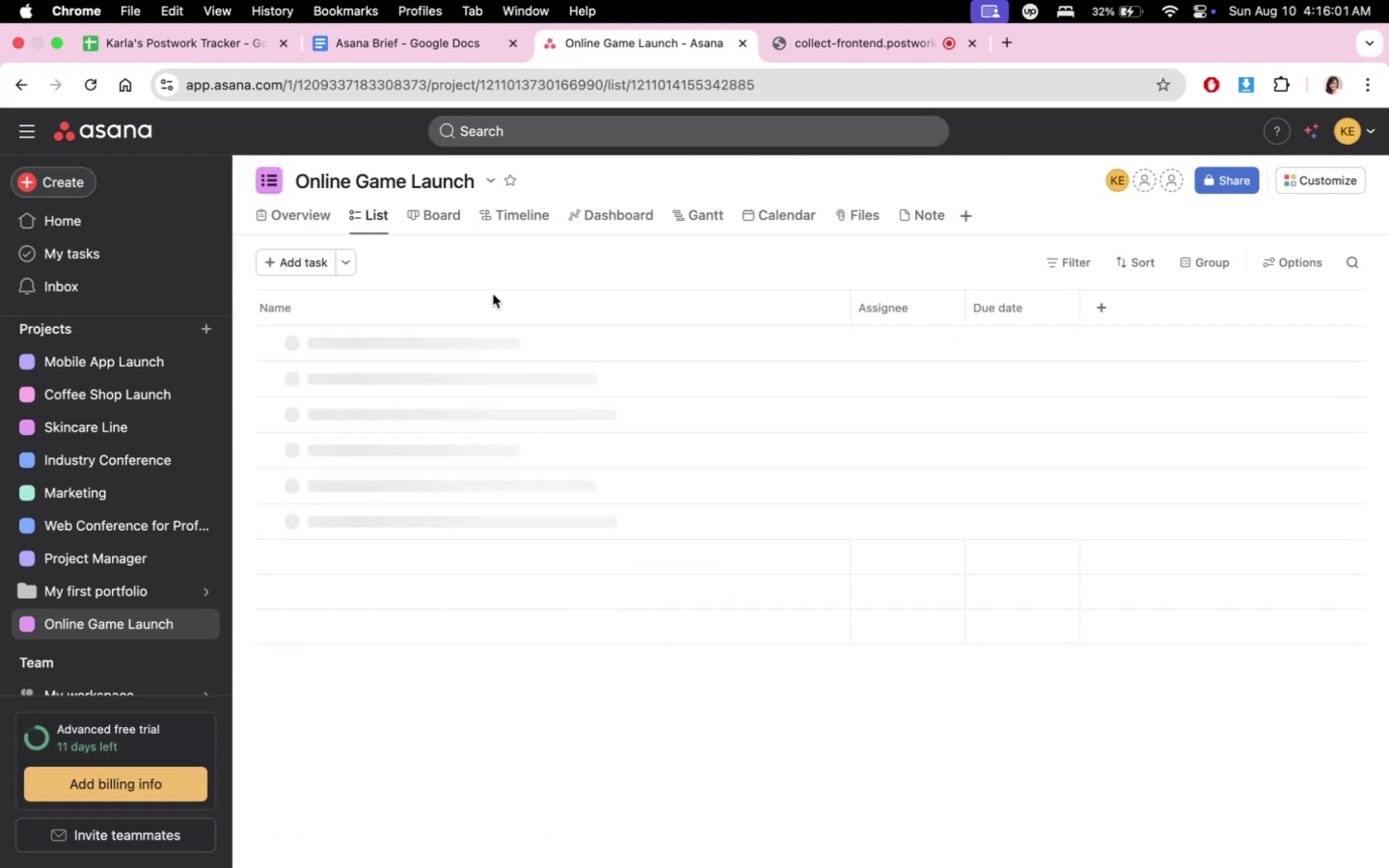 
scroll: coordinate [585, 539], scroll_direction: down, amount: 3.0
 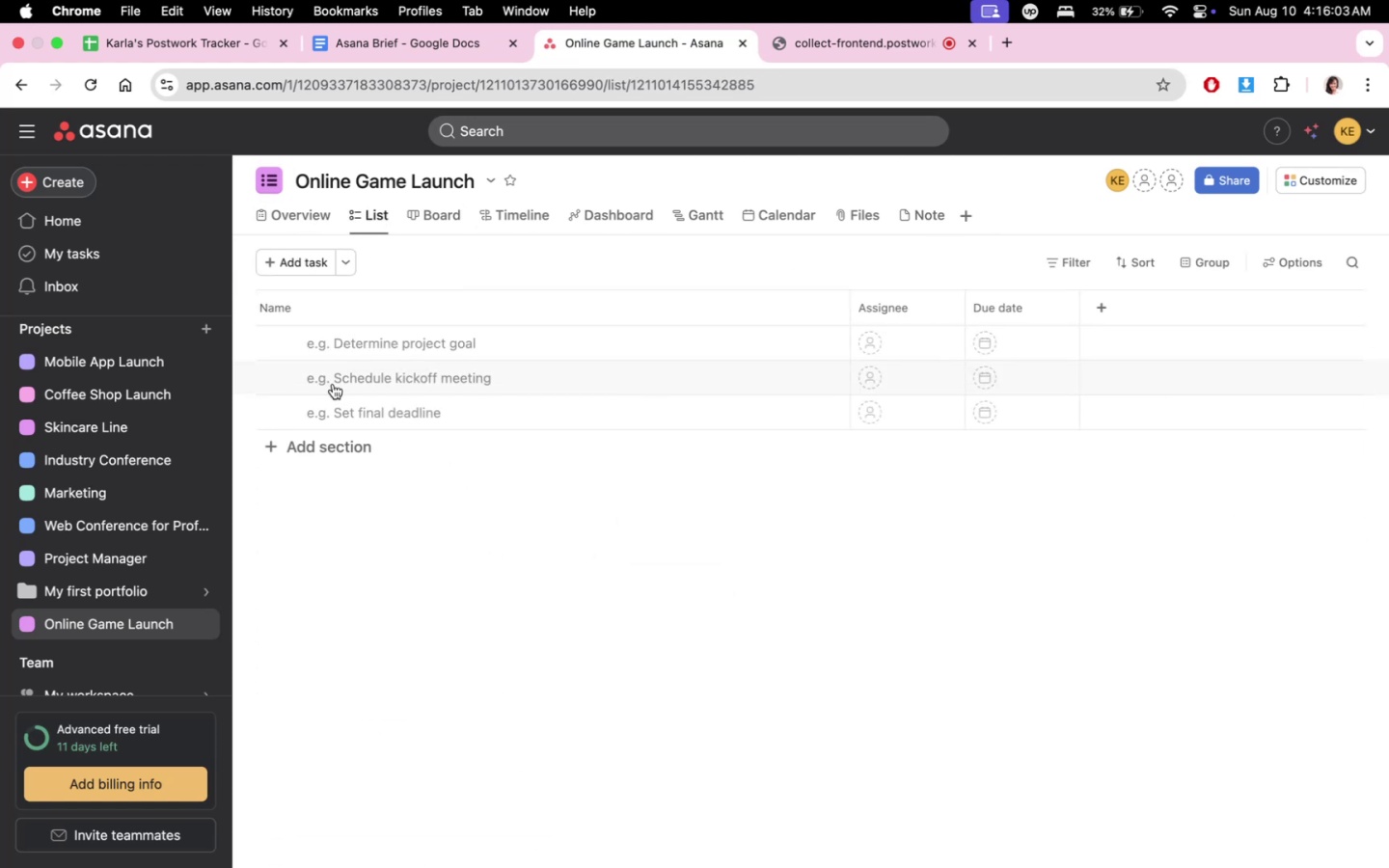 
left_click([335, 316])
 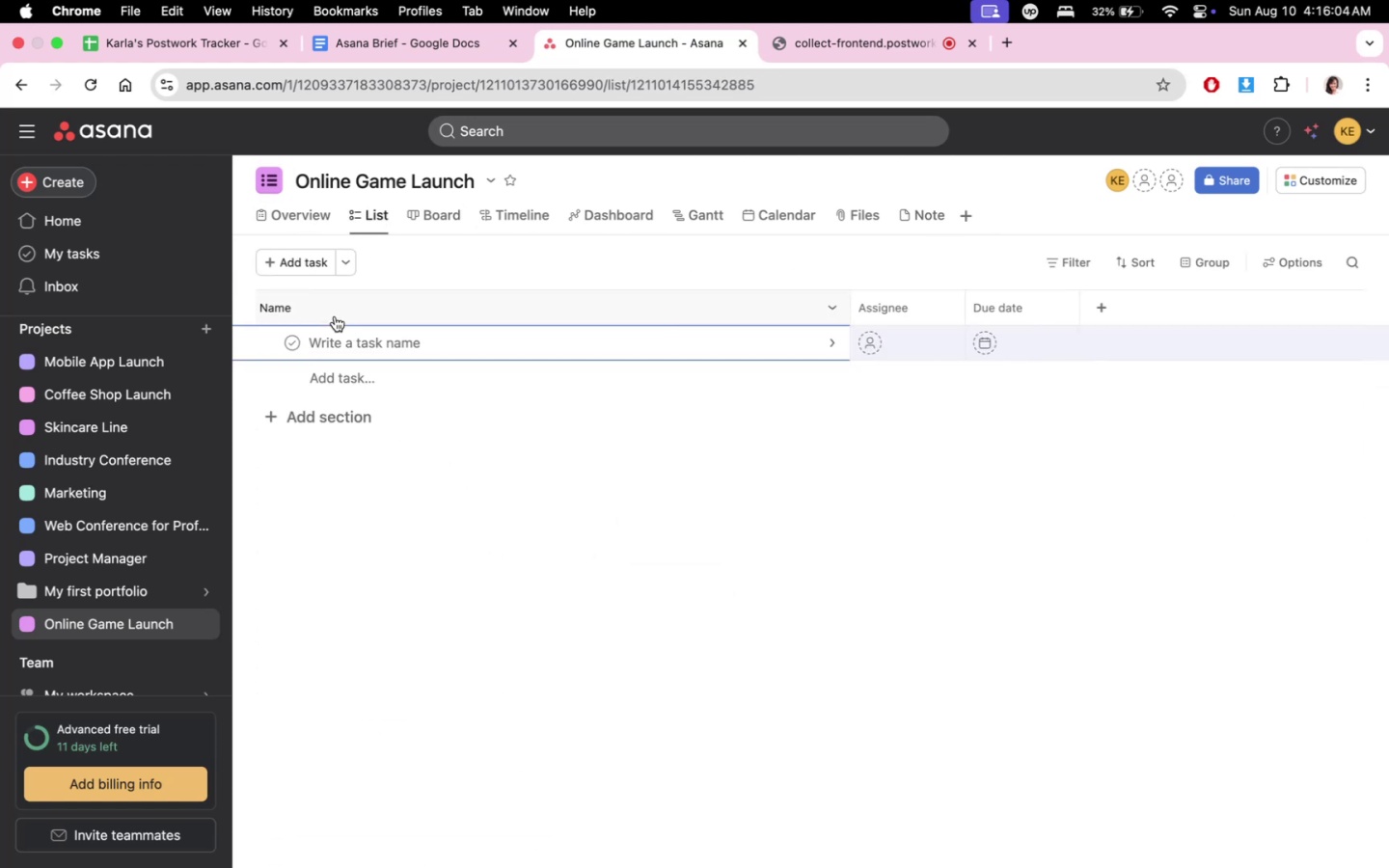 
left_click([330, 301])
 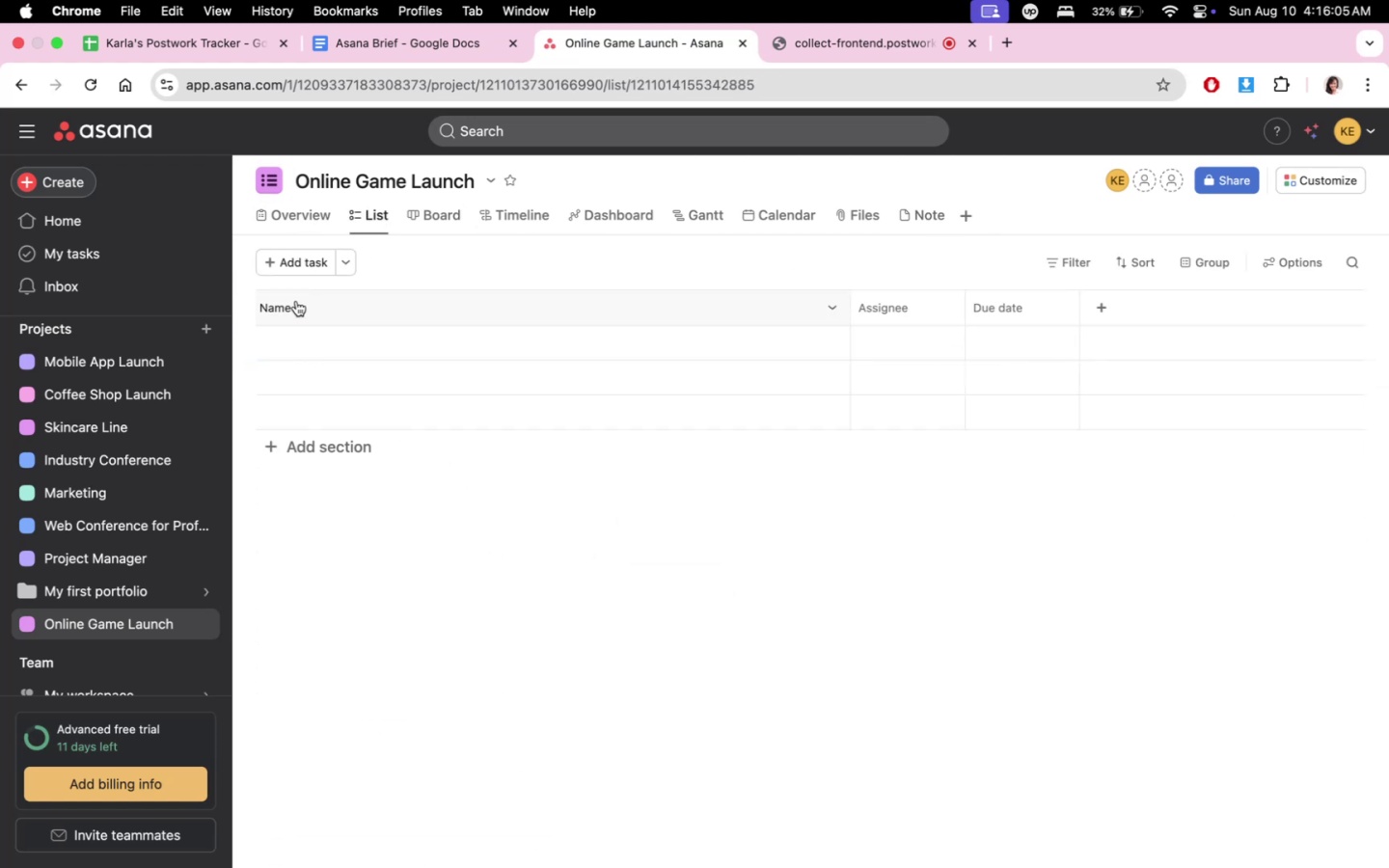 
double_click([296, 301])
 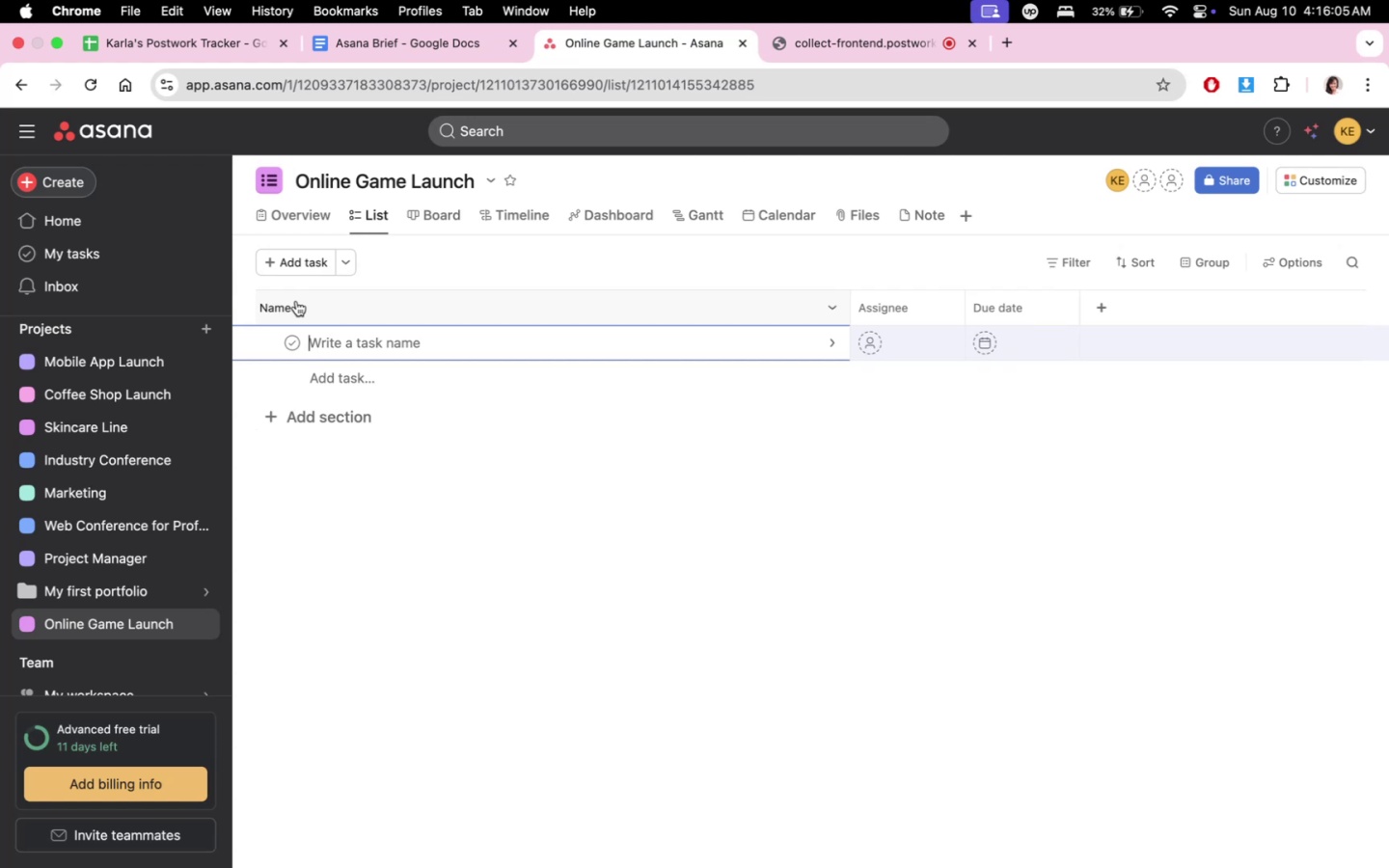 
triple_click([296, 301])
 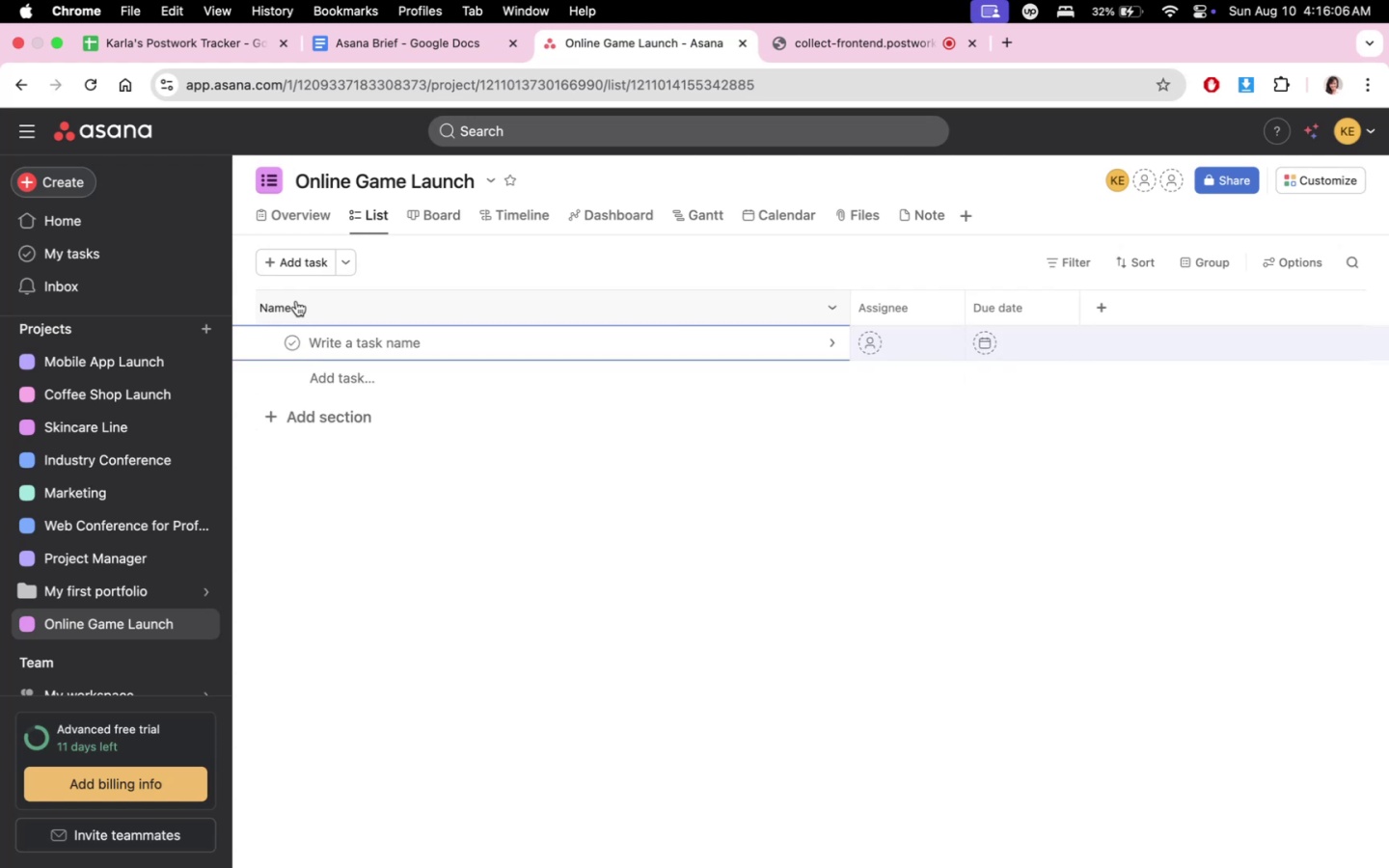 
triple_click([296, 301])
 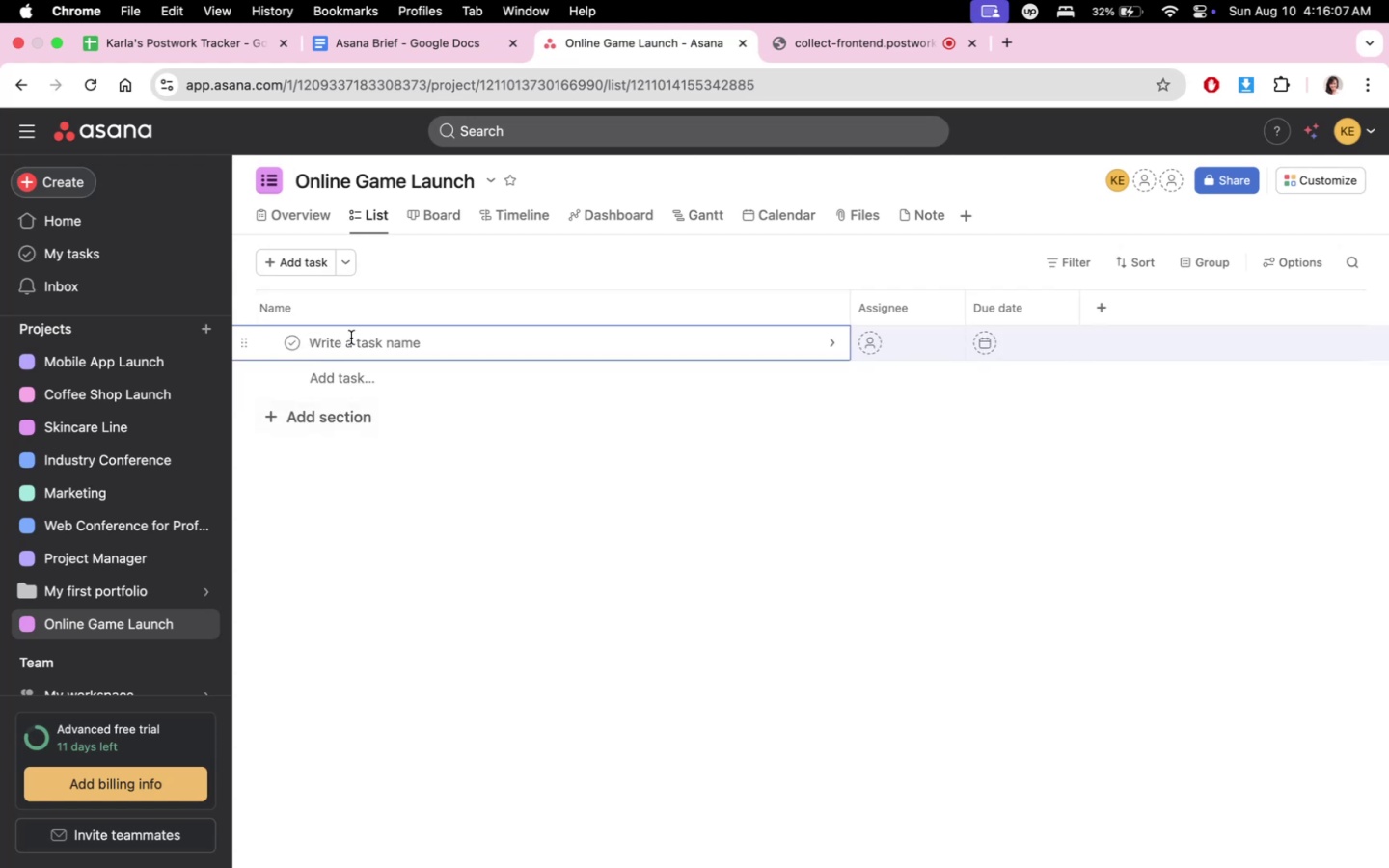 
left_click([352, 337])
 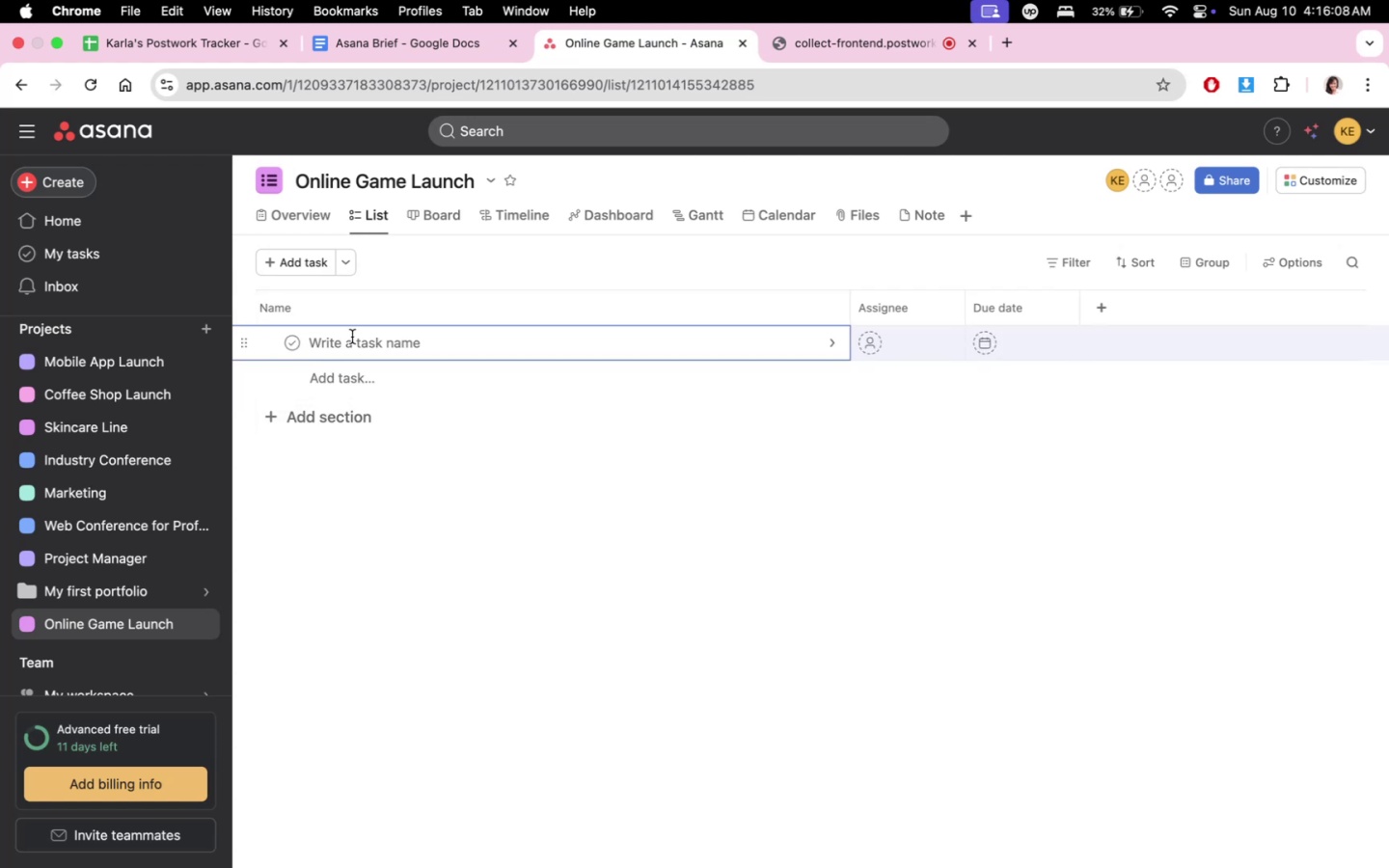 
type(ca)
 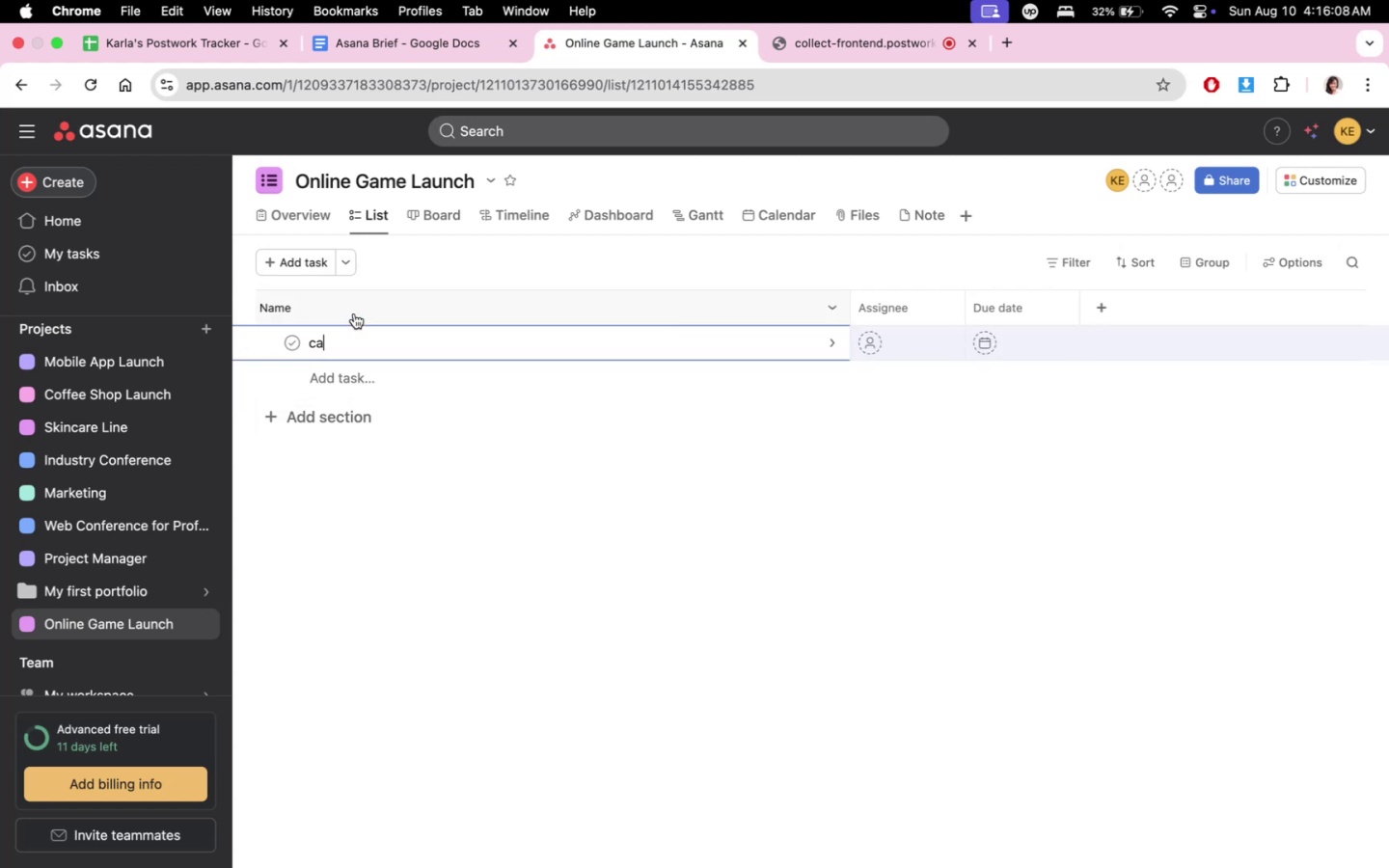 
left_click([354, 313])
 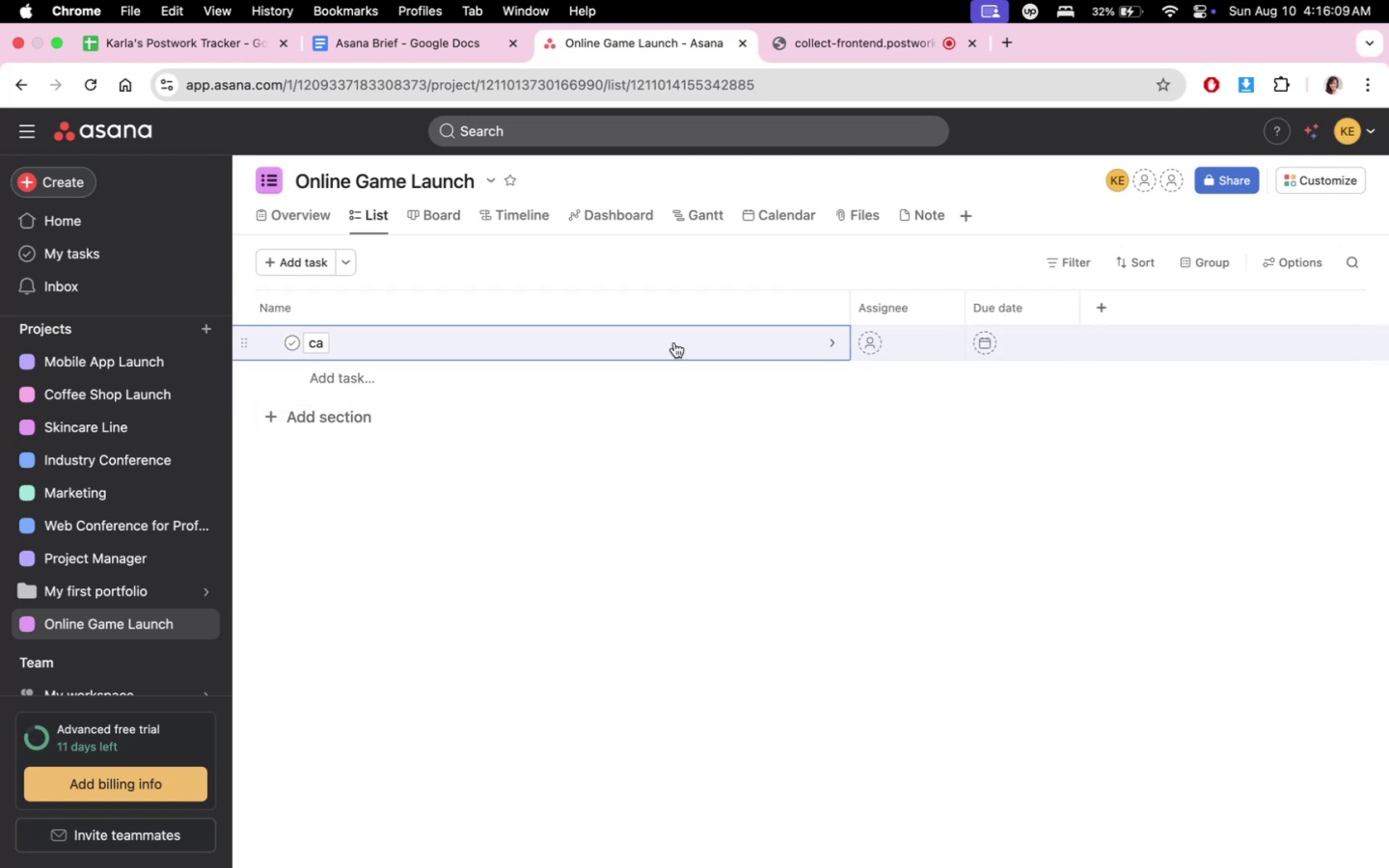 
double_click([712, 453])
 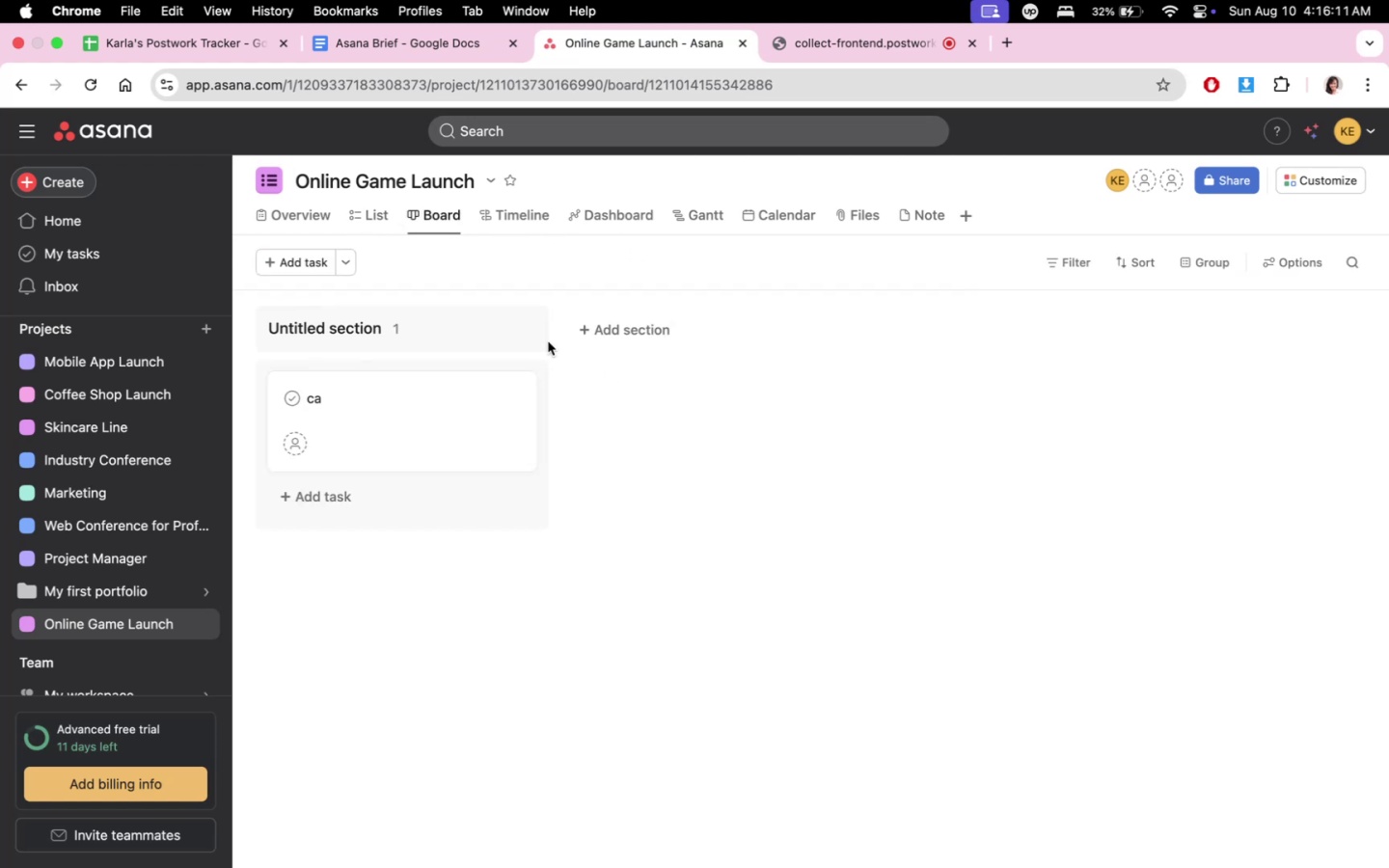 
left_click([534, 331])
 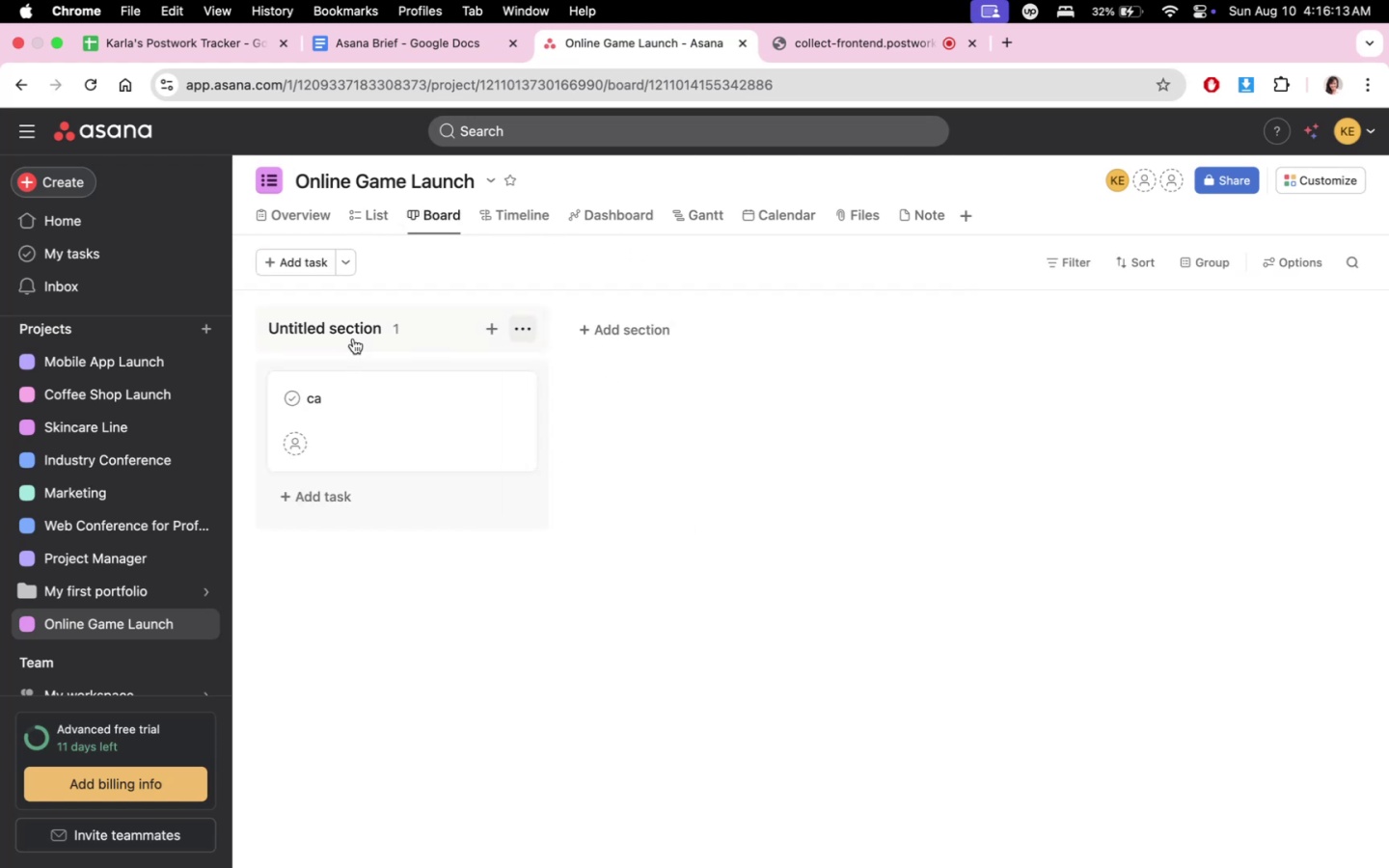 
double_click([353, 336])
 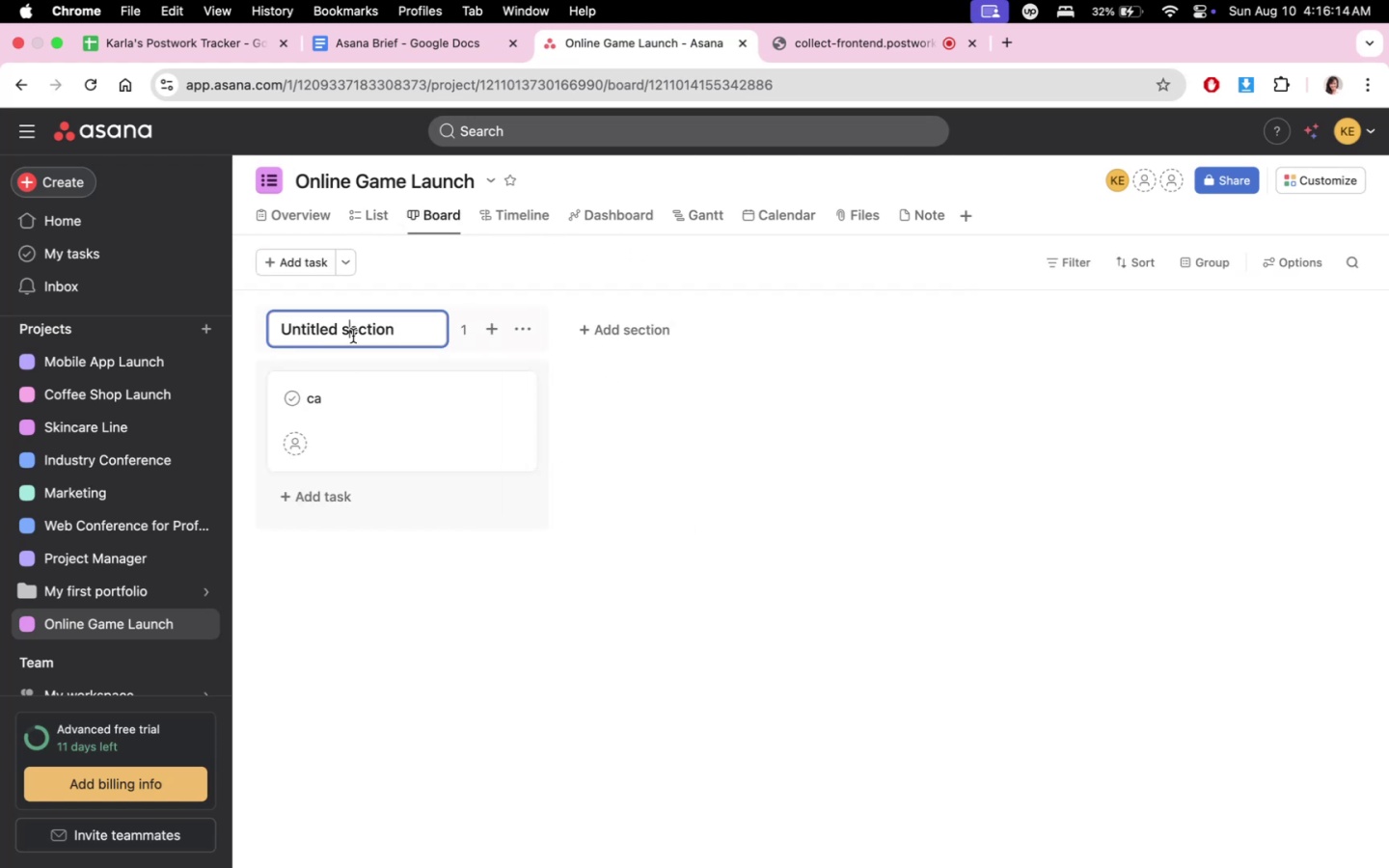 
triple_click([353, 336])
 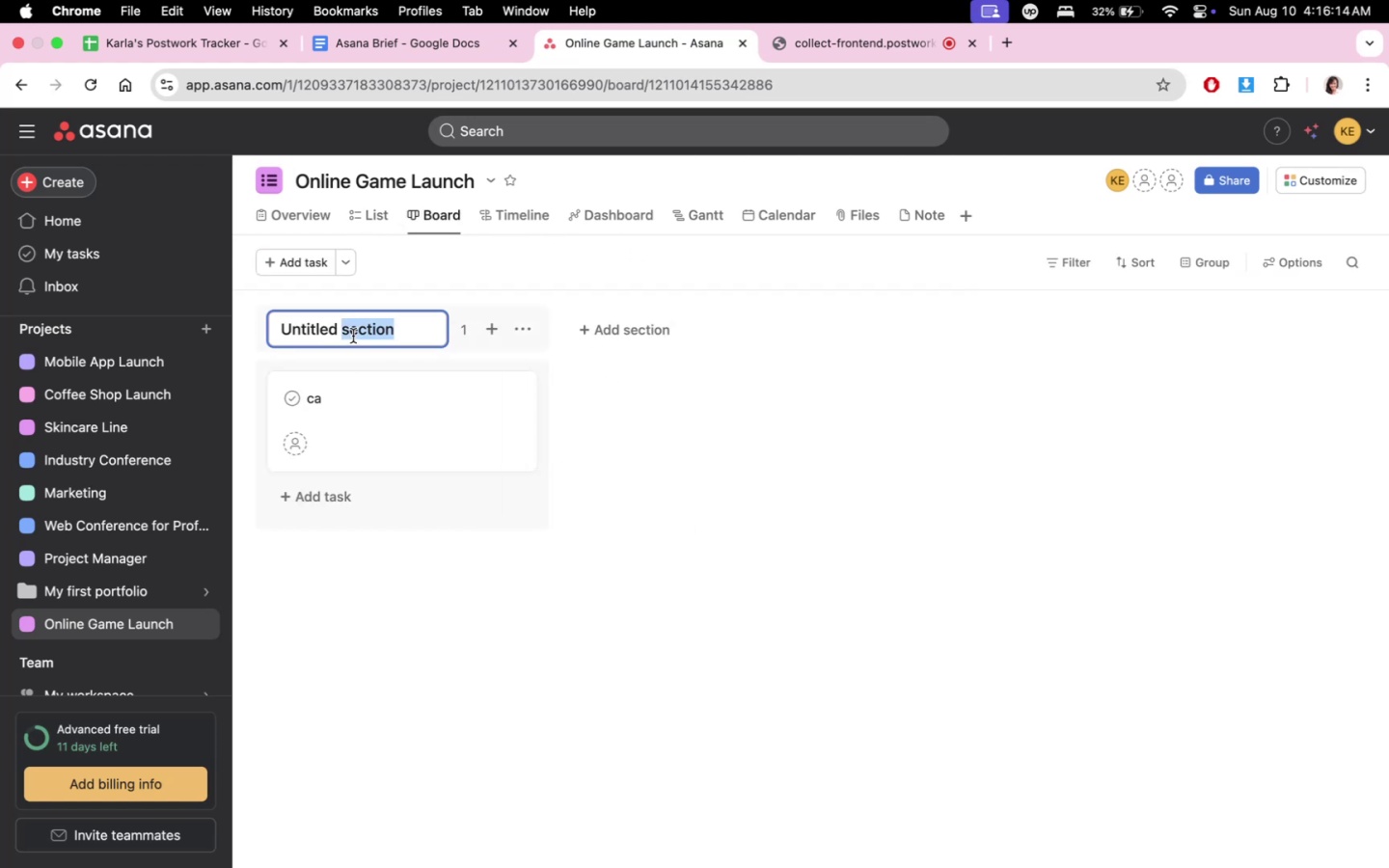 
triple_click([353, 336])
 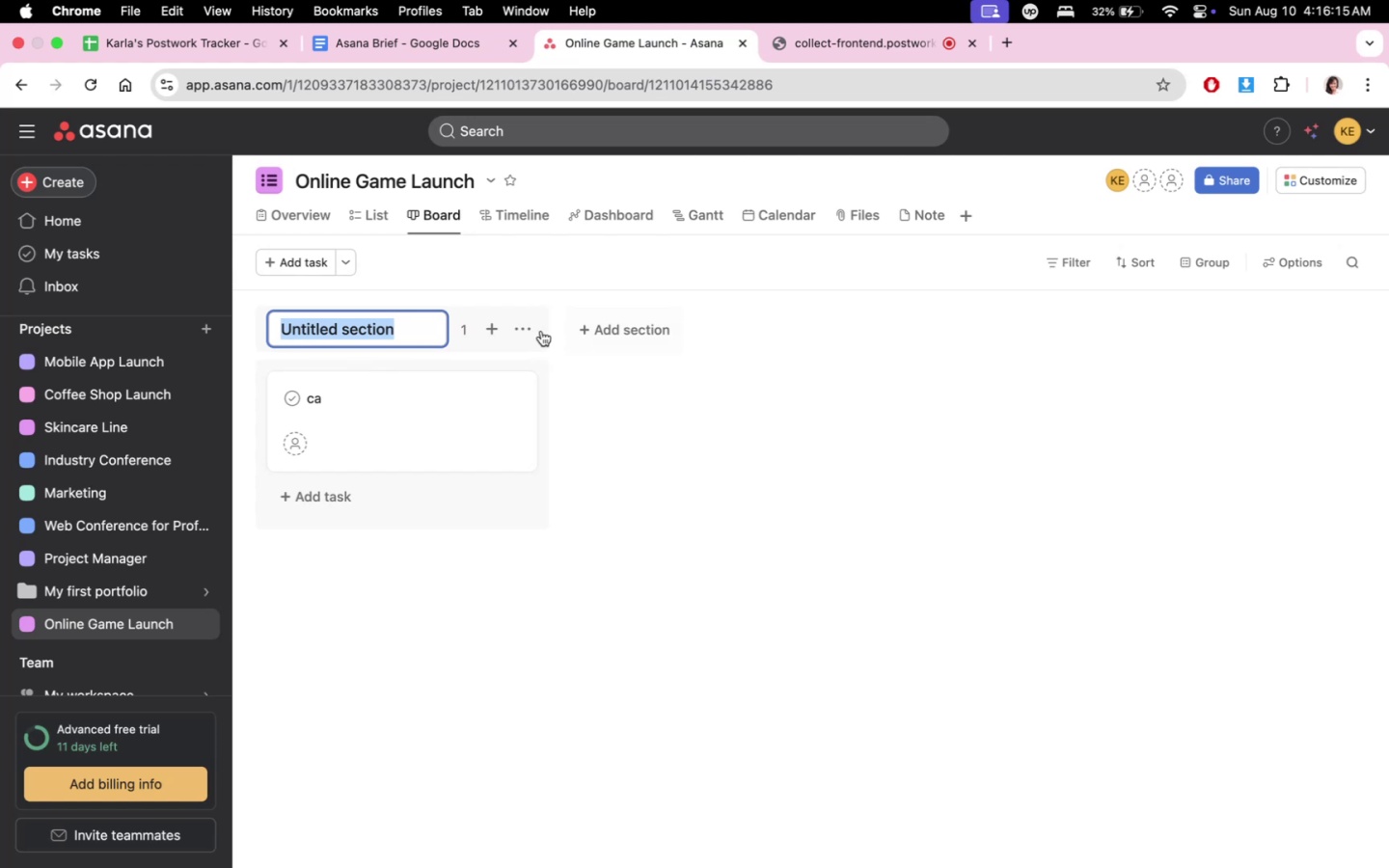 
left_click([519, 329])
 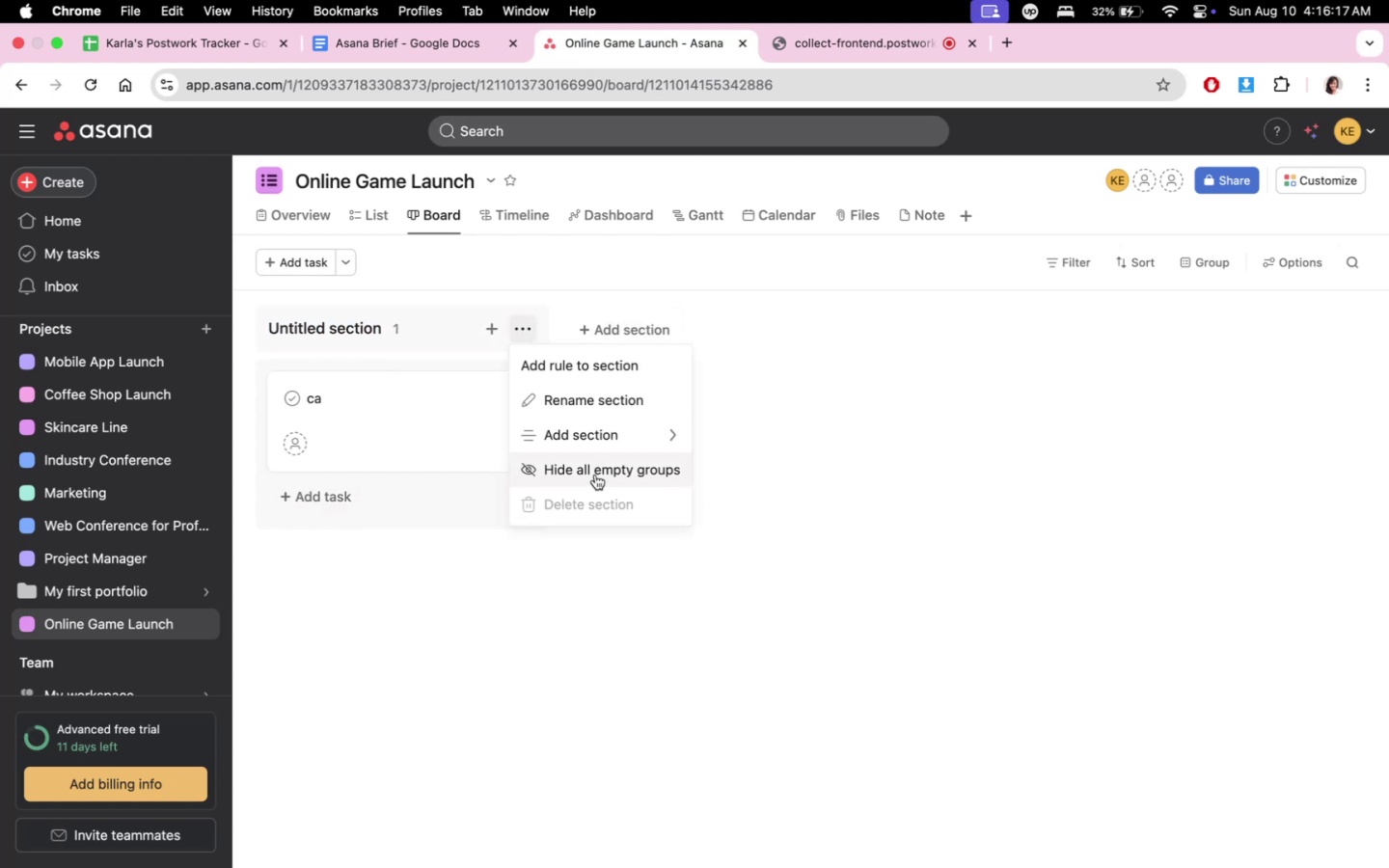 
left_click([469, 534])
 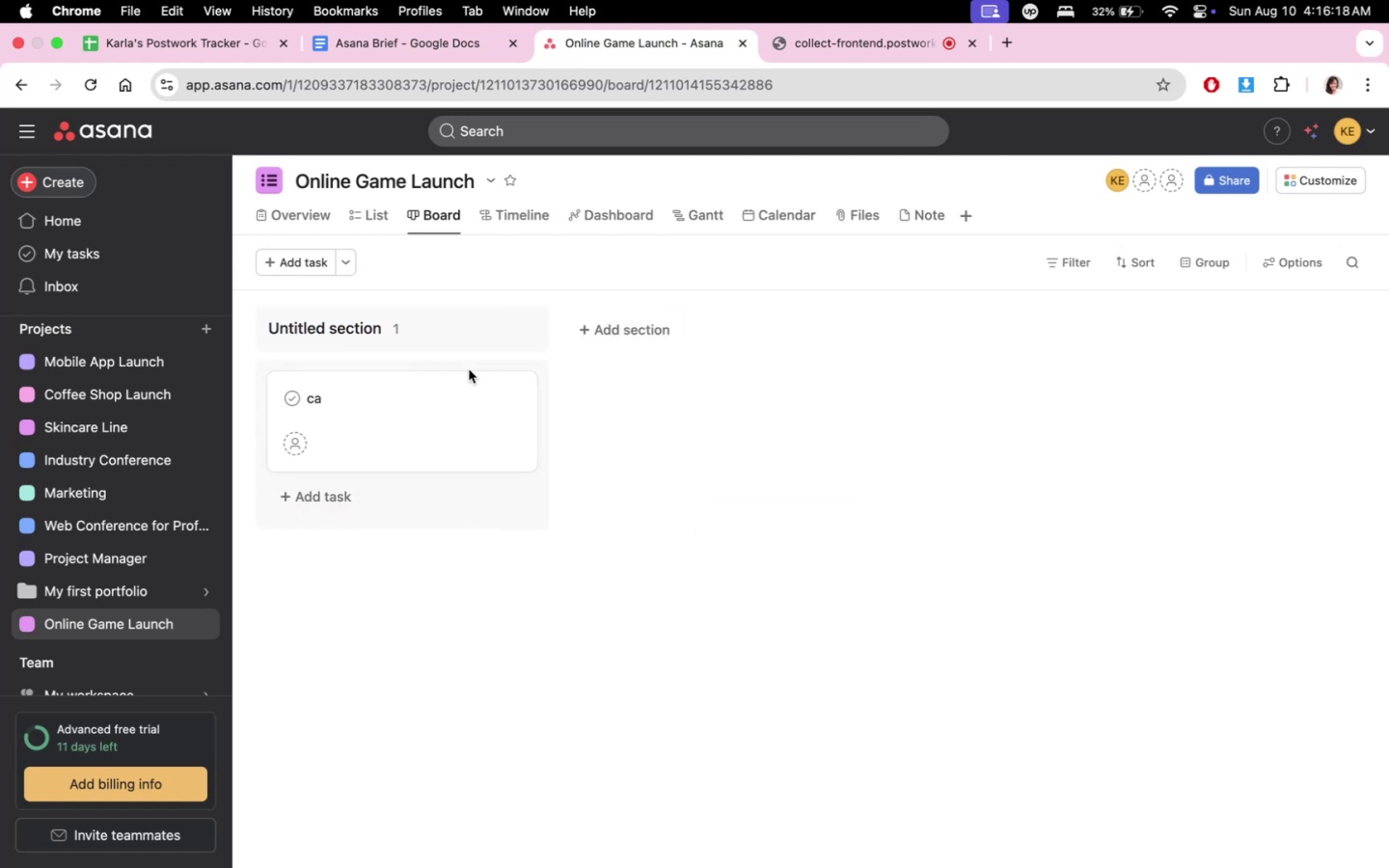 
double_click([376, 394])
 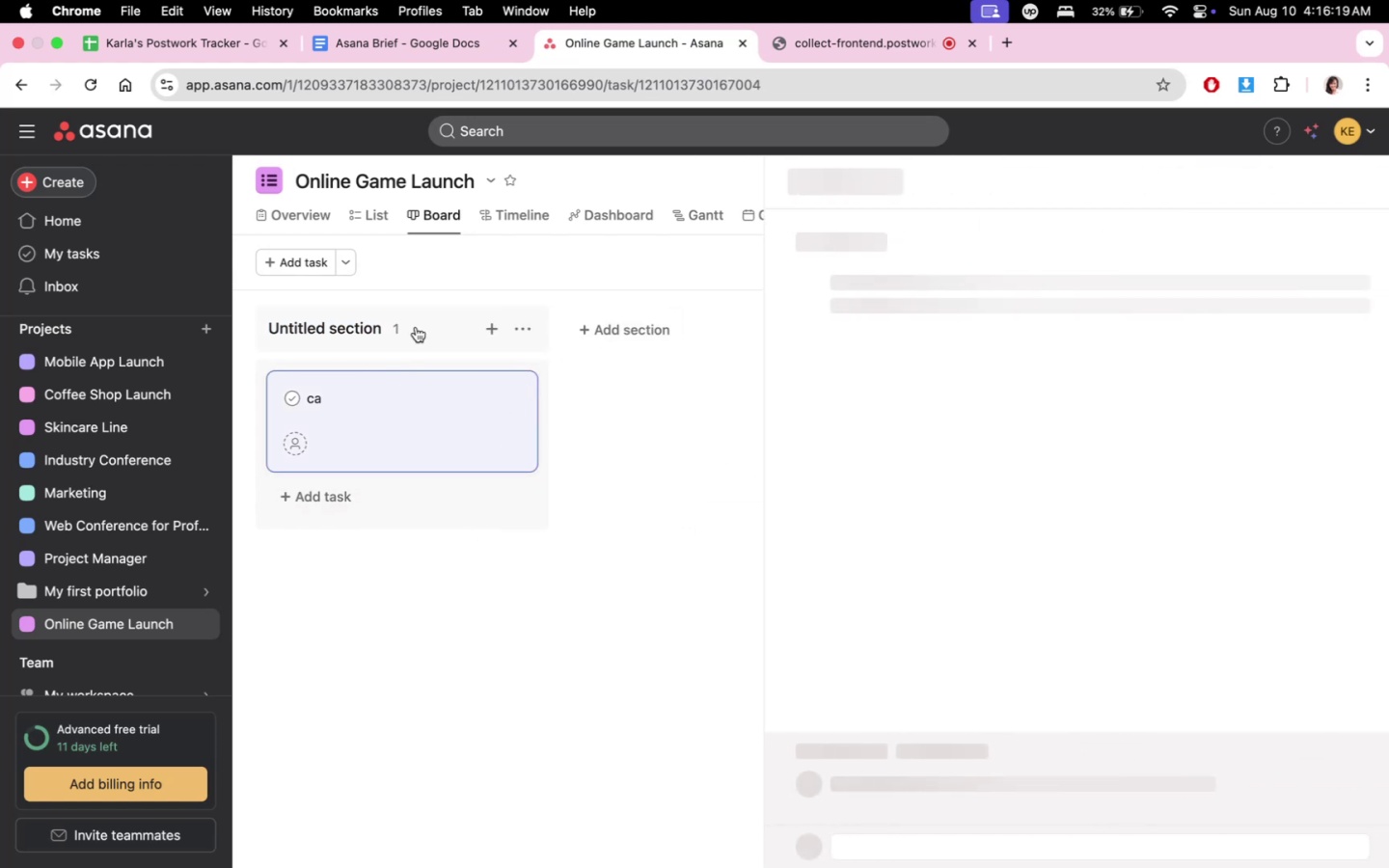 
triple_click([416, 327])
 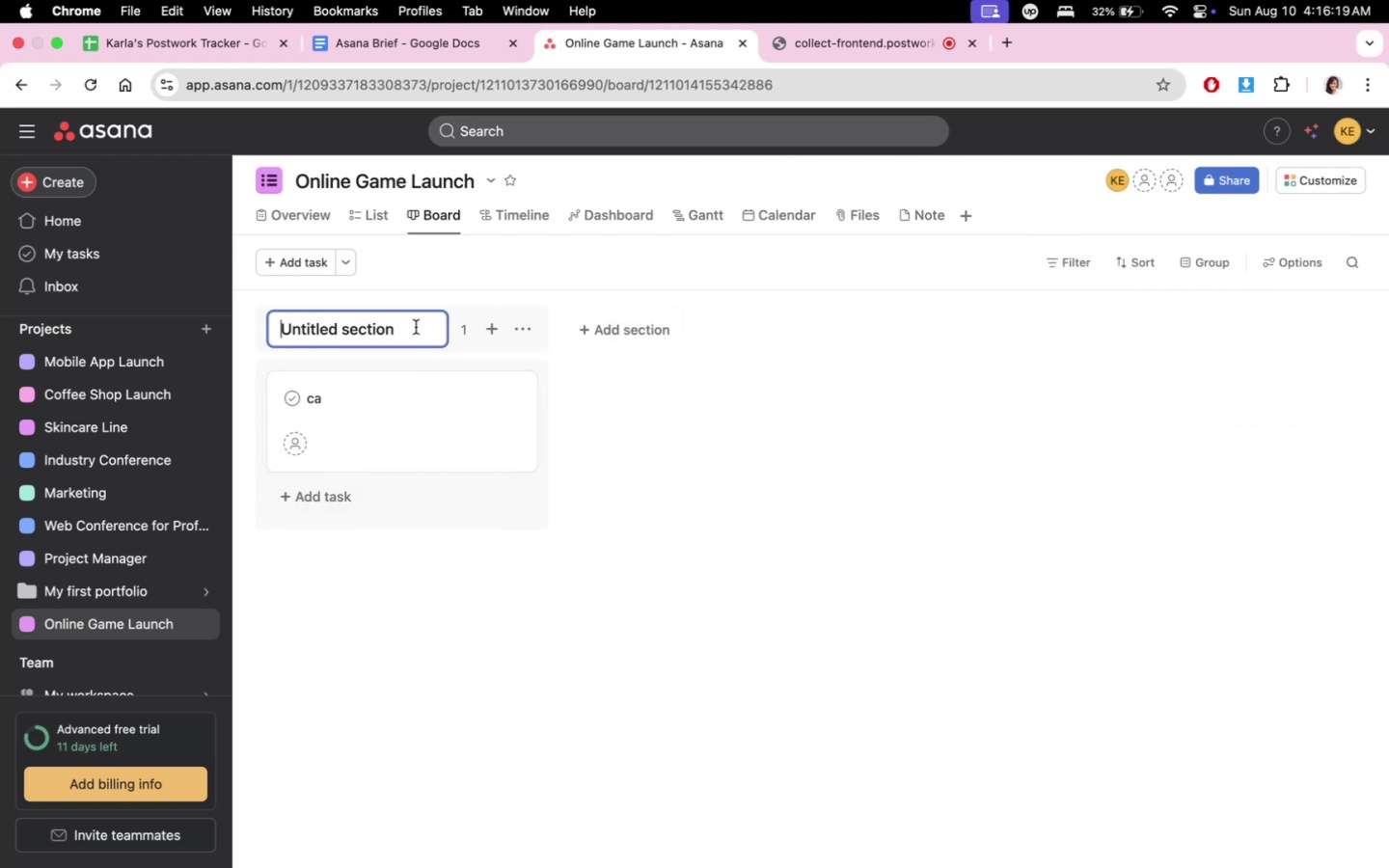 
triple_click([416, 327])
 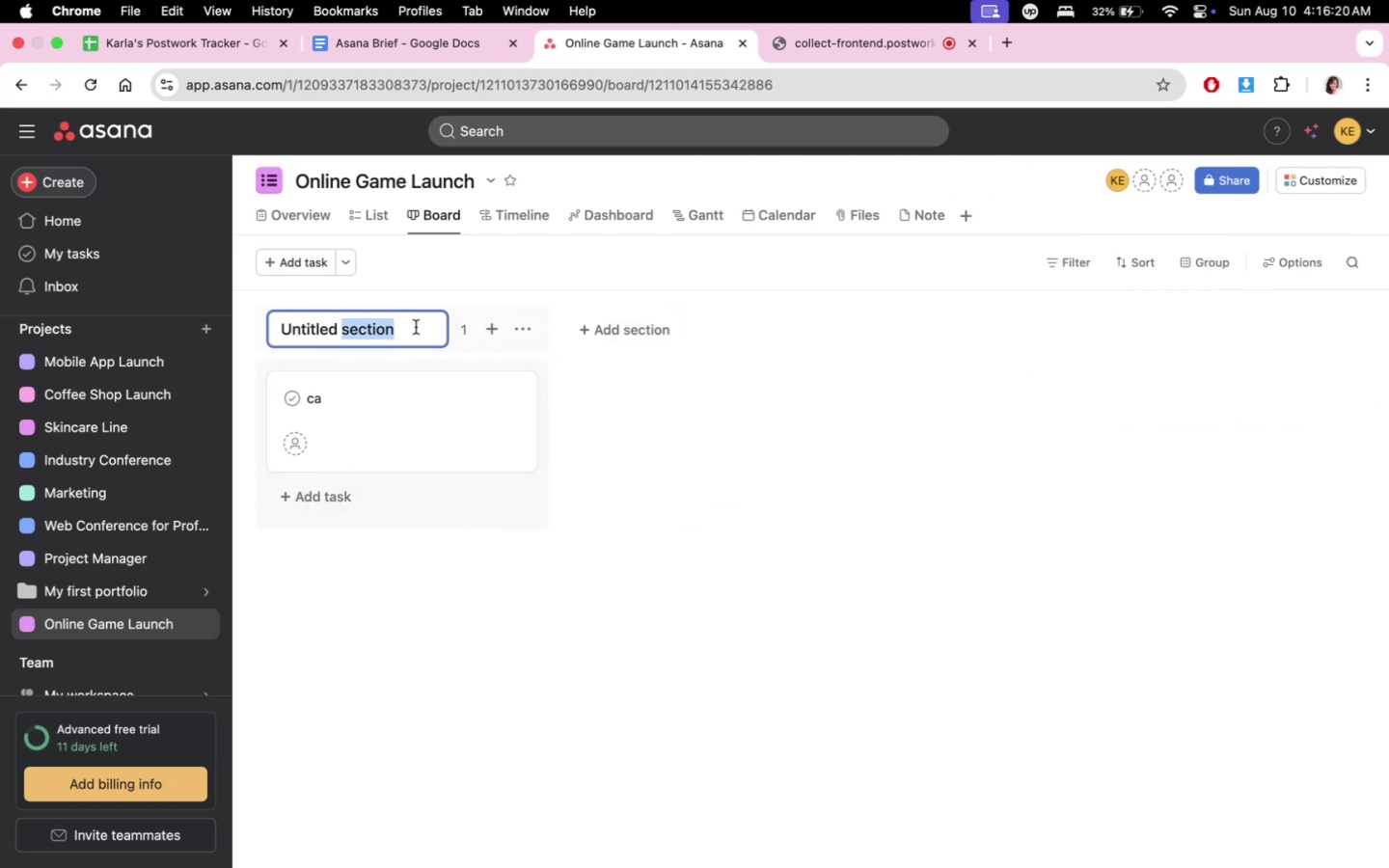 
triple_click([416, 327])
 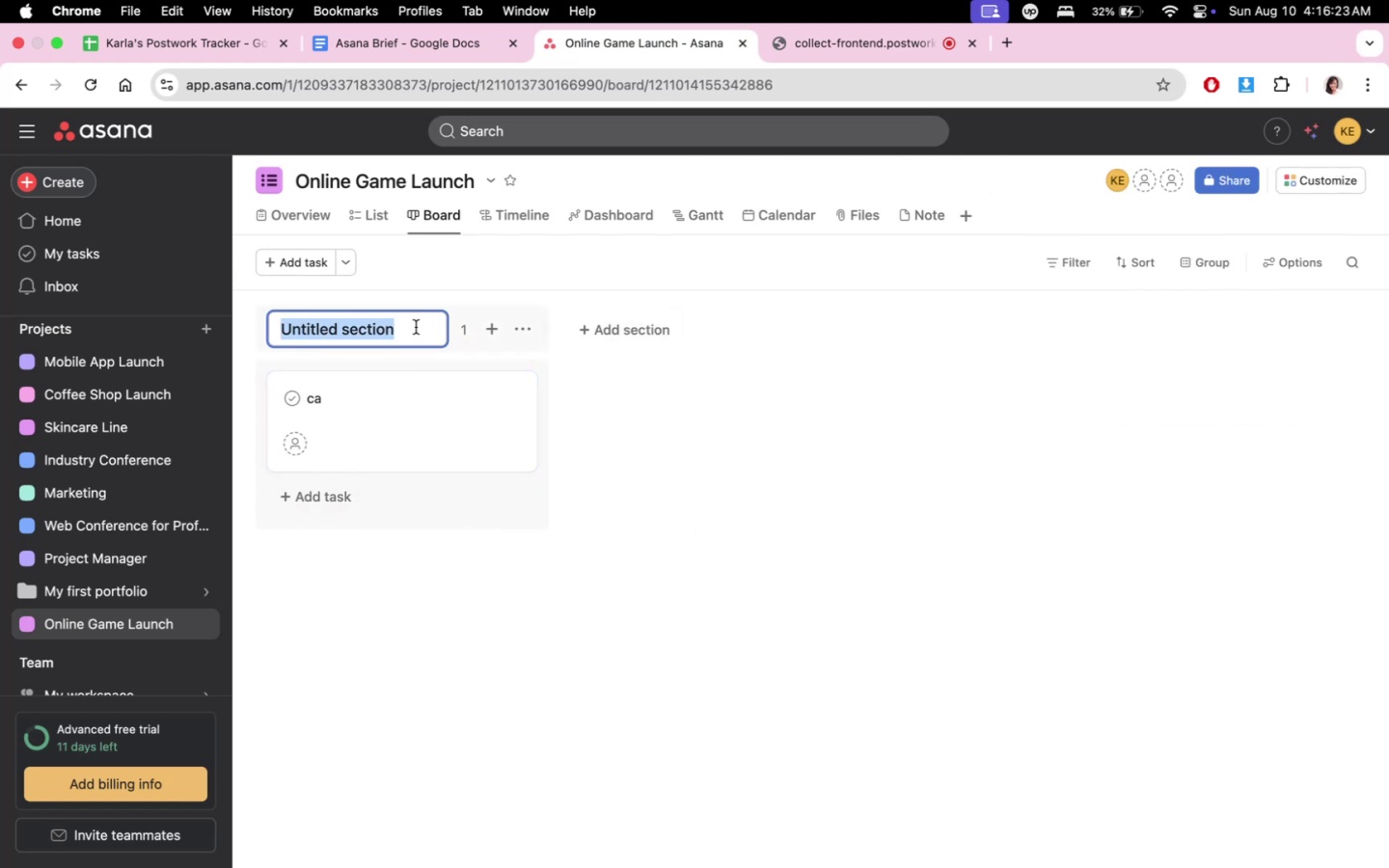 
type(Pre-p)
key(Backspace)
type(pro)
key(Backspace)
key(Backspace)
key(Backspace)
type(Prodcu)
key(Backspace)
key(Backspace)
type(ucfion)
key(Backspace)
key(Backspace)
key(Backspace)
key(Backspace)
type(tion )
 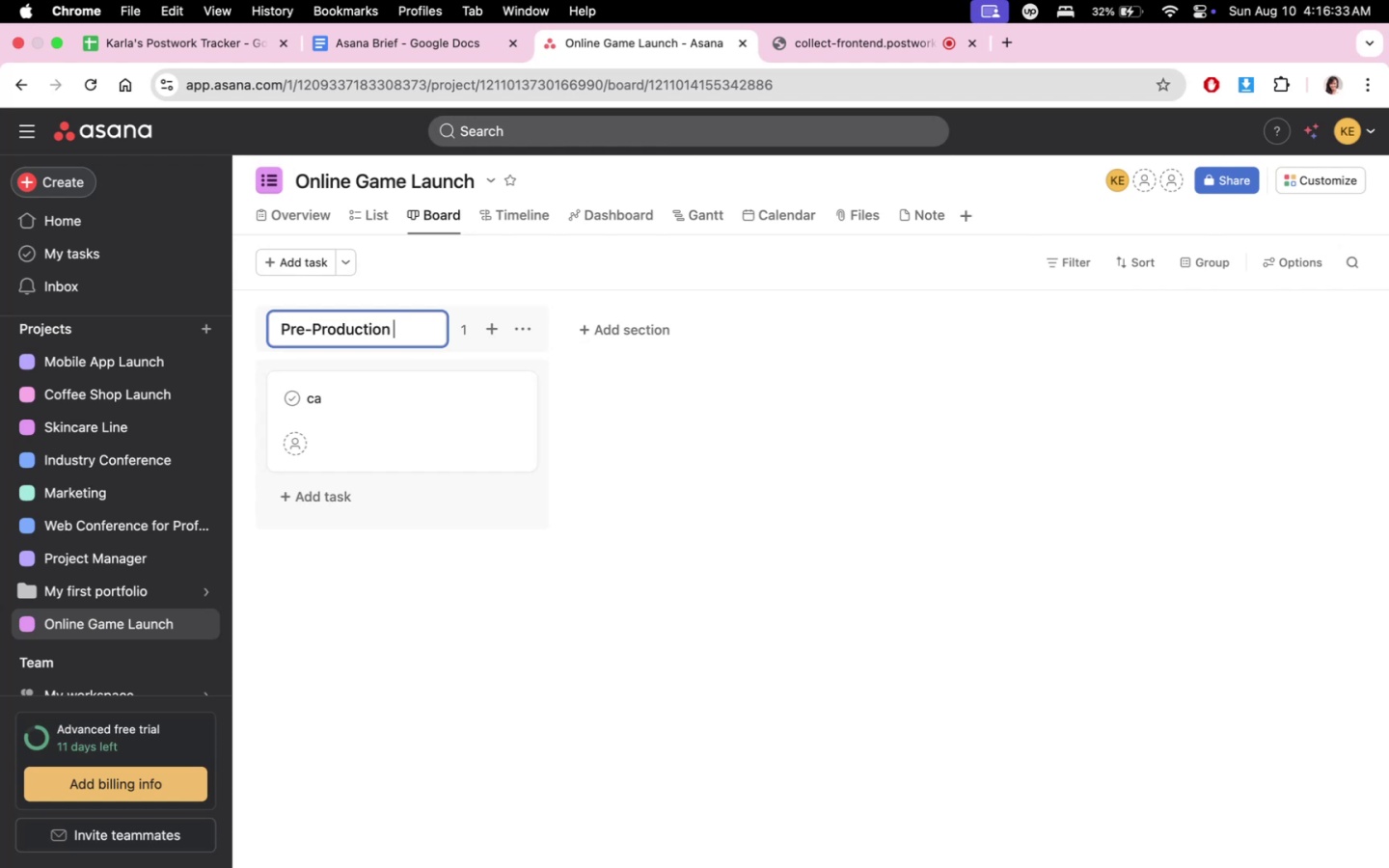 
wait(46.13)
 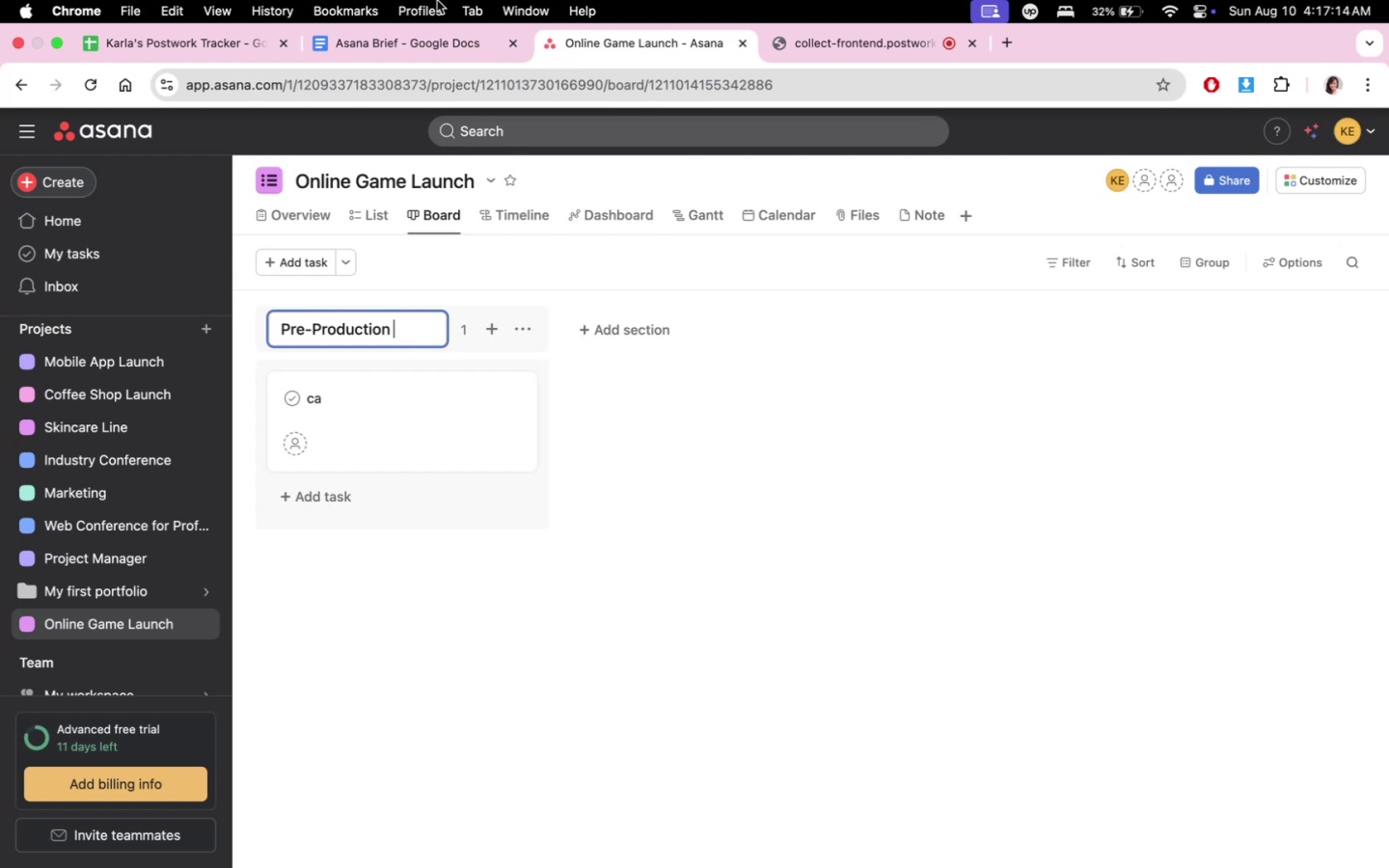 
type(& Panni)
key(Backspace)
key(Backspace)
key(Backspace)
key(Backspace)
type(lanning)
 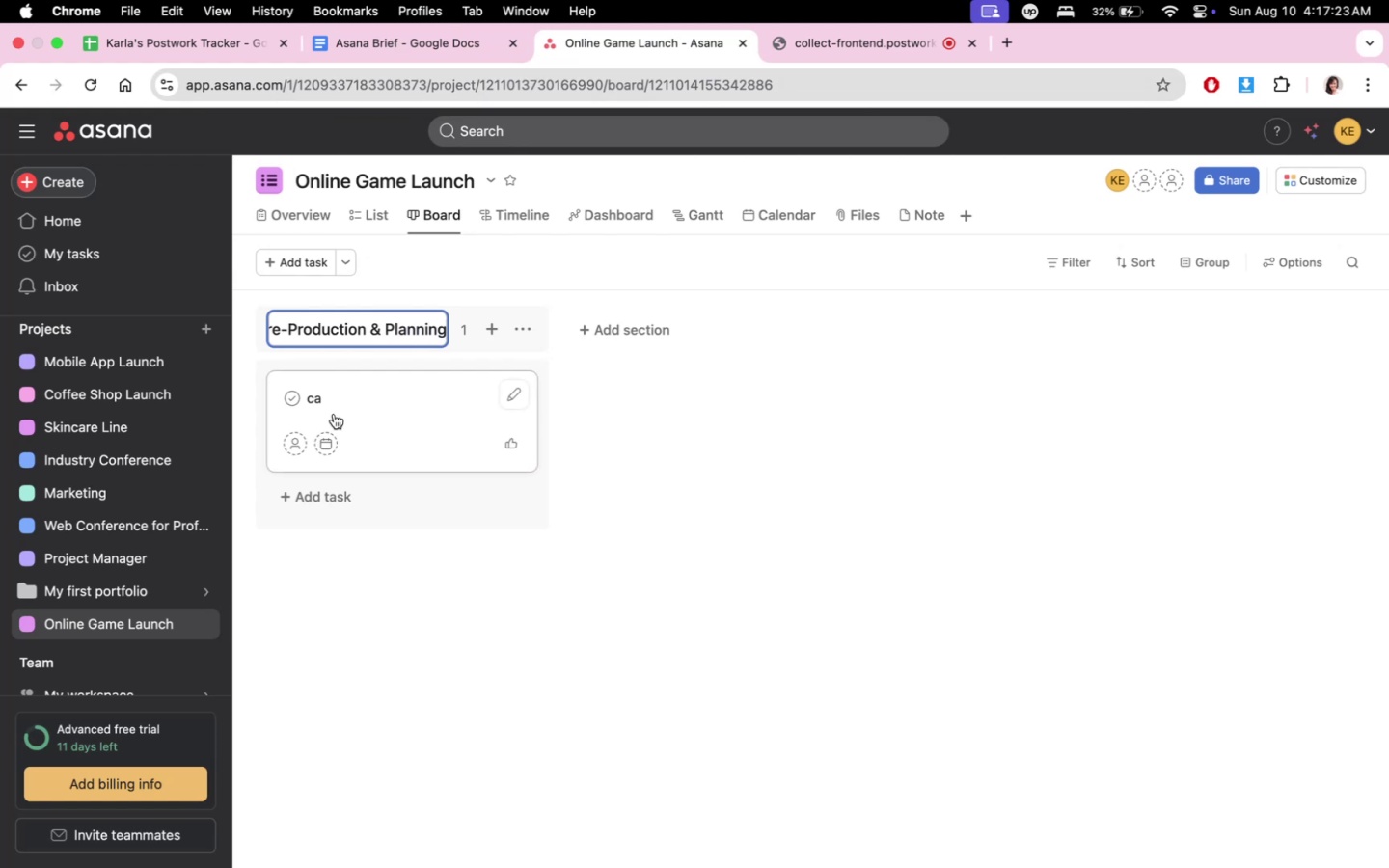 
left_click([365, 390])
 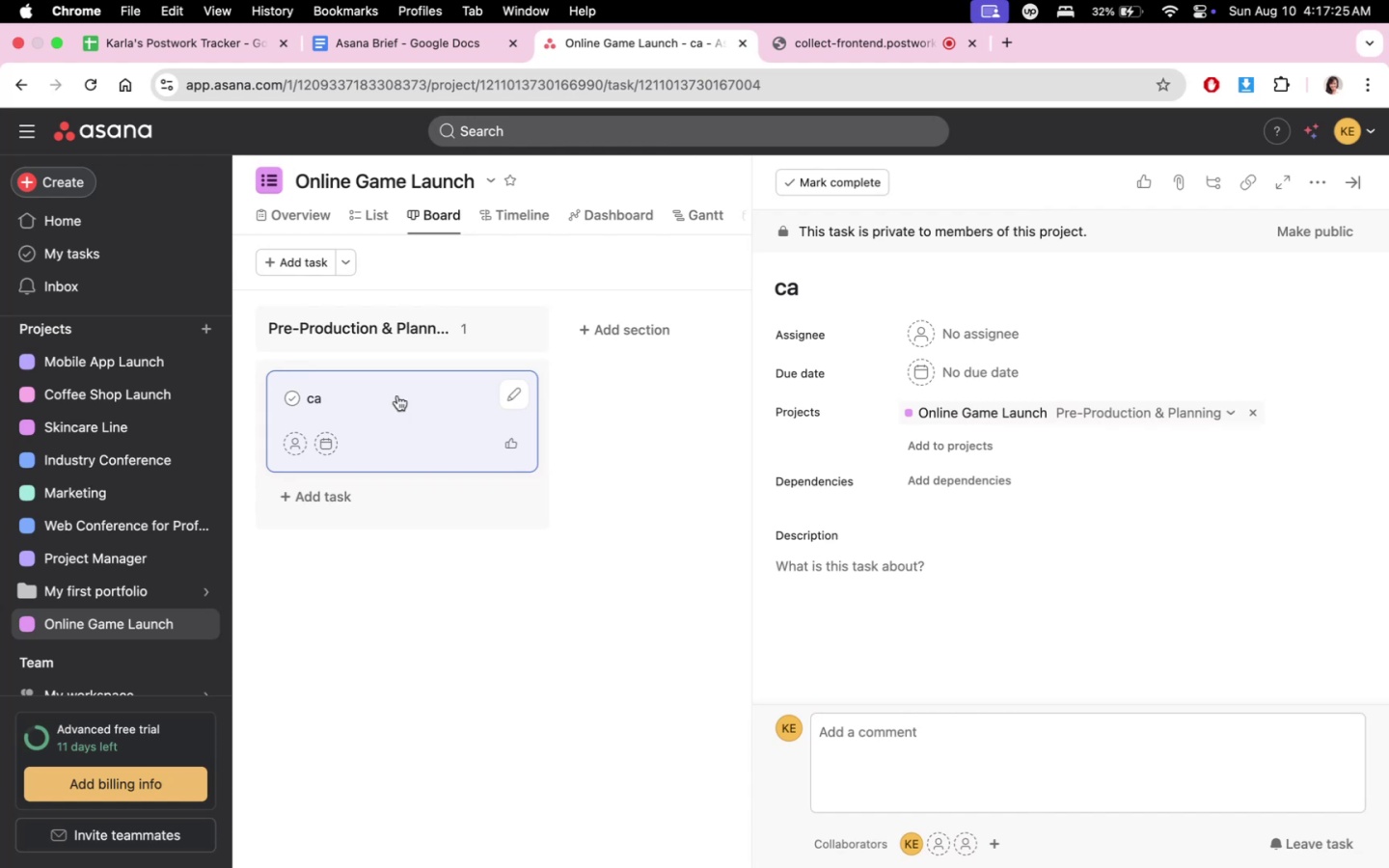 
left_click([529, 621])
 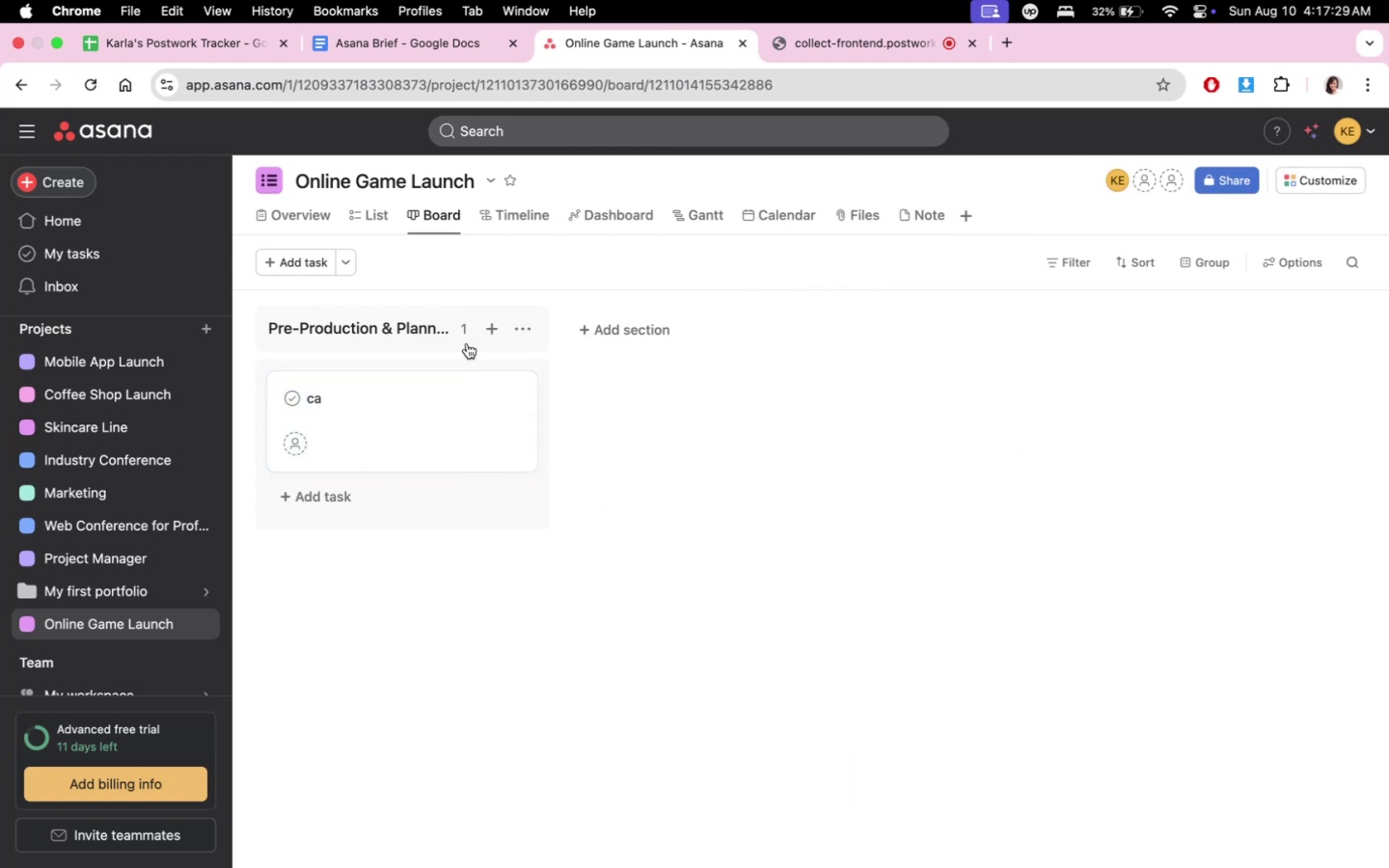 
left_click([468, 327])
 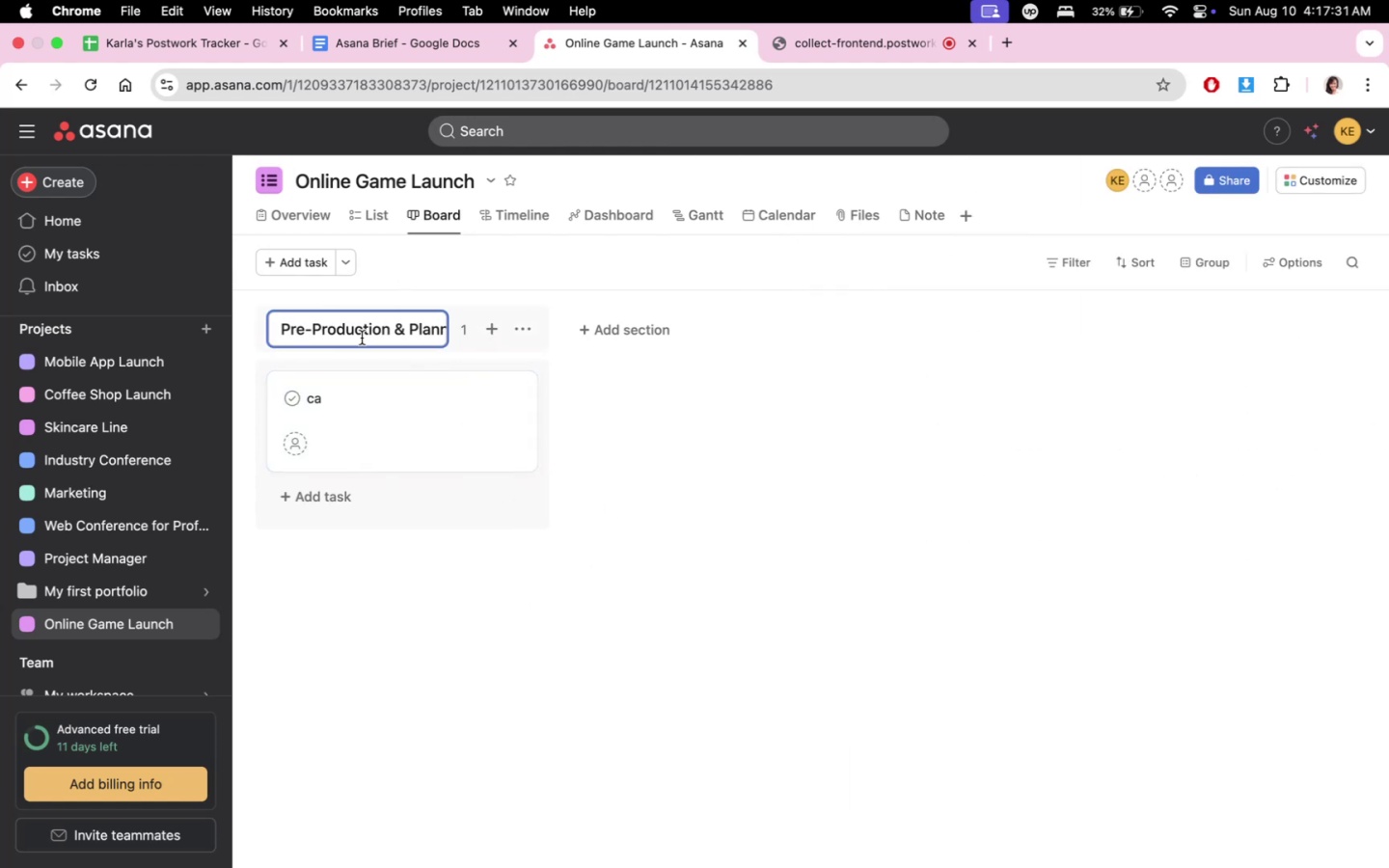 
left_click([395, 379])
 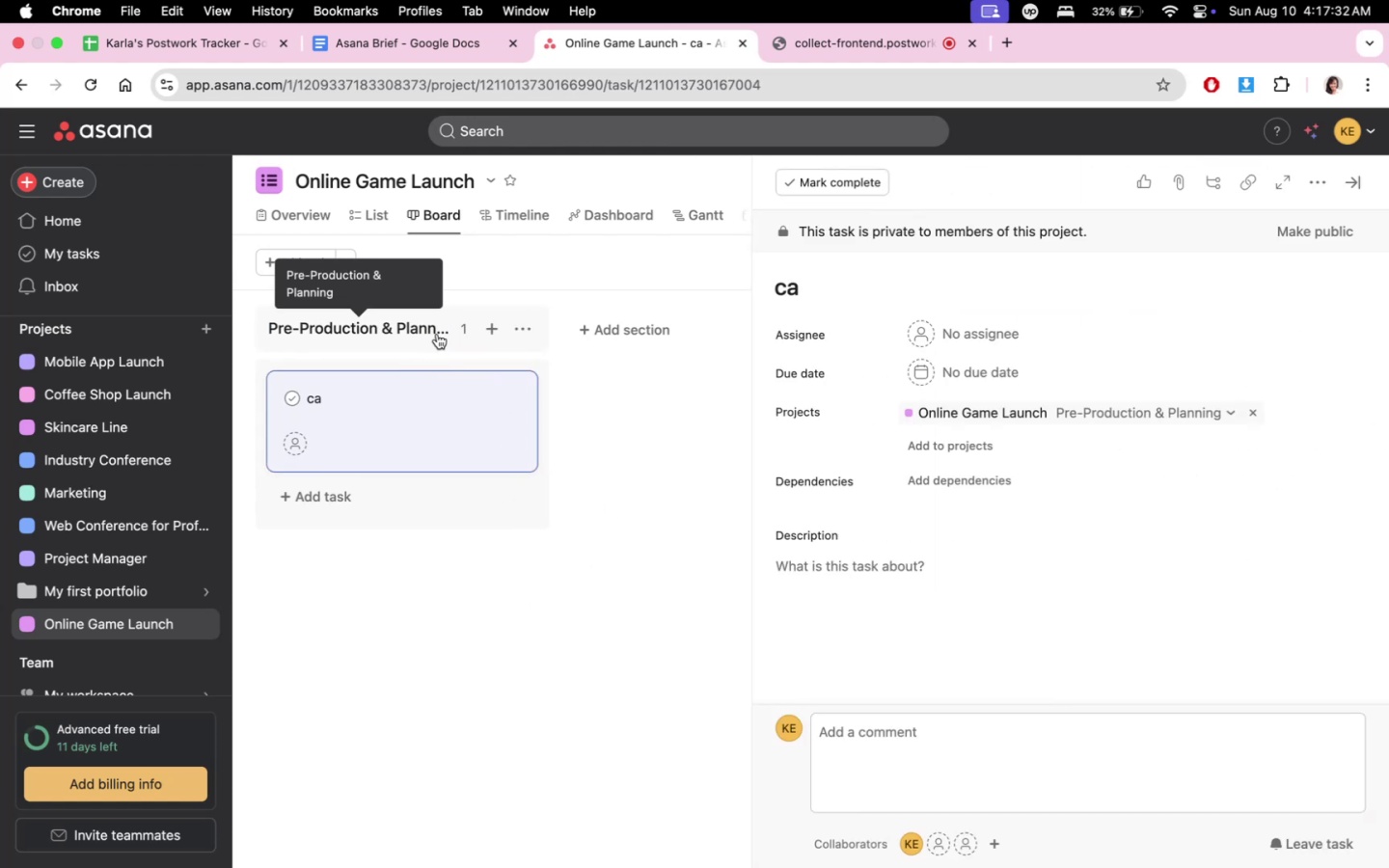 
left_click([437, 334])
 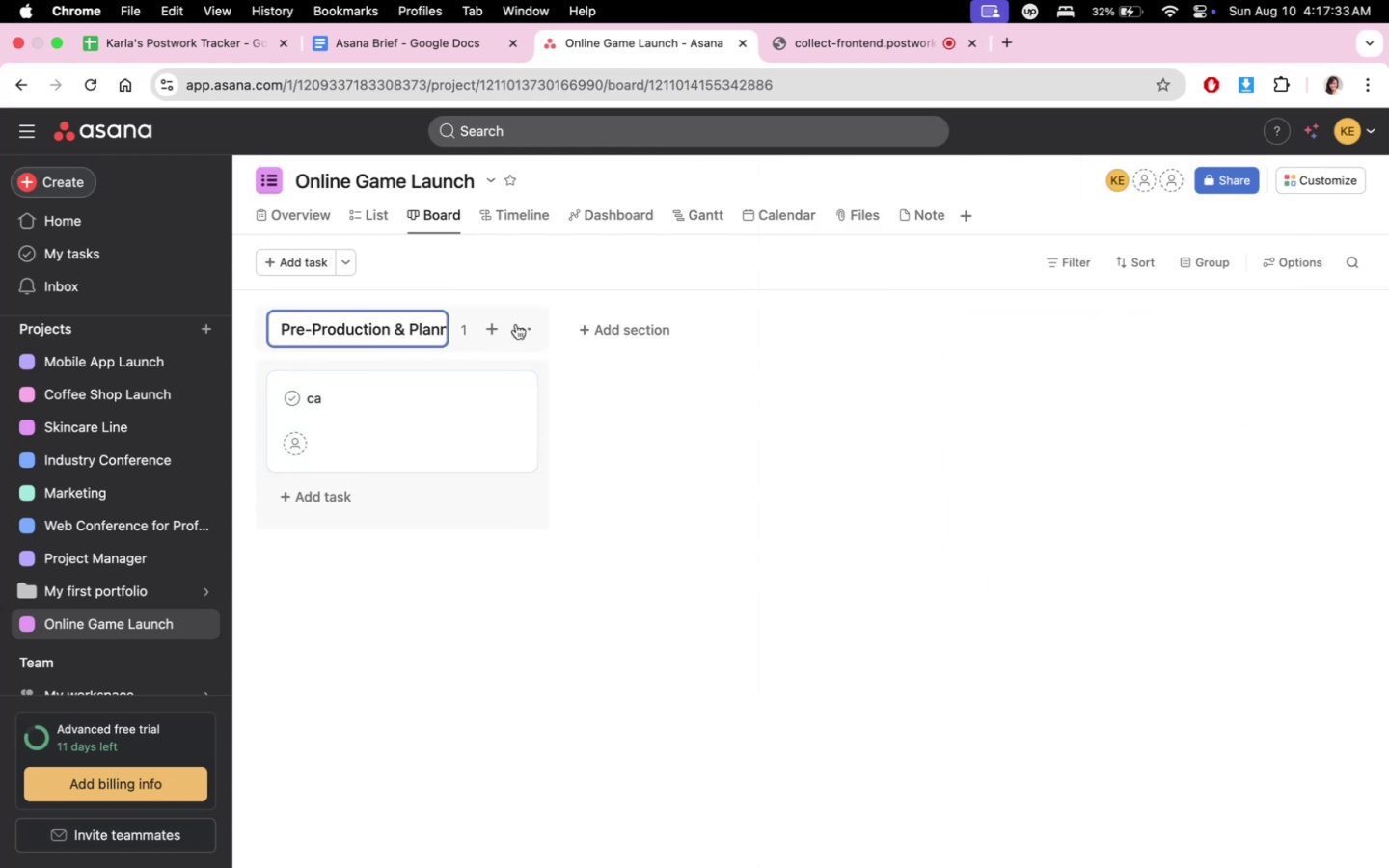 
left_click([516, 324])
 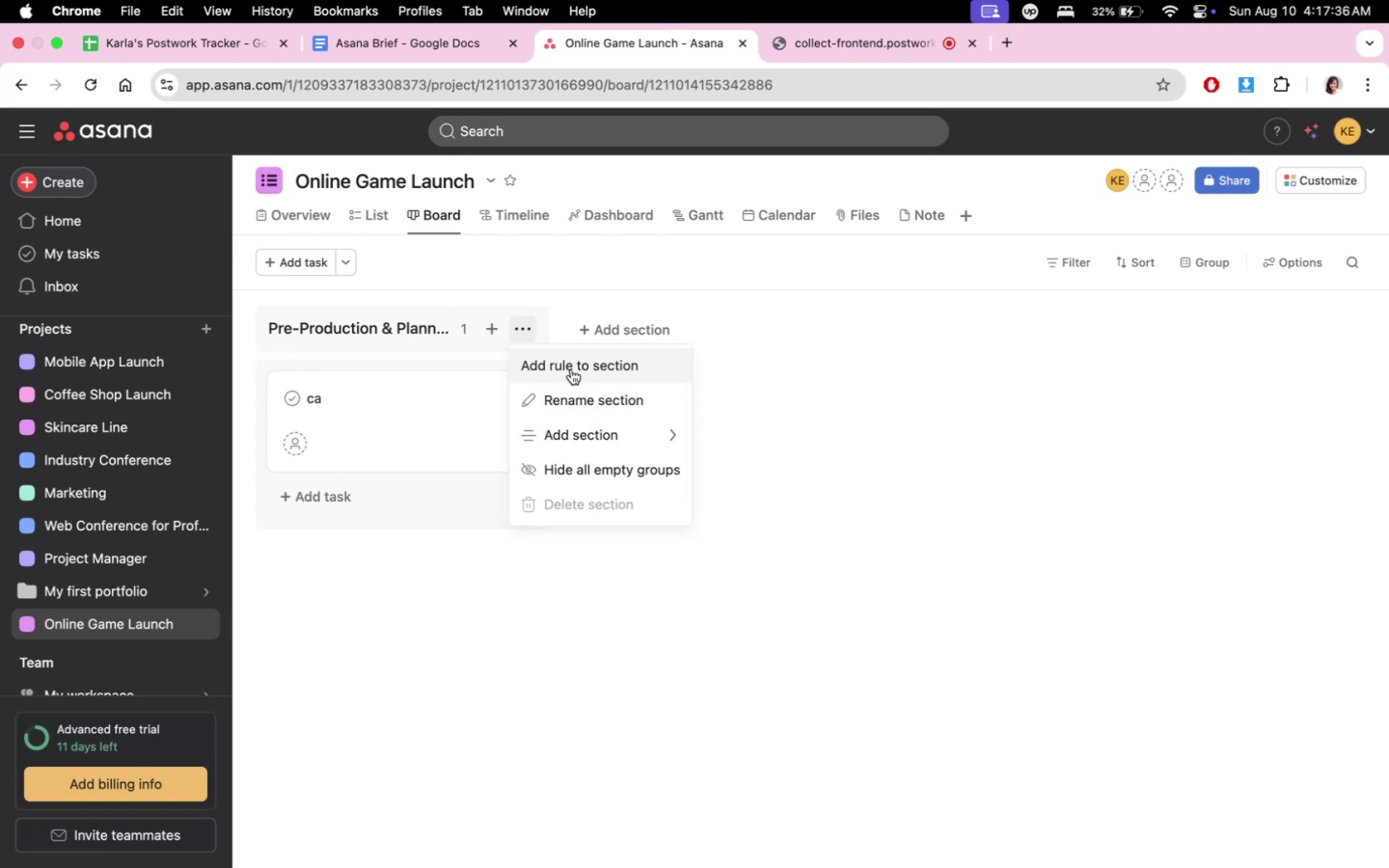 
left_click([475, 587])
 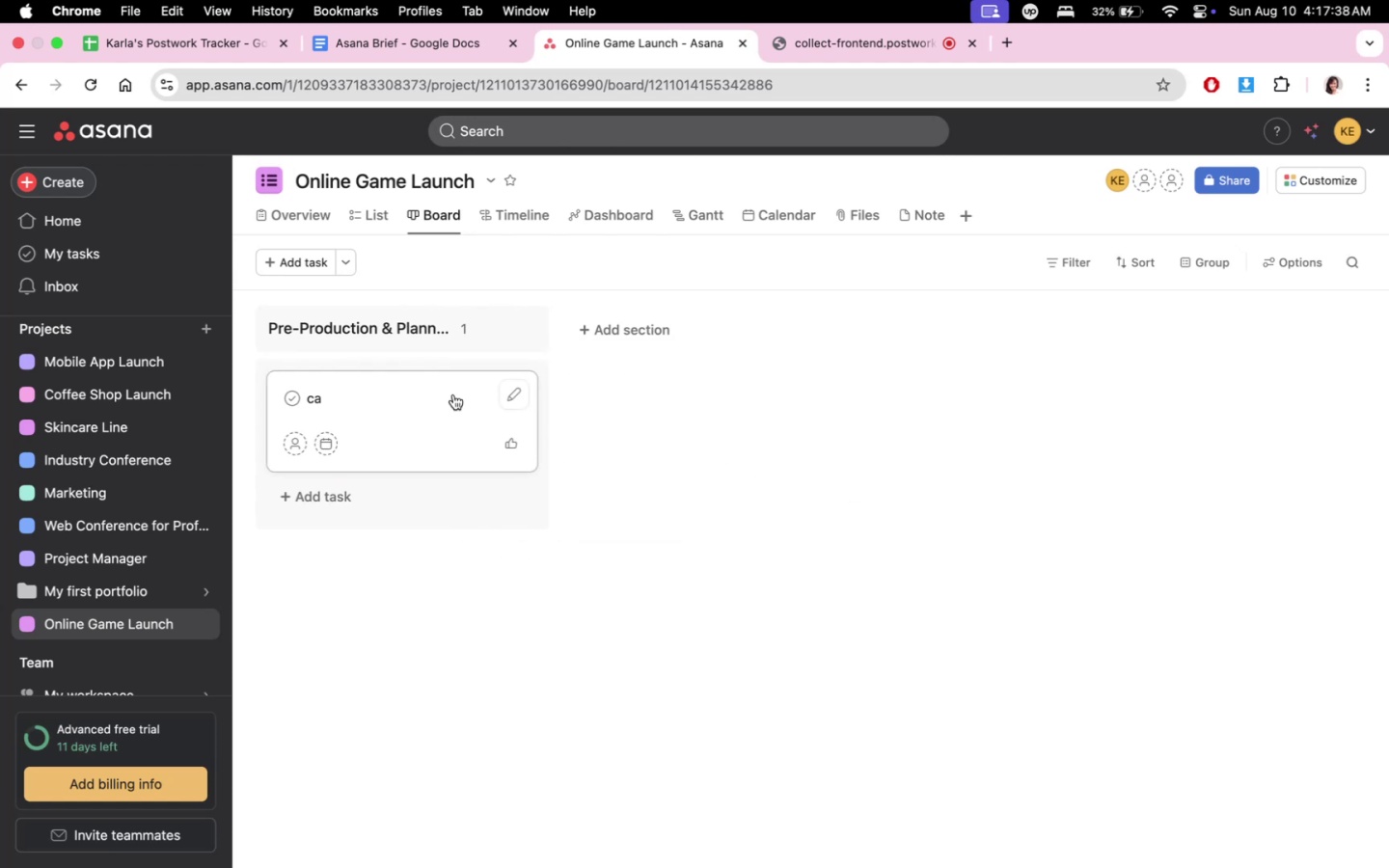 
left_click([453, 394])
 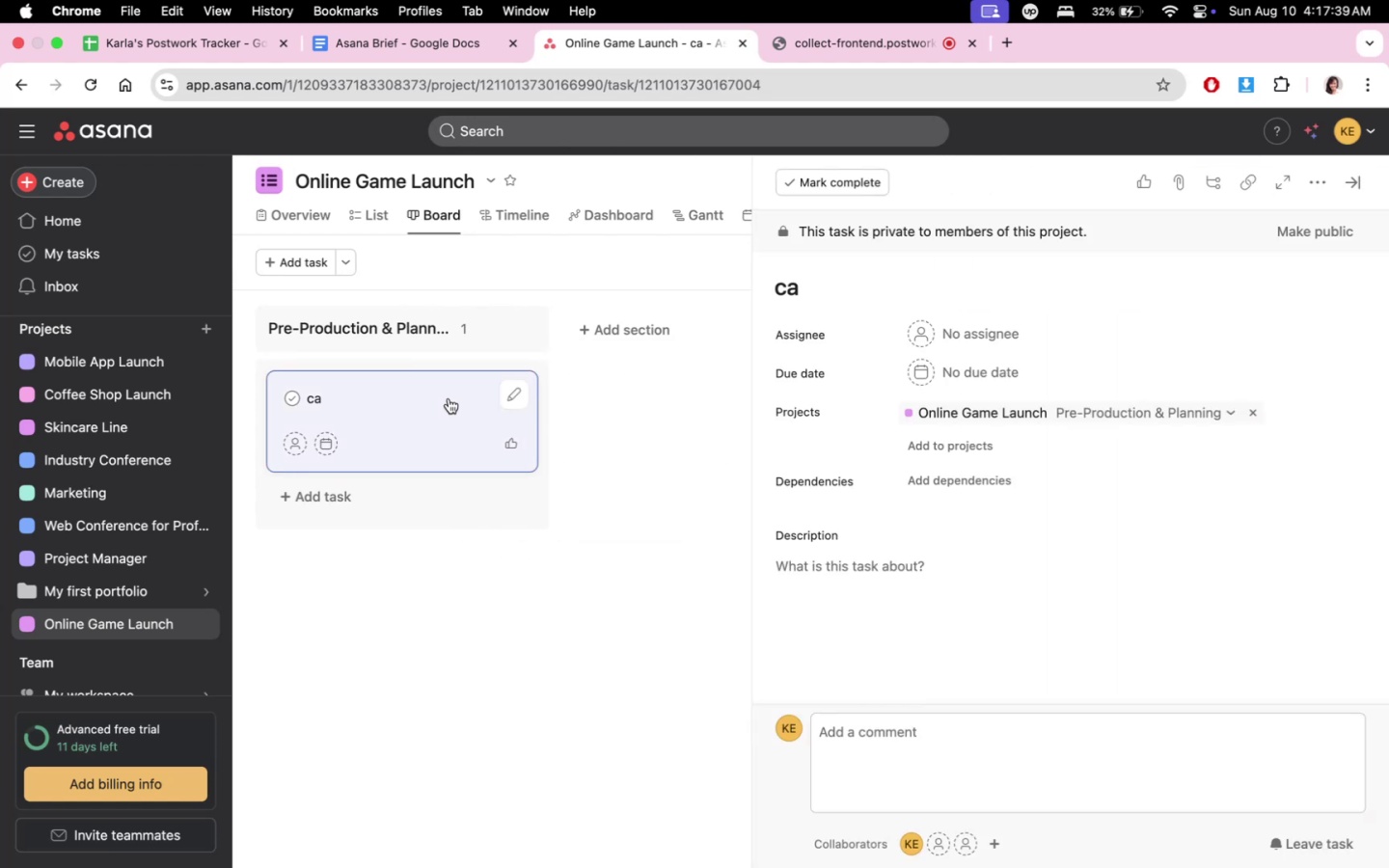 
double_click([449, 398])
 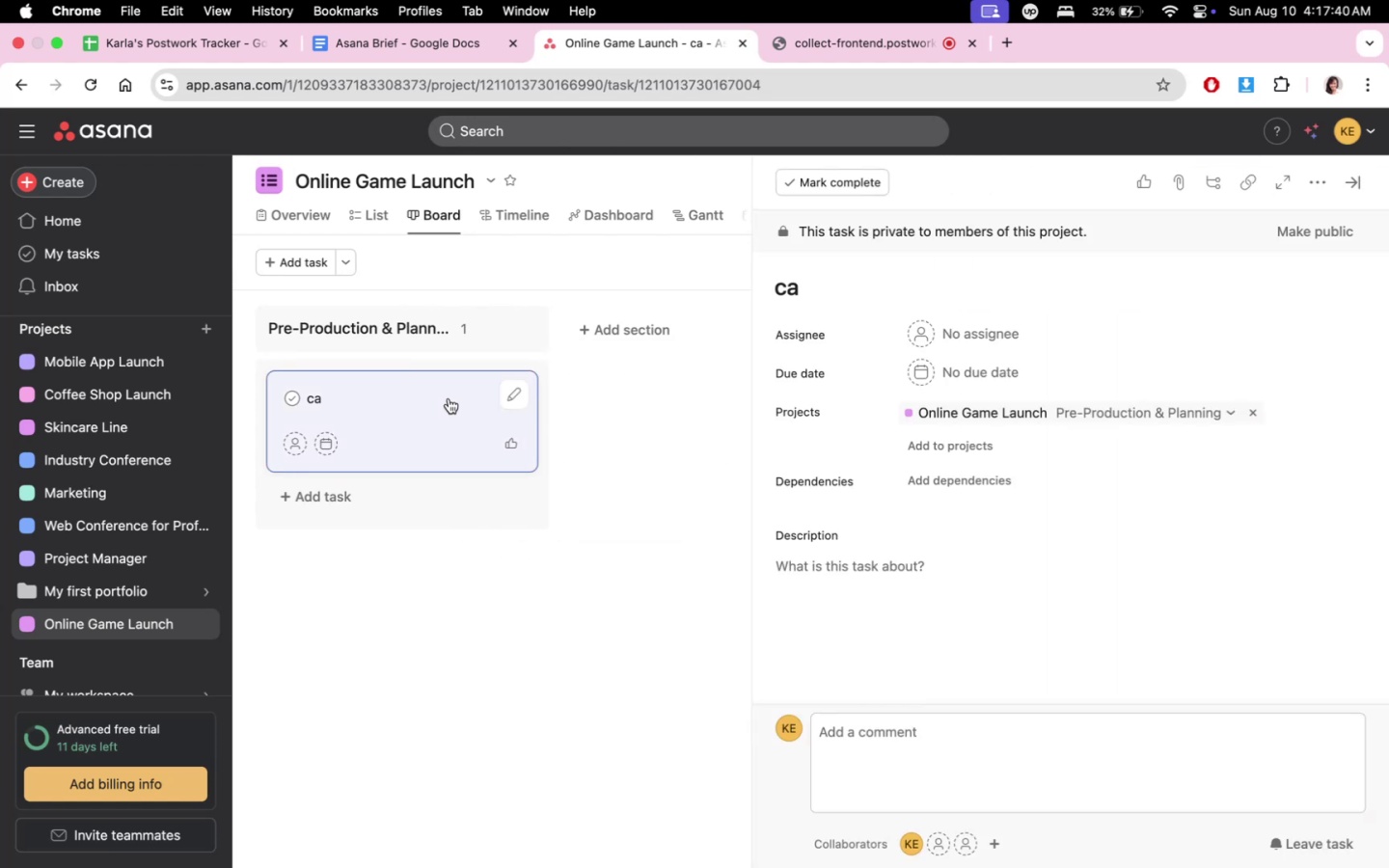 
triple_click([449, 398])
 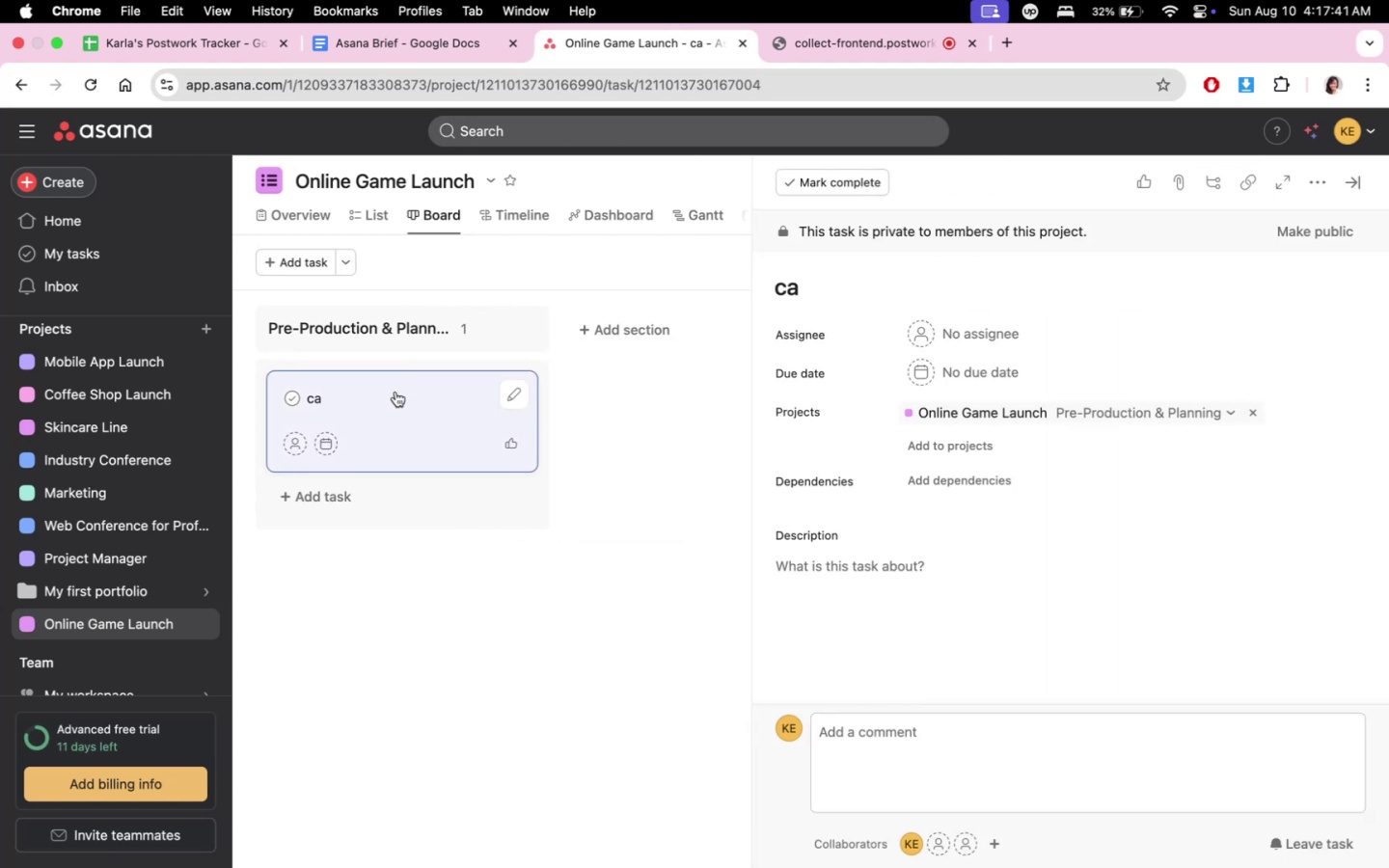 
triple_click([392, 395])
 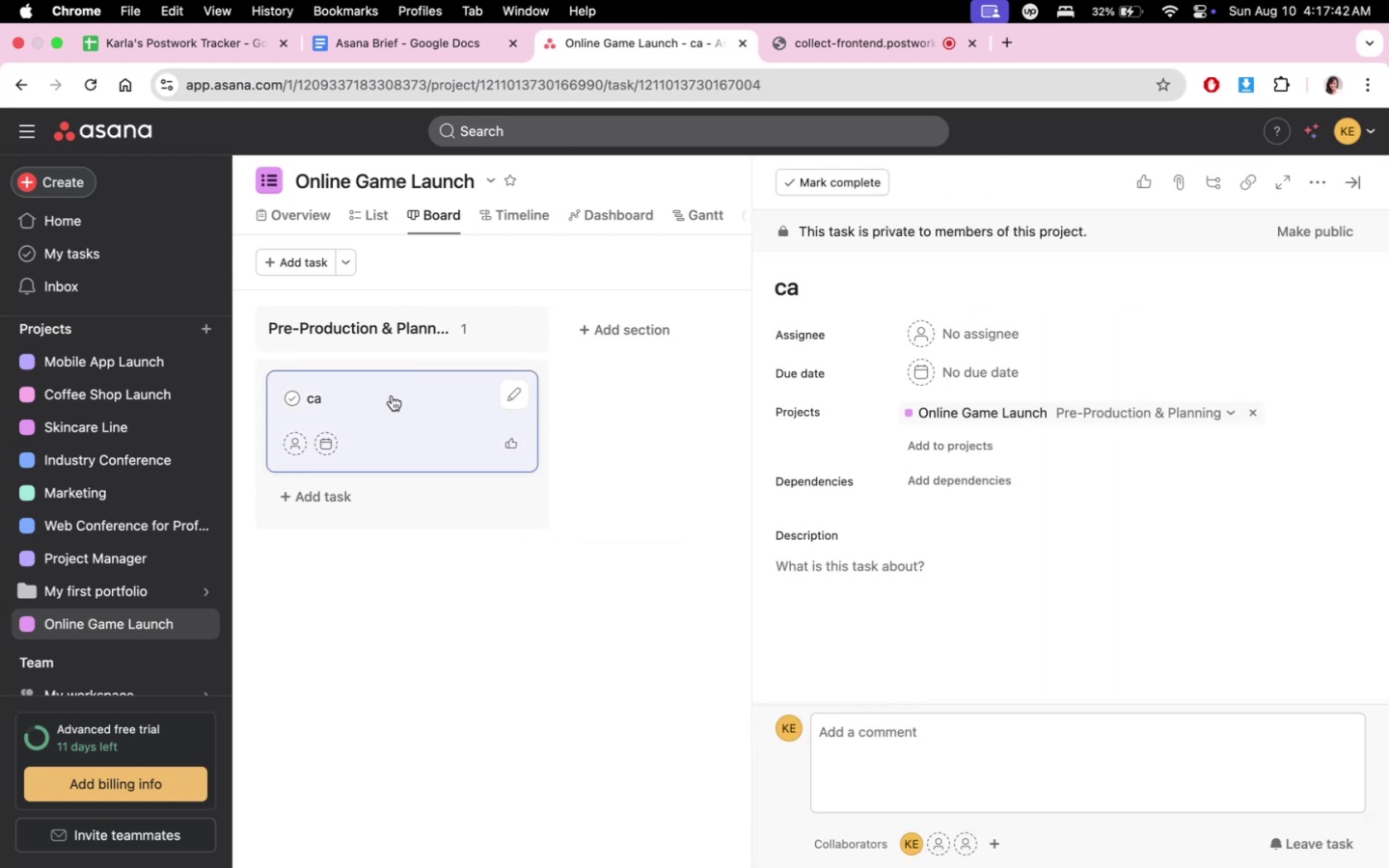 
left_click([392, 395])
 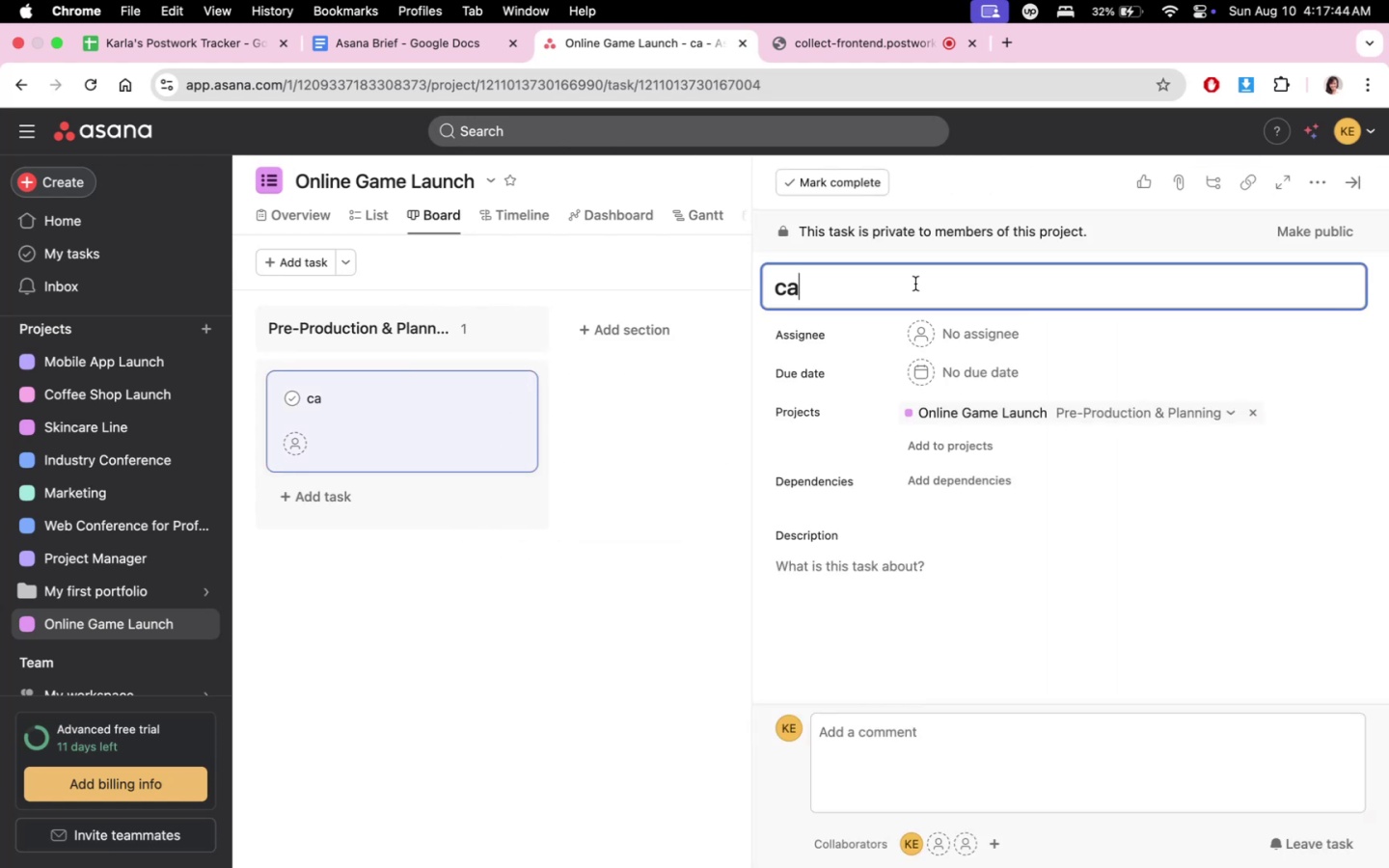 
double_click([915, 284])
 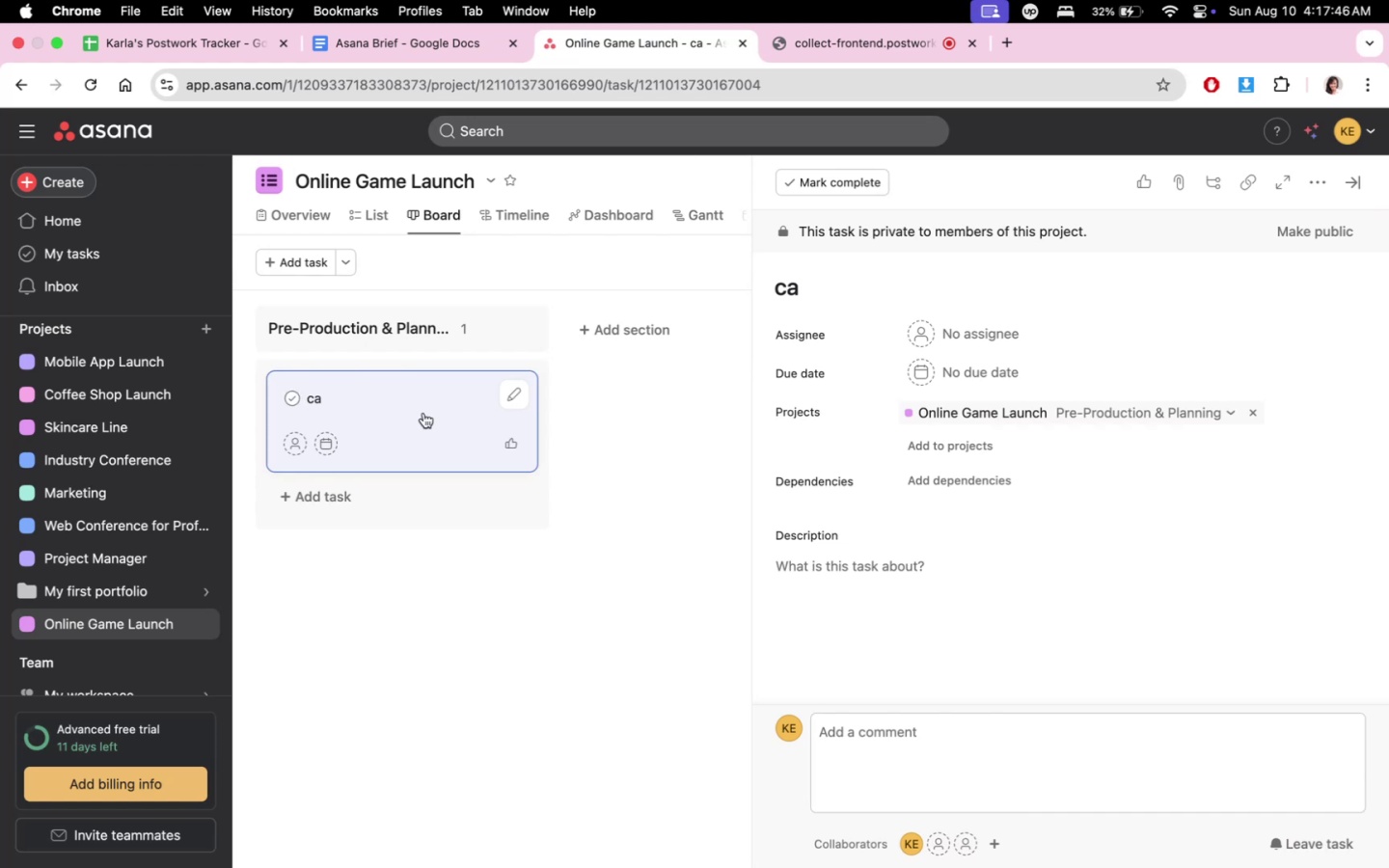 
triple_click([500, 402])
 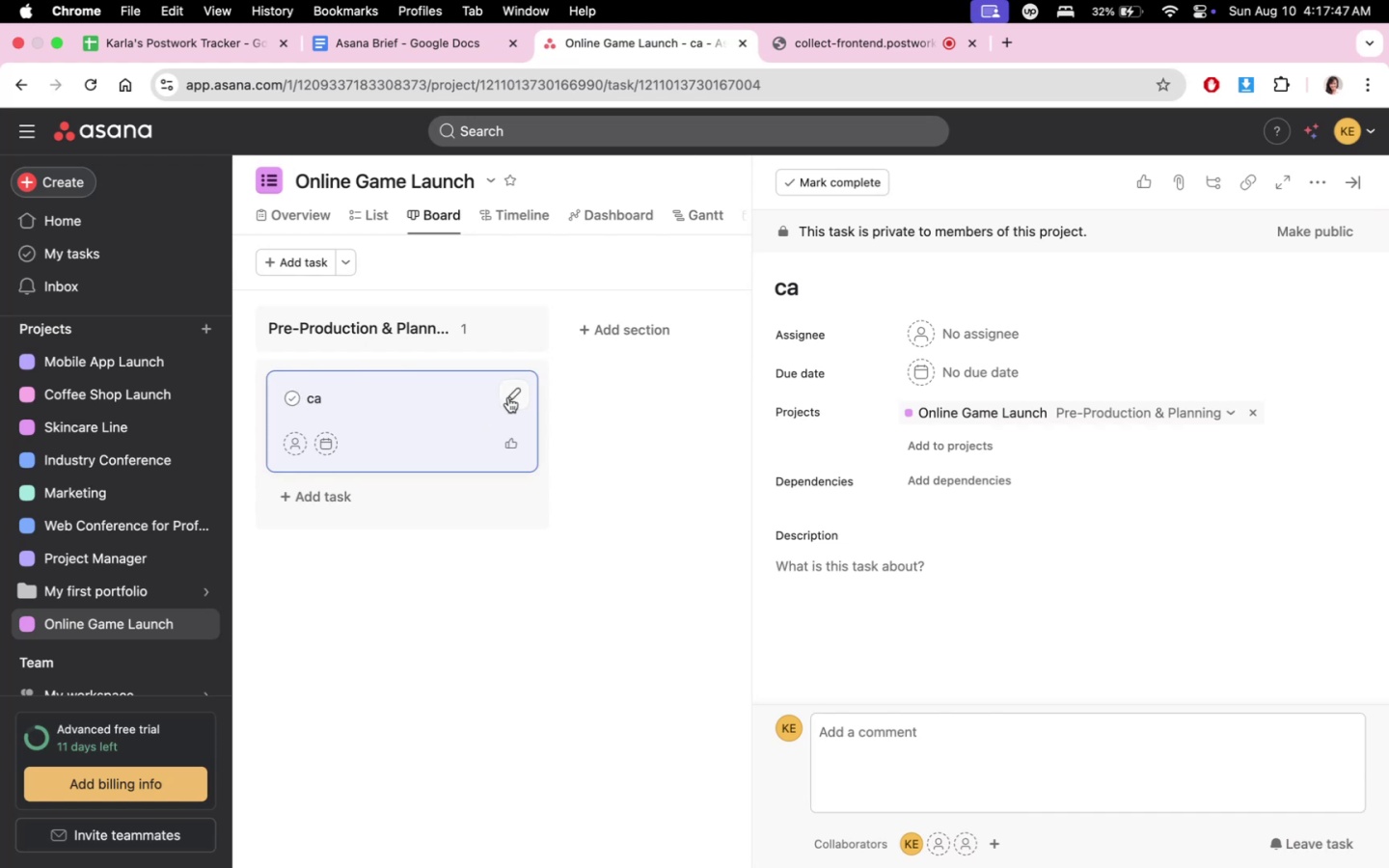 
triple_click([508, 397])
 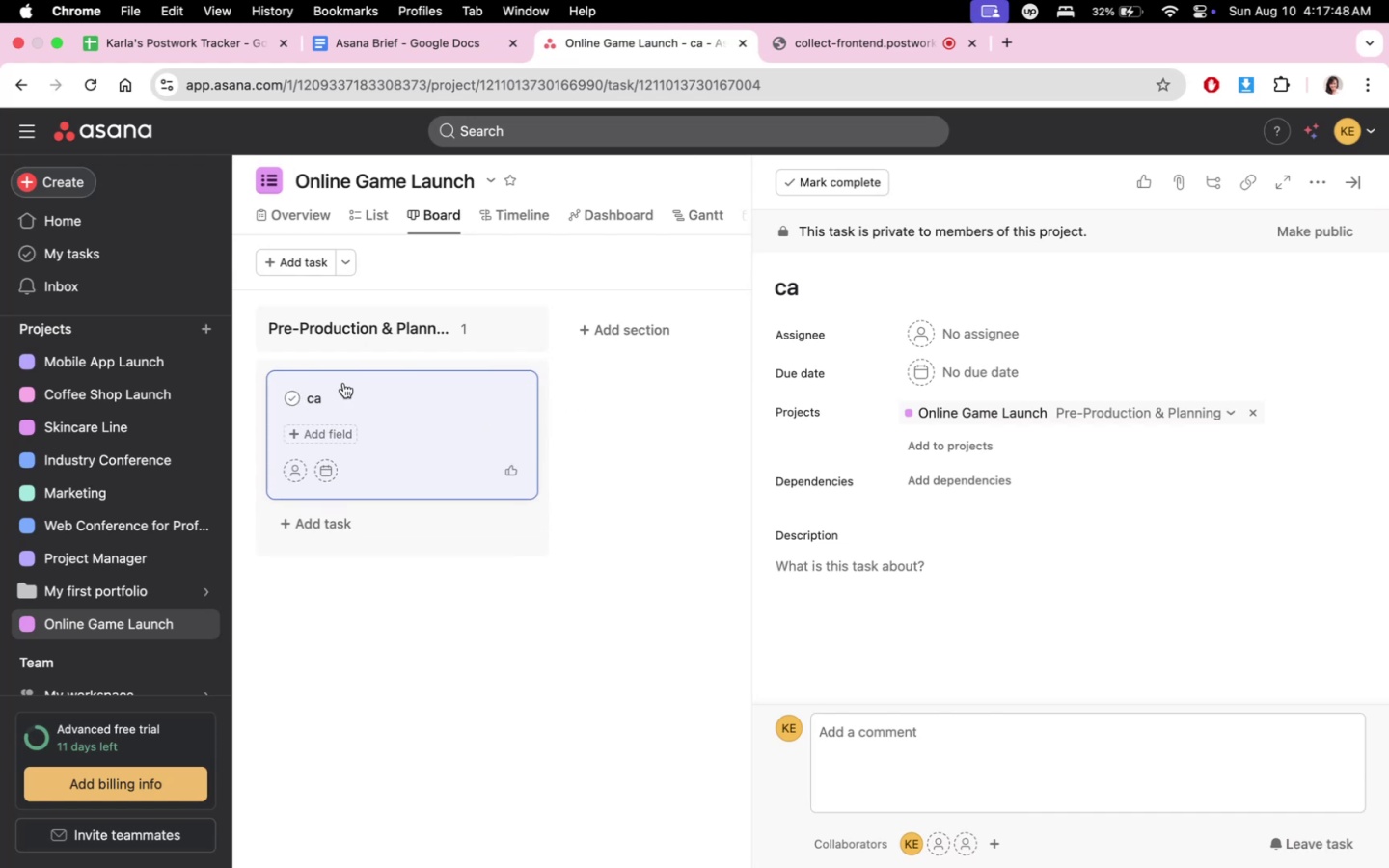 
double_click([343, 383])
 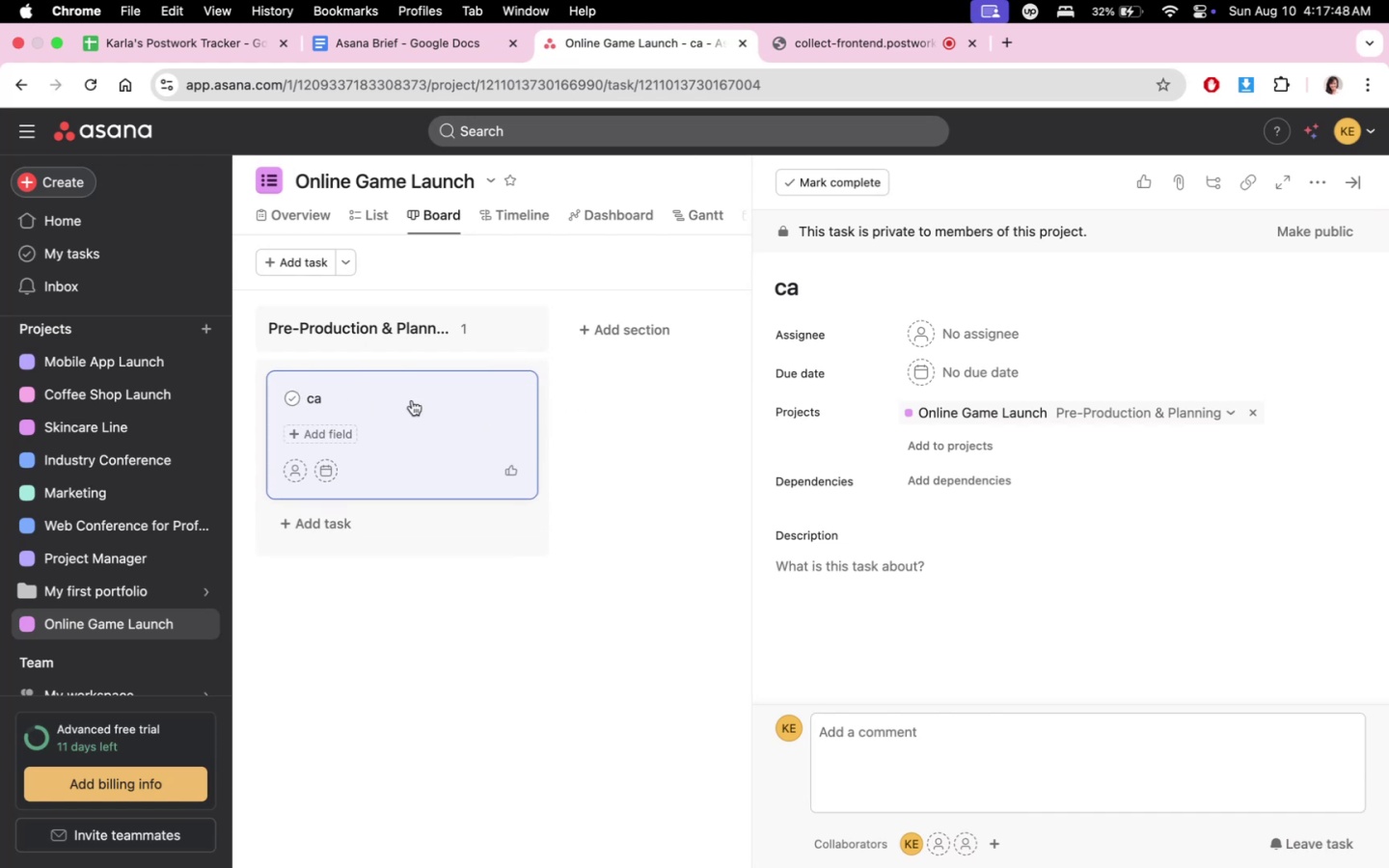 
triple_click([563, 434])
 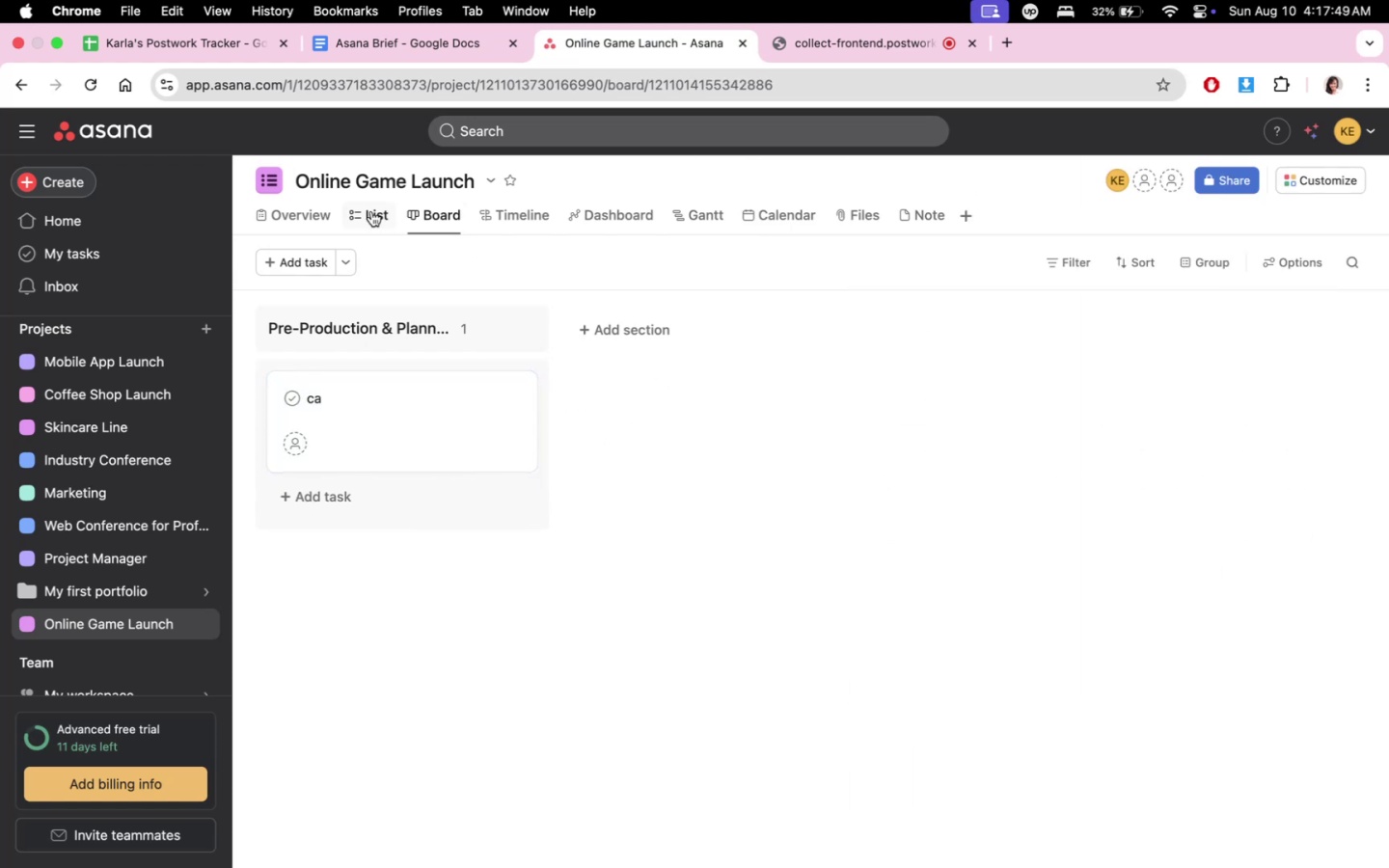 
left_click([274, 226])
 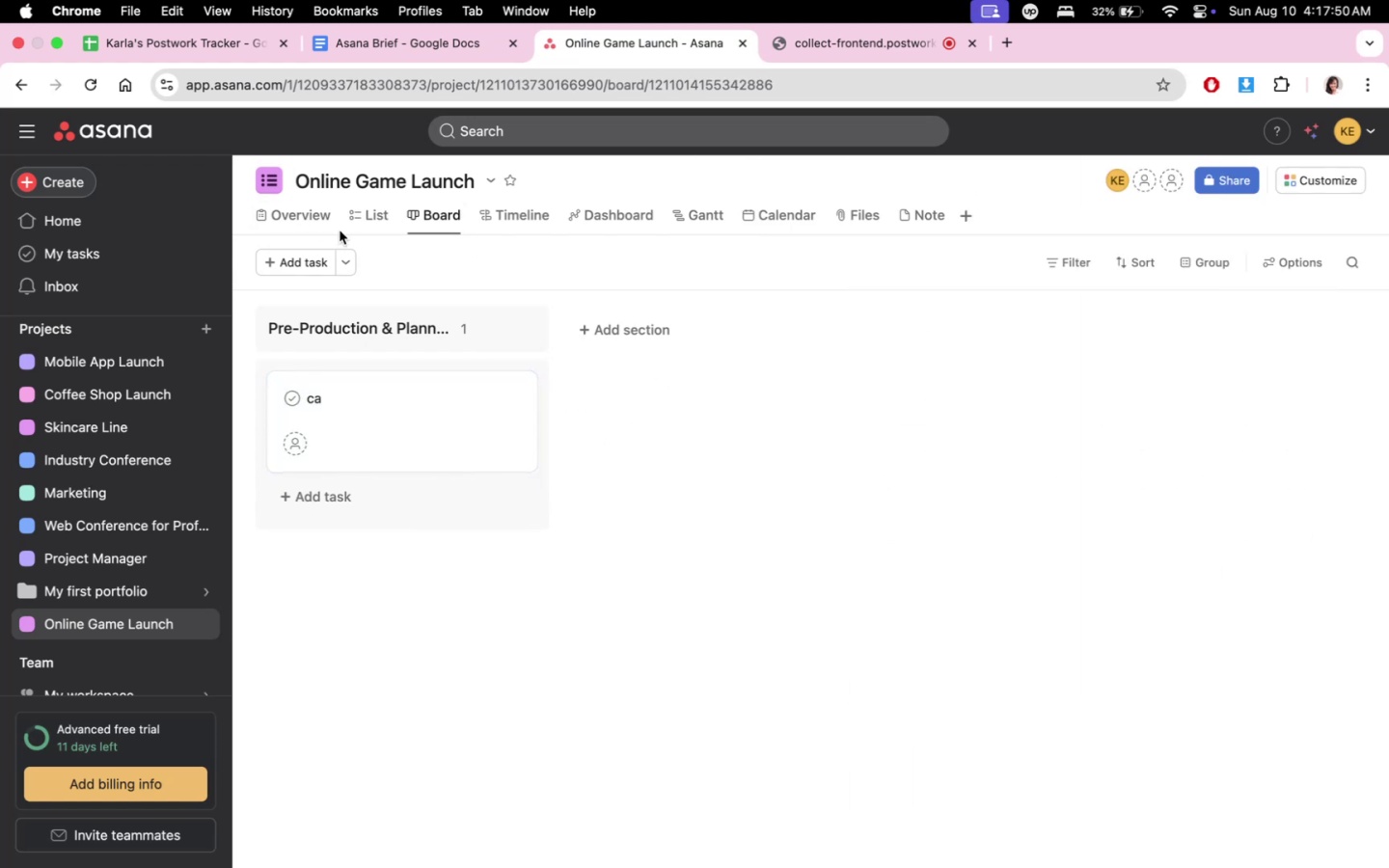 
double_click([343, 228])
 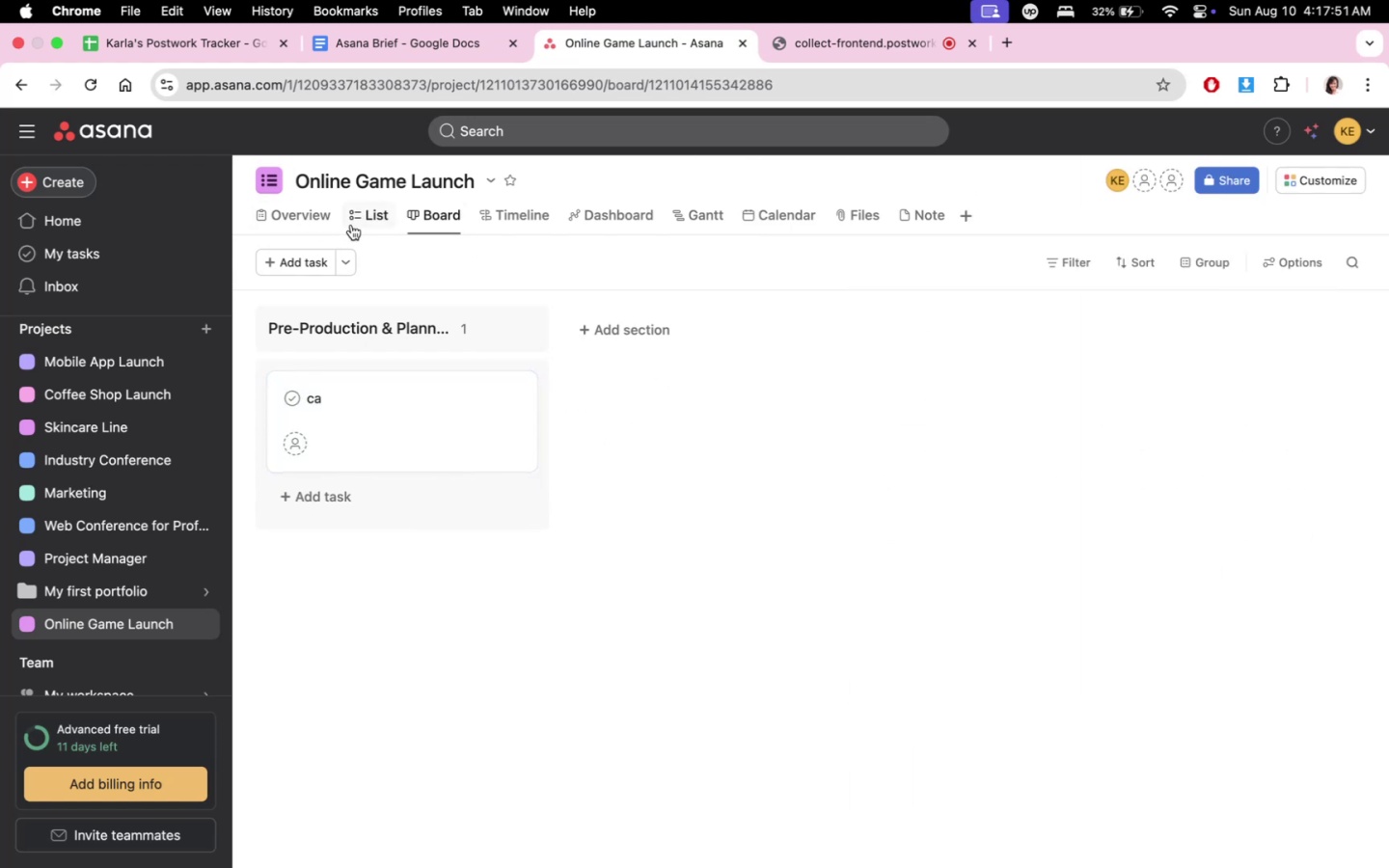 
triple_click([351, 225])
 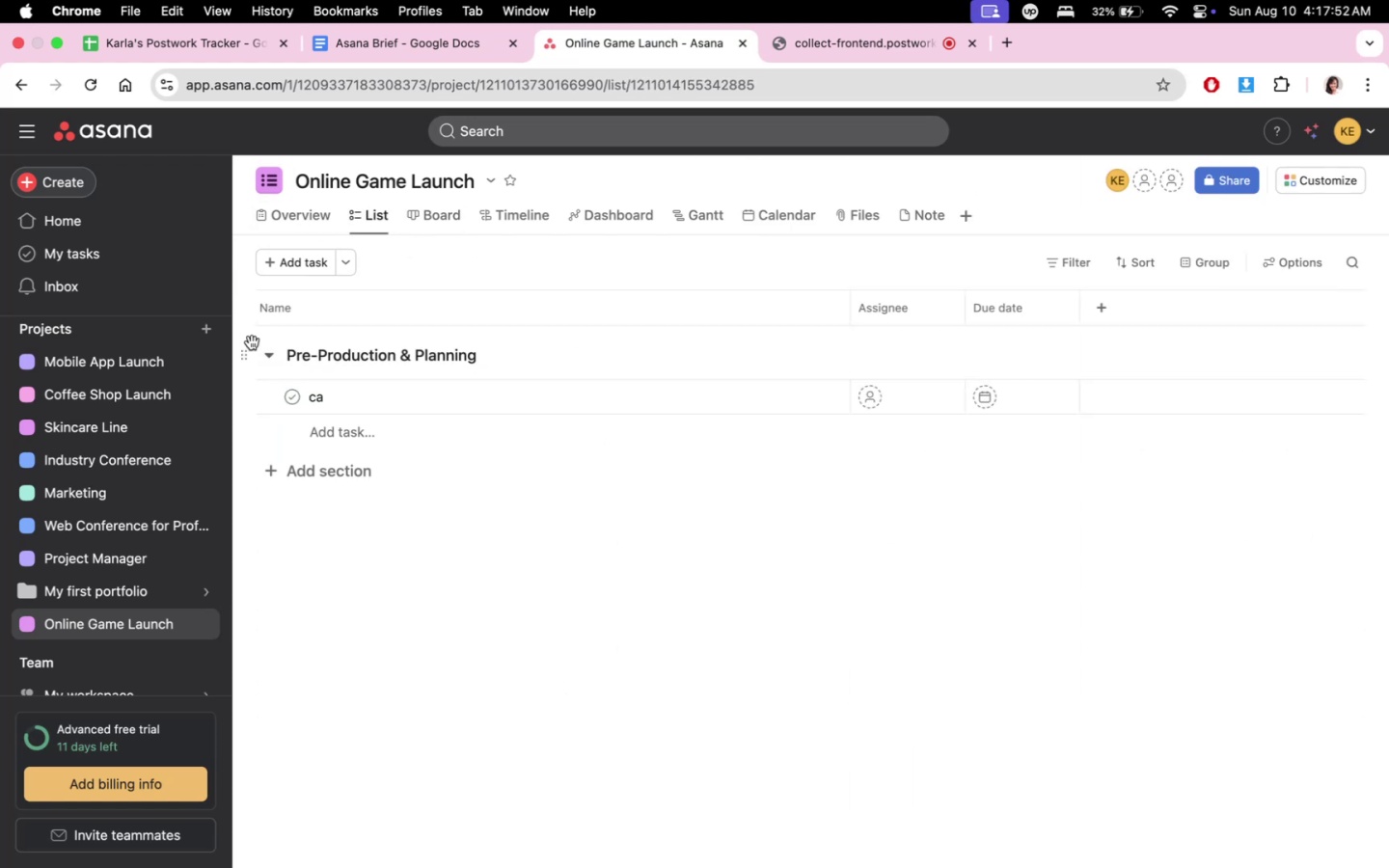 
left_click([250, 350])
 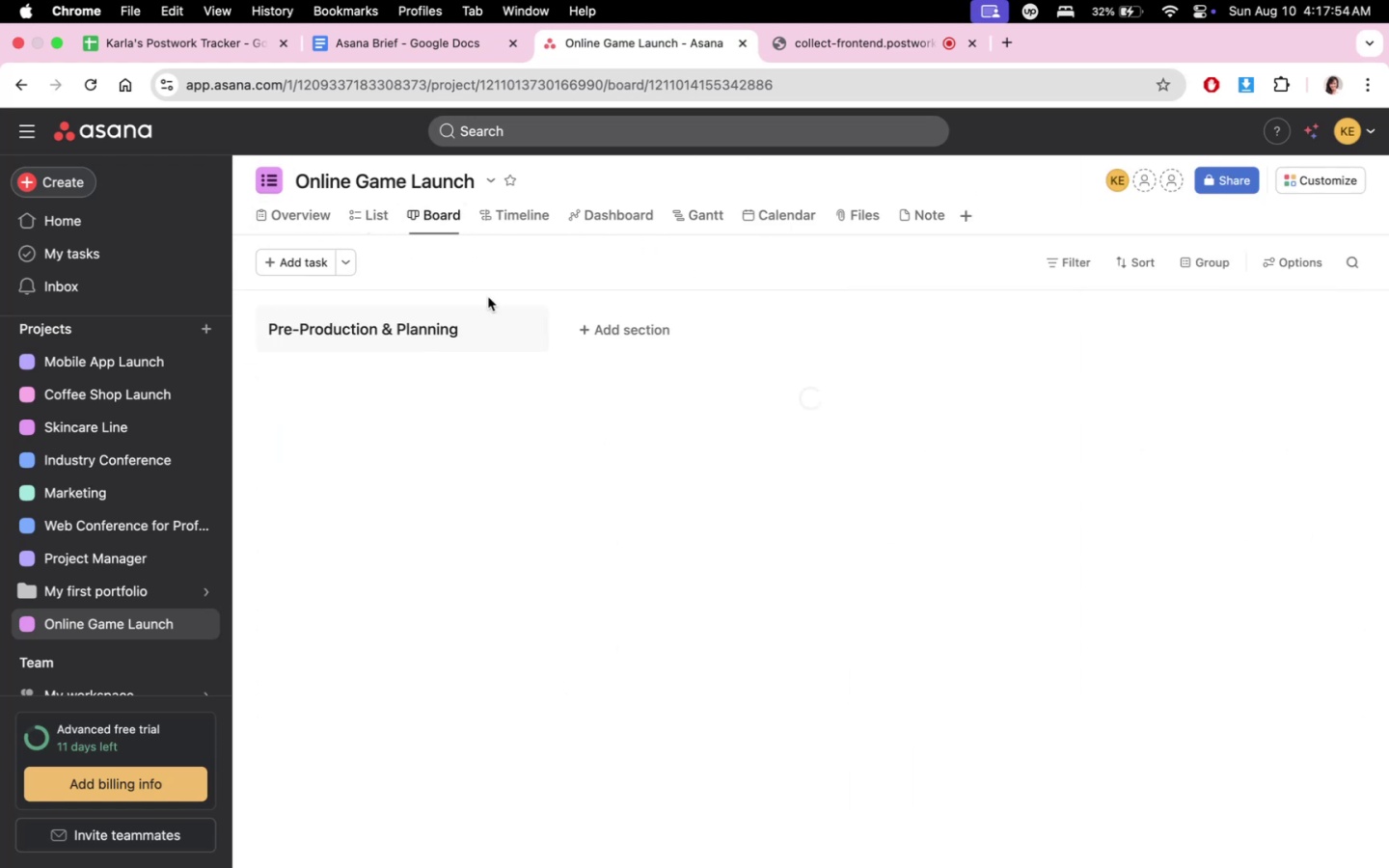 
double_click([521, 329])
 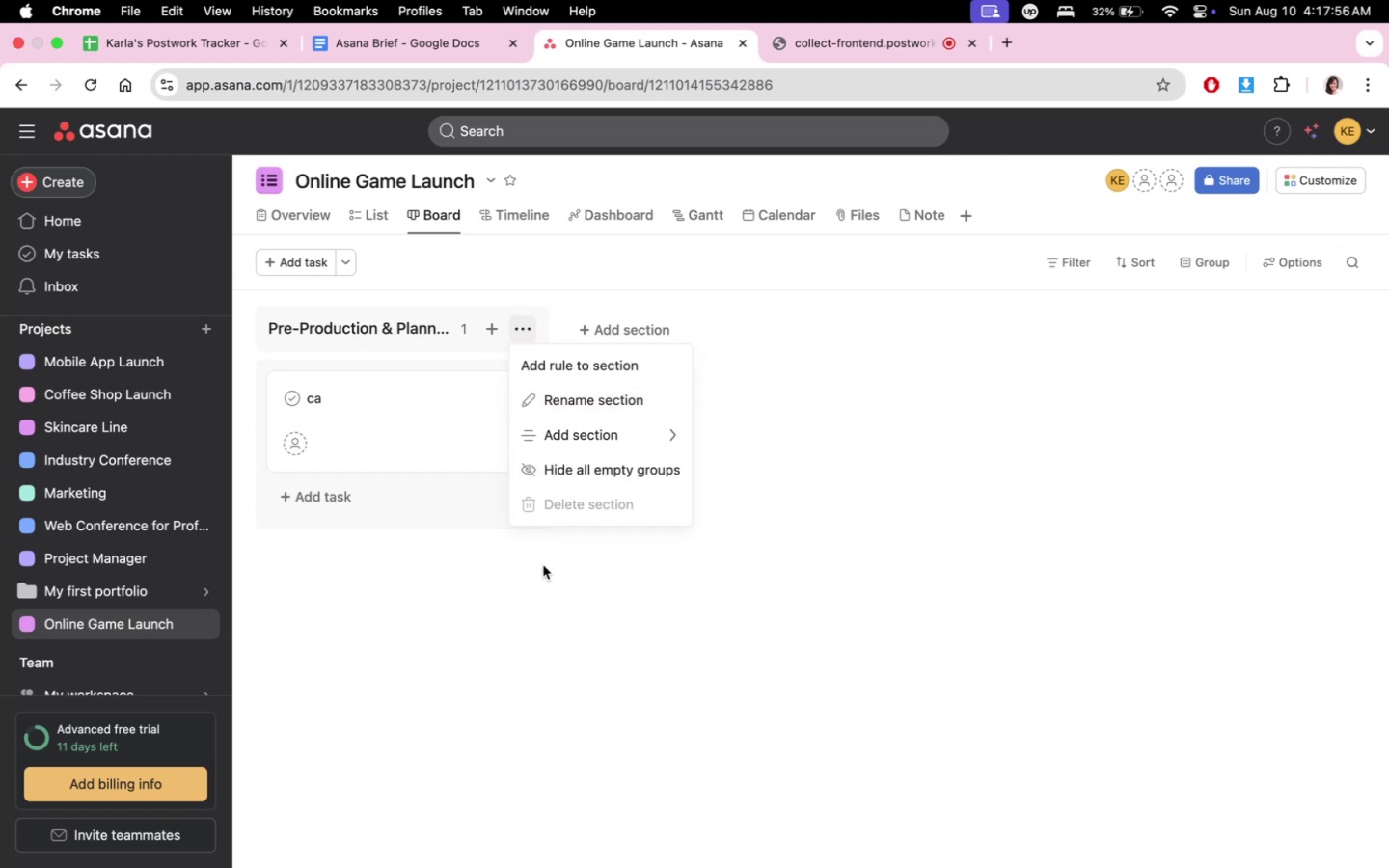 
left_click([541, 567])
 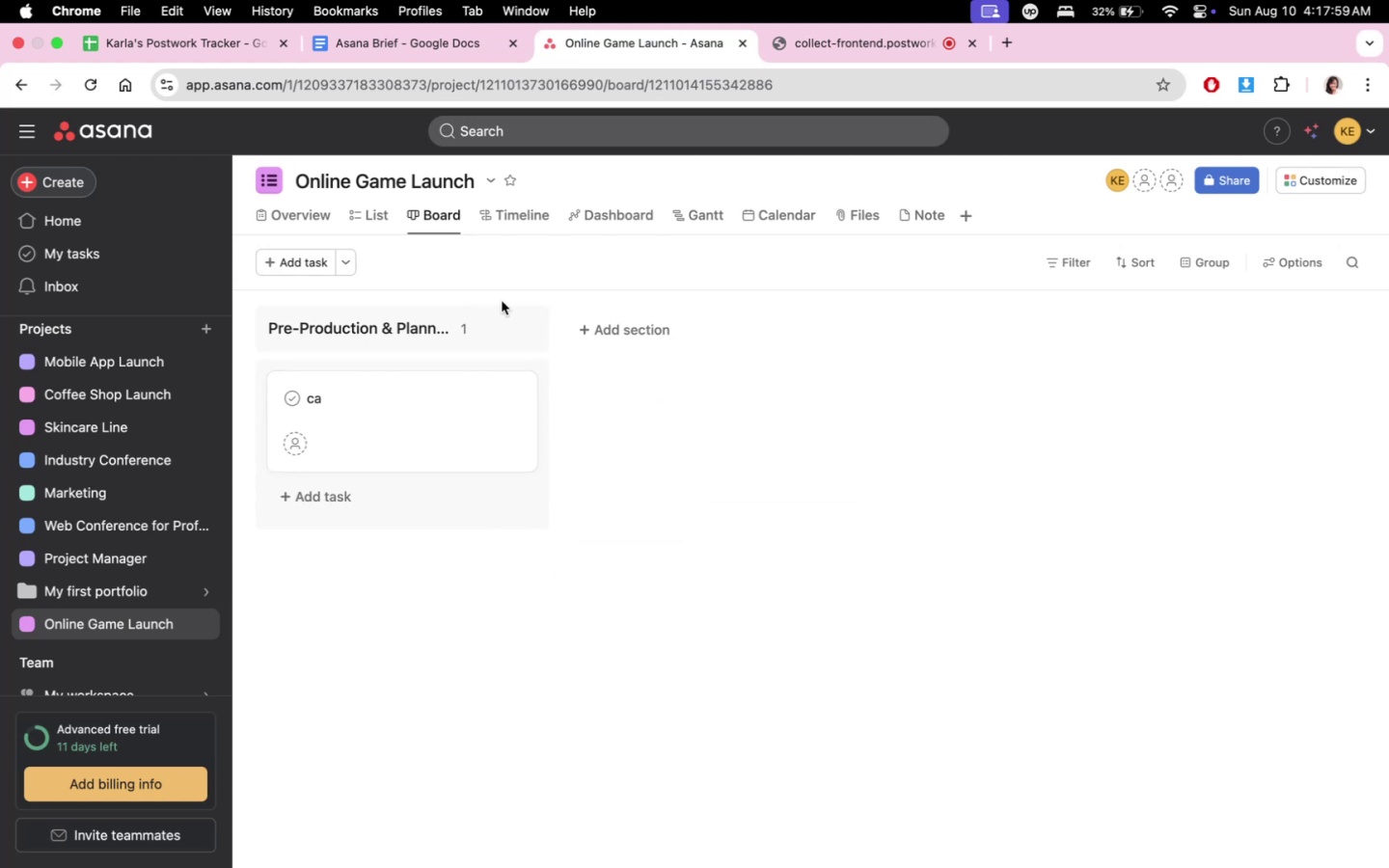 
left_click([375, 224])
 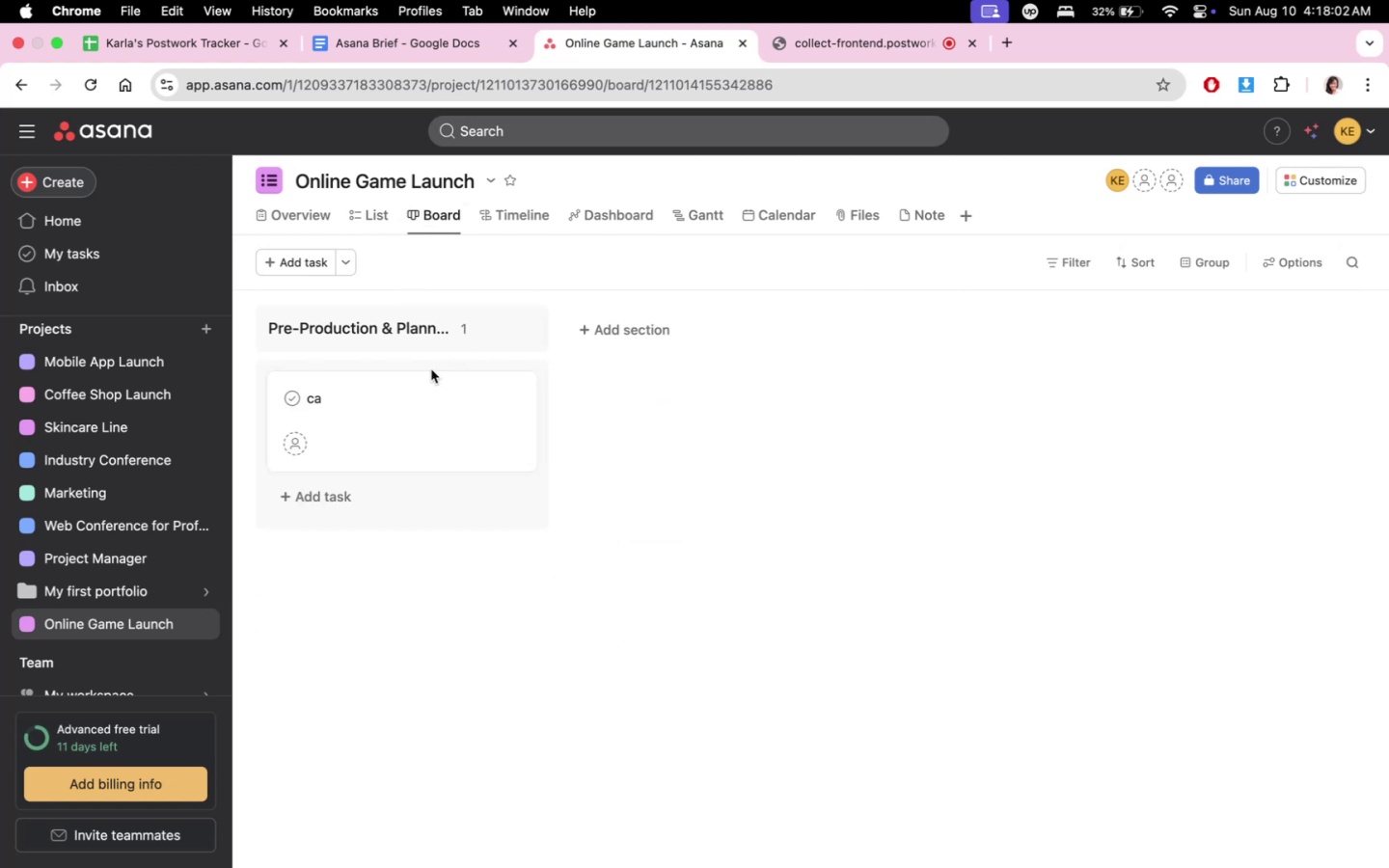 
left_click([370, 214])
 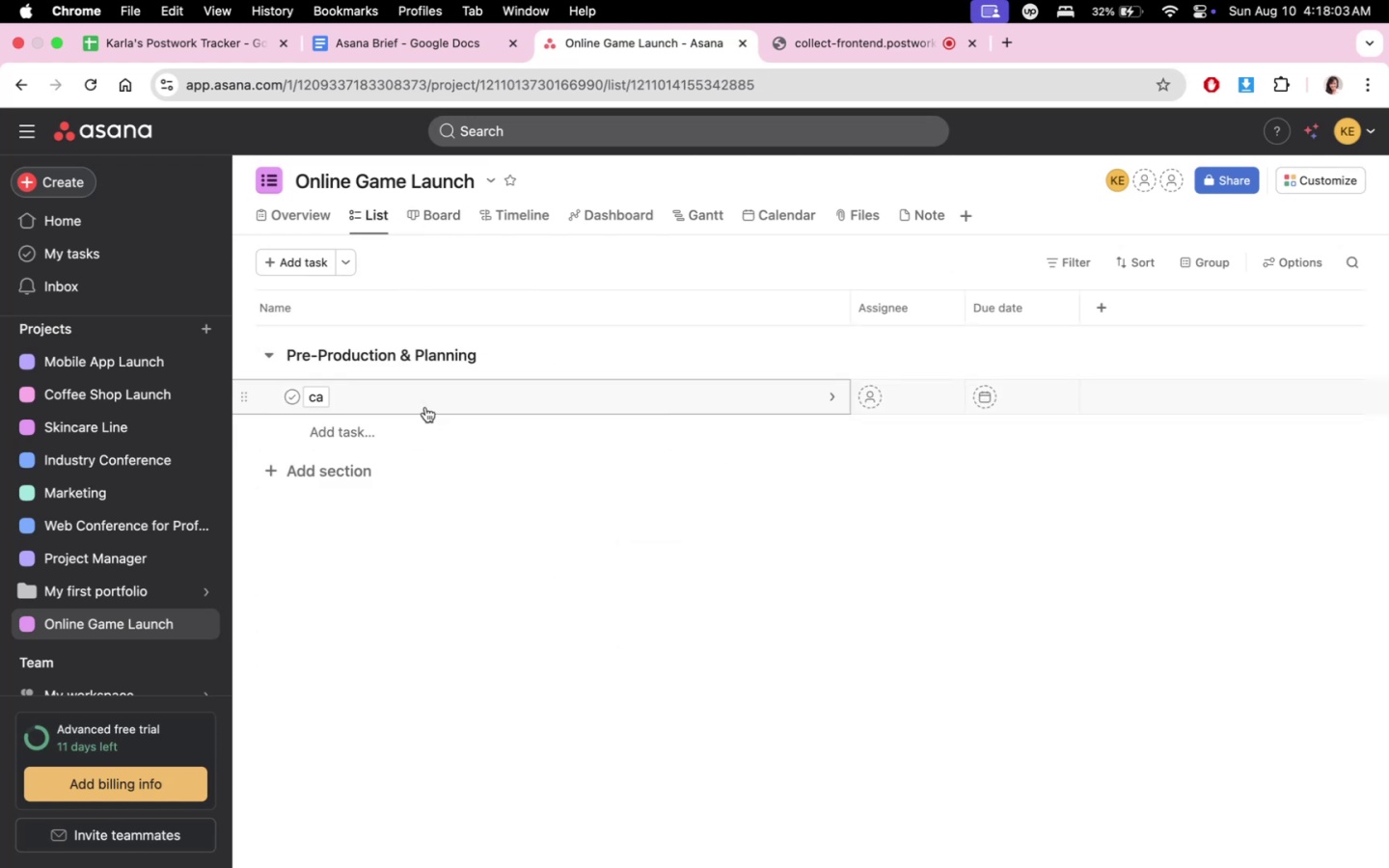 
double_click([423, 400])
 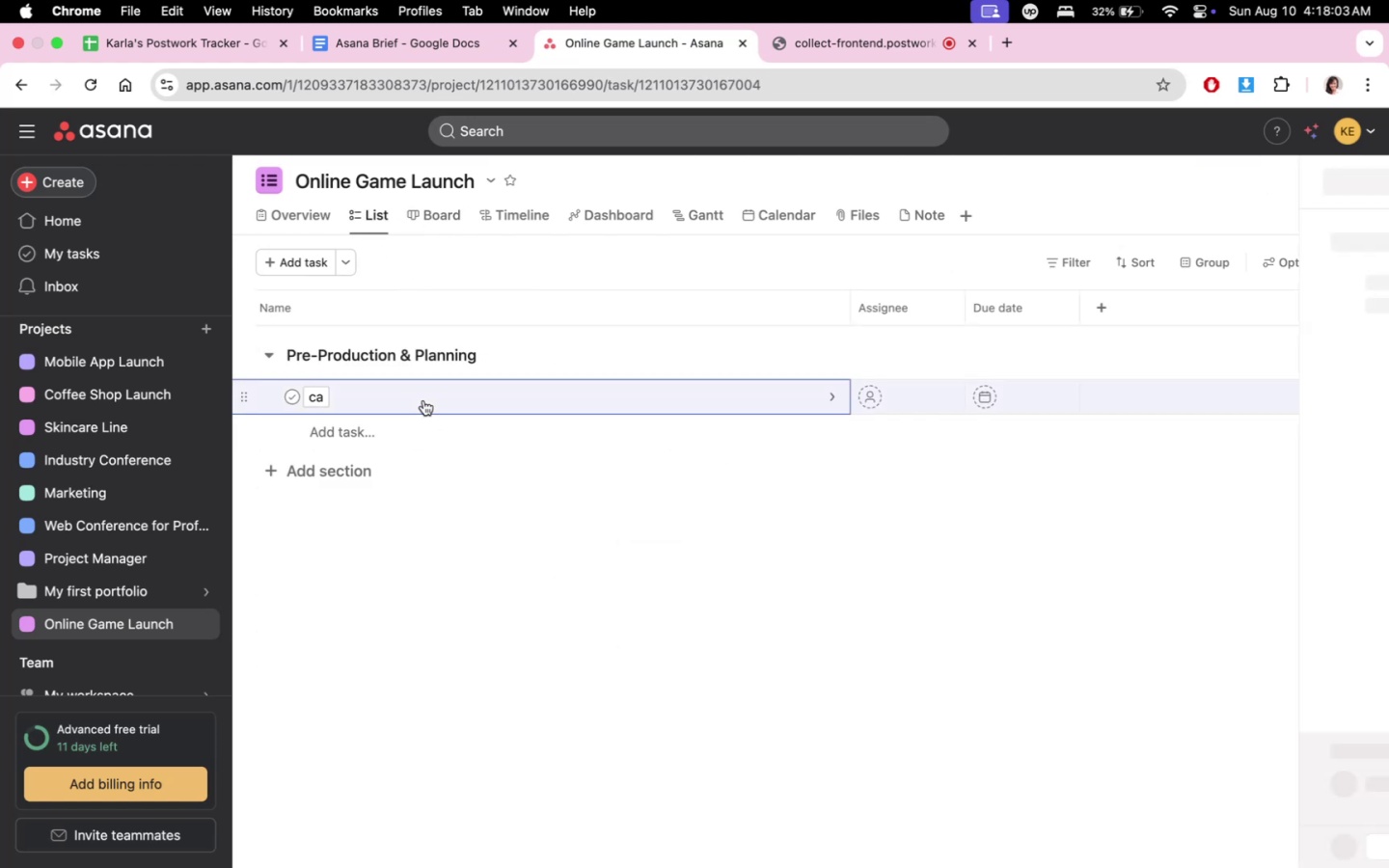 
triple_click([423, 400])
 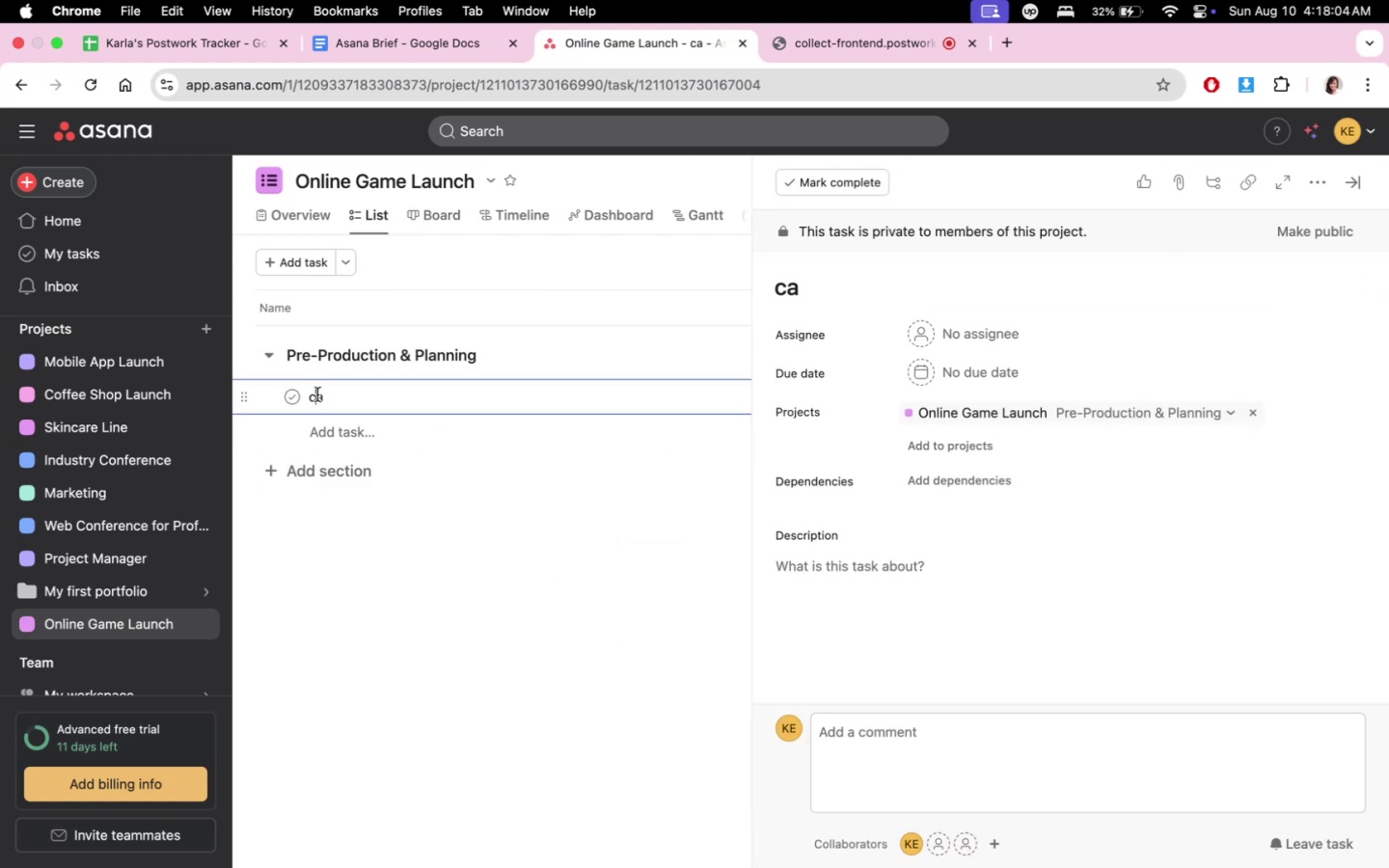 
double_click([317, 394])
 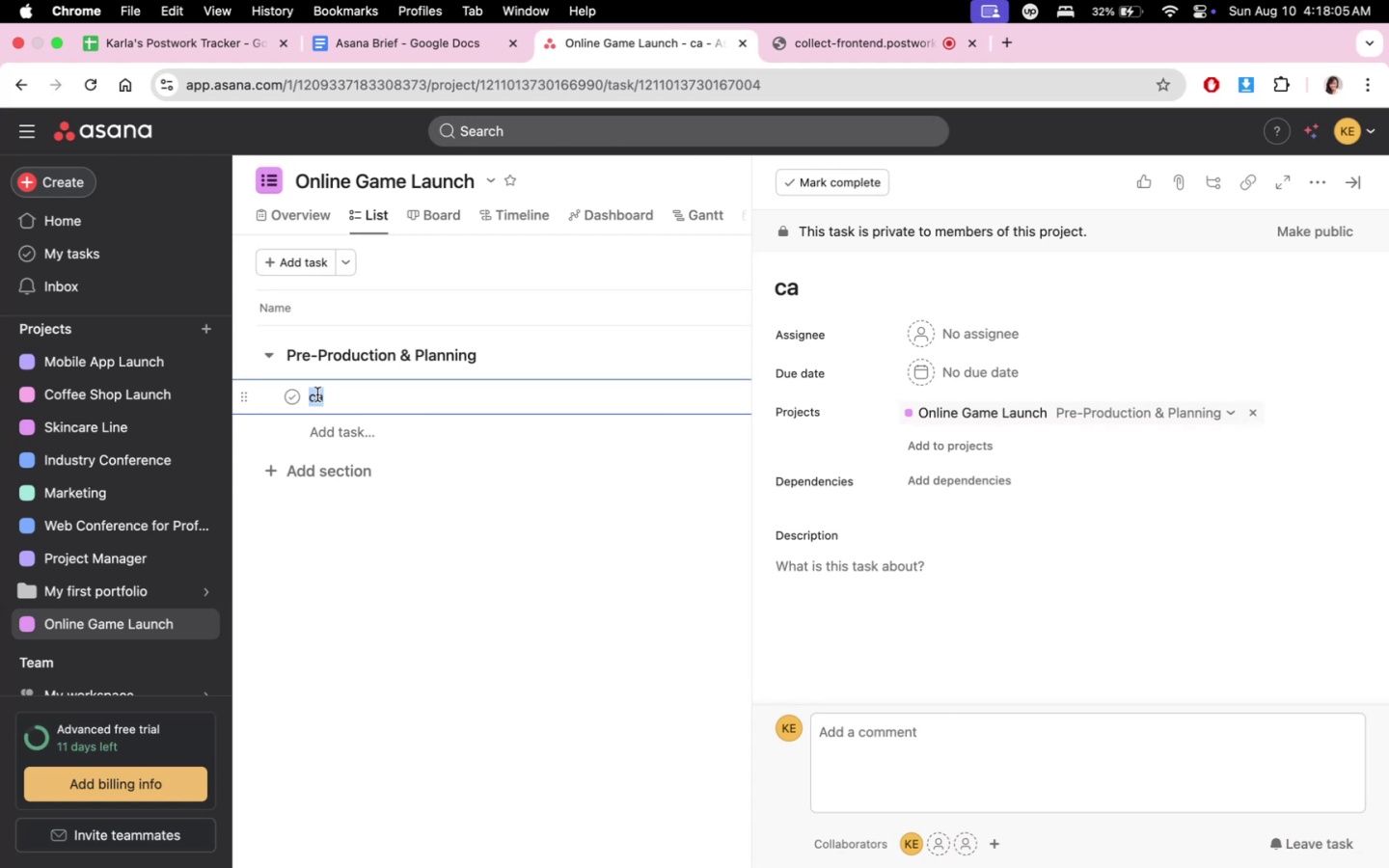 
type(Define game coonce)
key(Backspace)
key(Backspace)
key(Backspace)
key(Backspace)
type(ncept and core mechanics)
 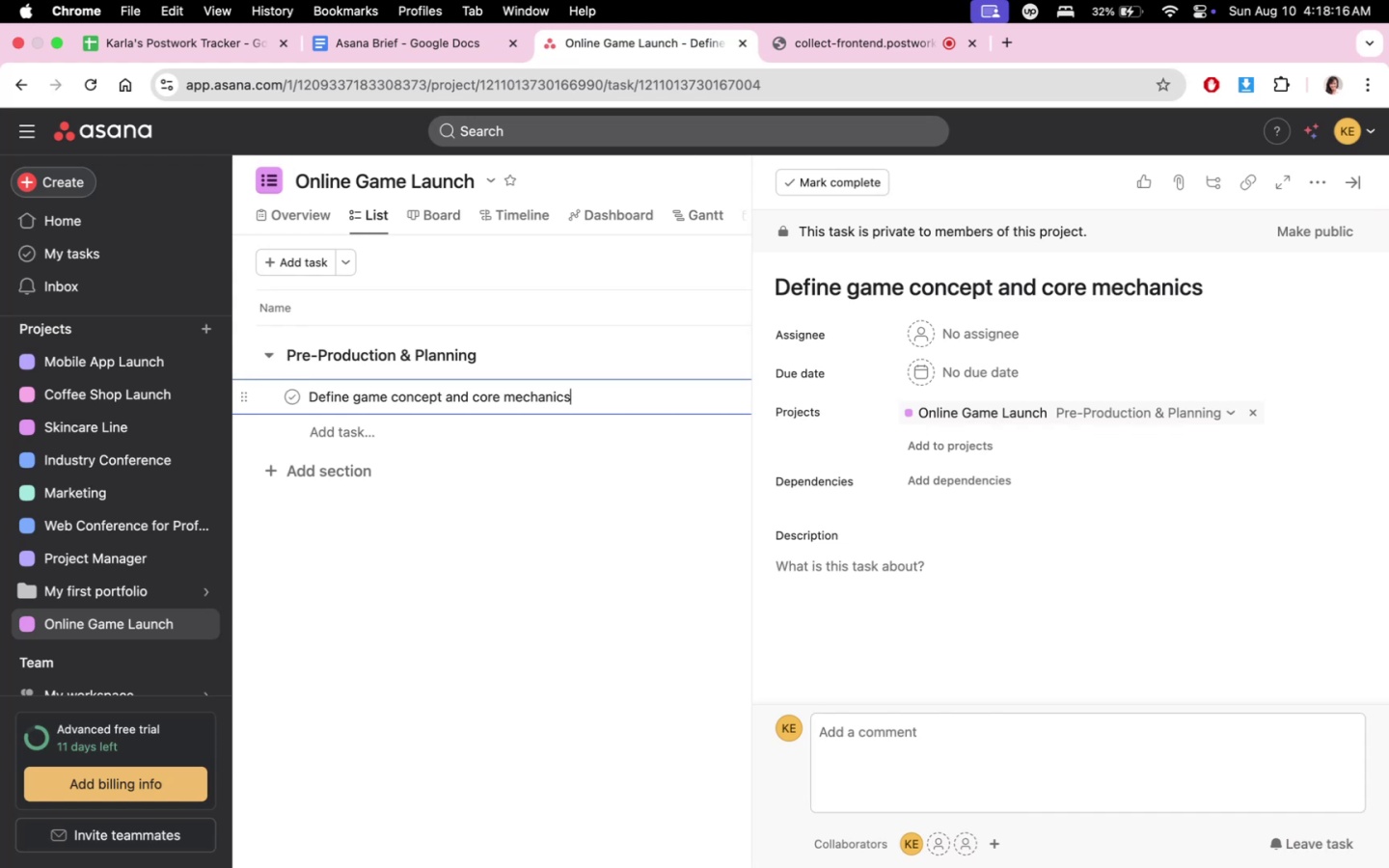 
key(Enter)
 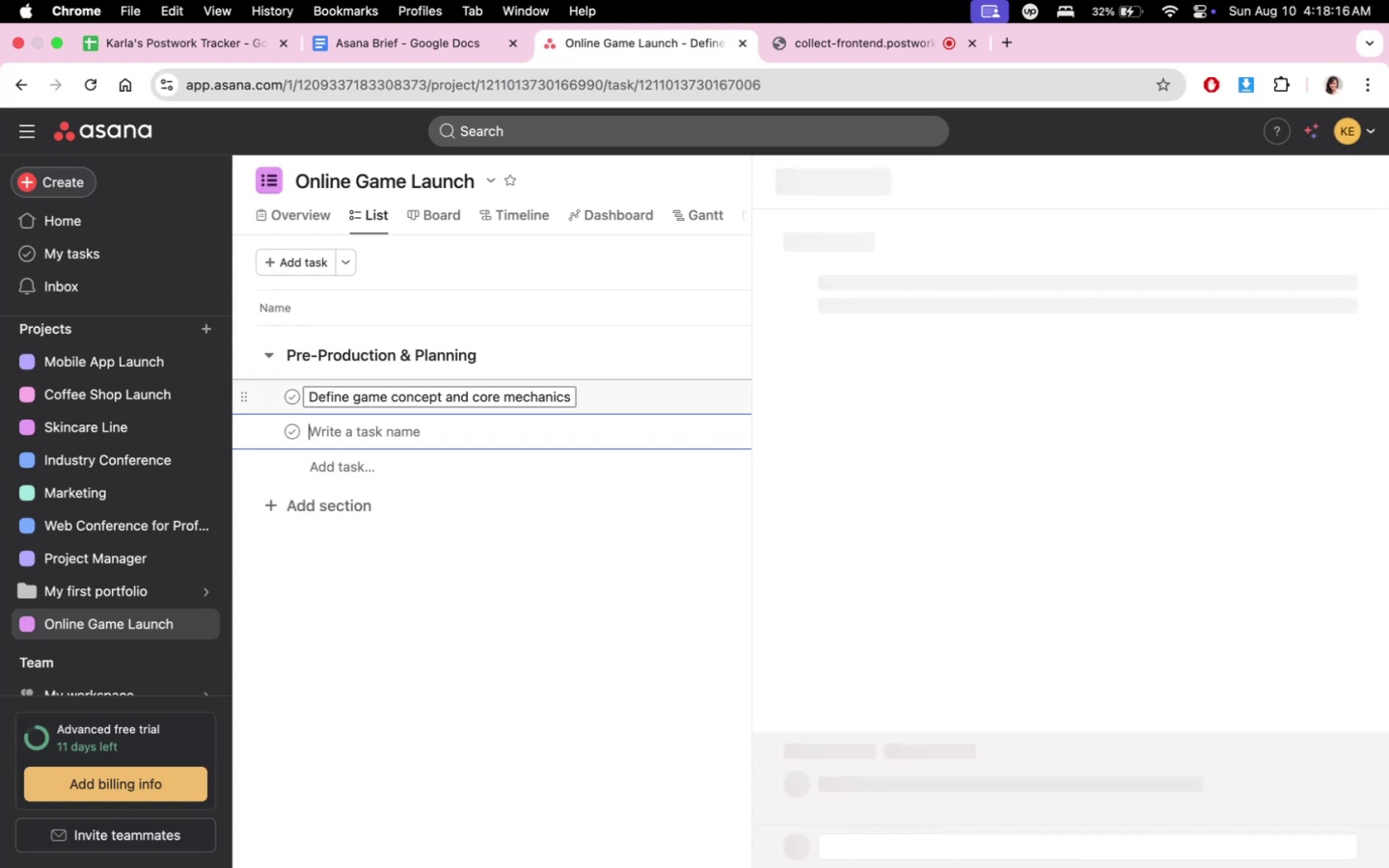 
type(Perform market research and competot)
key(Backspace)
key(Backspace)
type(itot)
key(Backspace)
type(r analysis)
 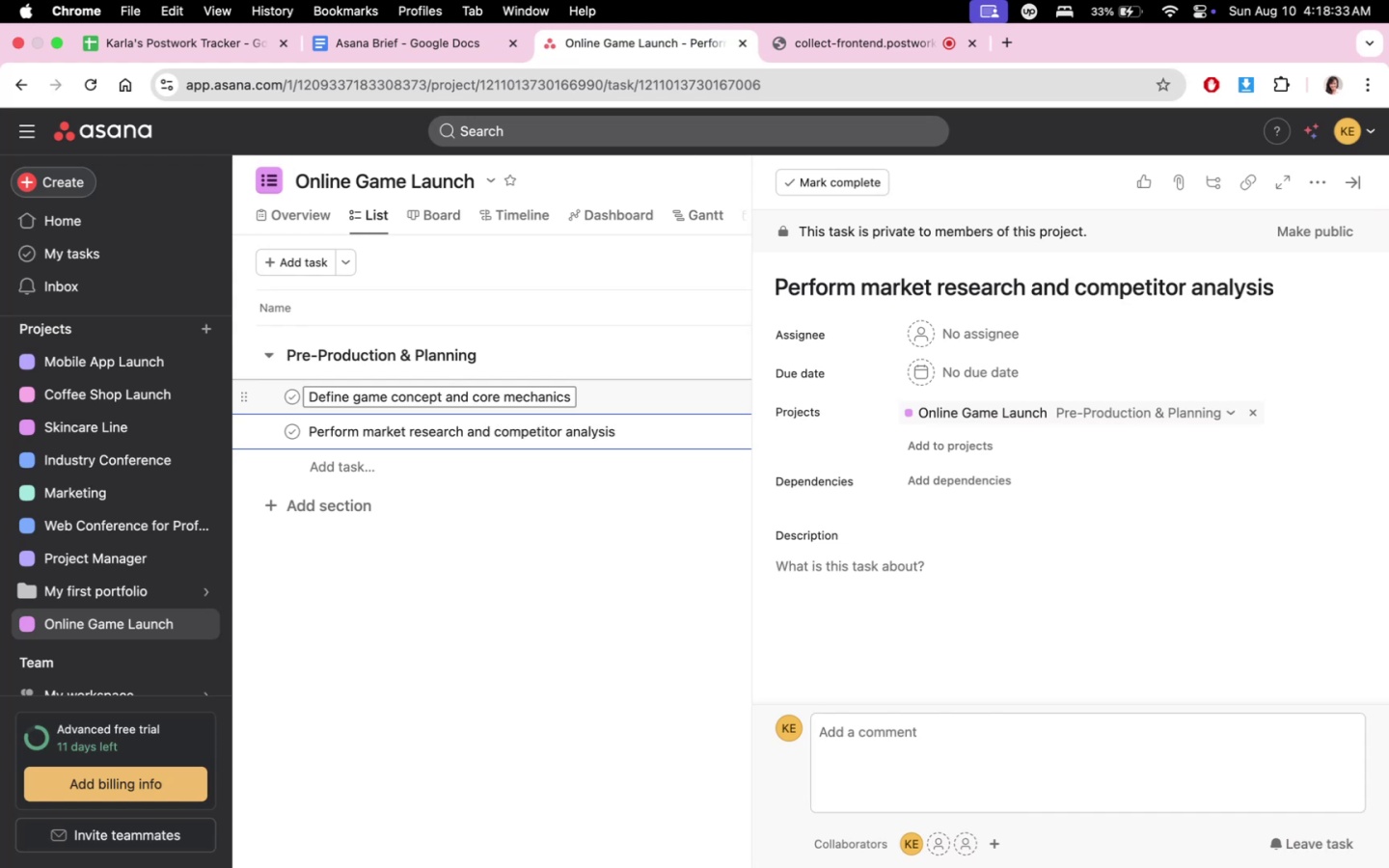 
hold_key(key=Enter, duration=0.32)
 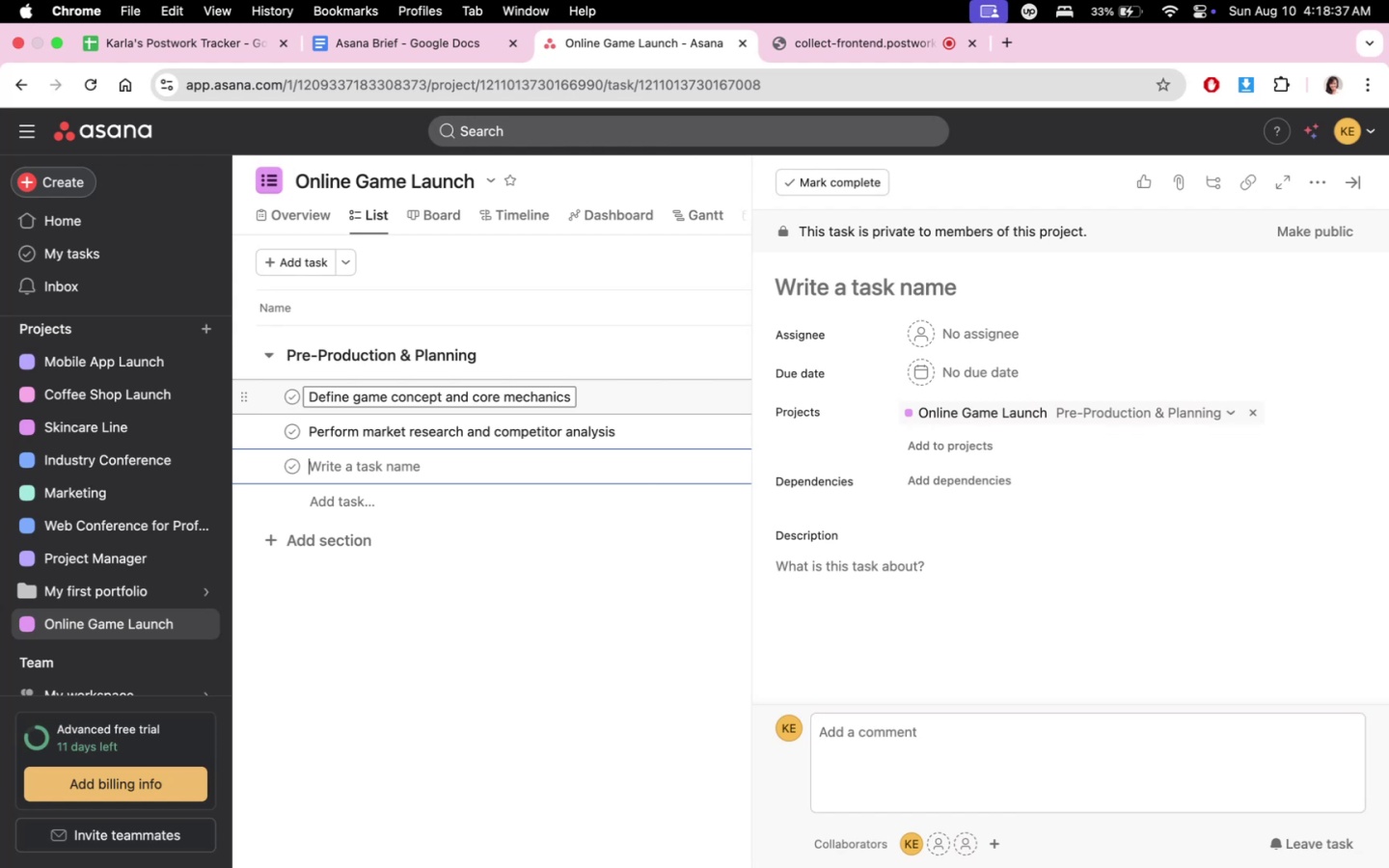 
type(Develop target platforms (PC, M)
key(Backspace)
type(mobile, console, browser))
 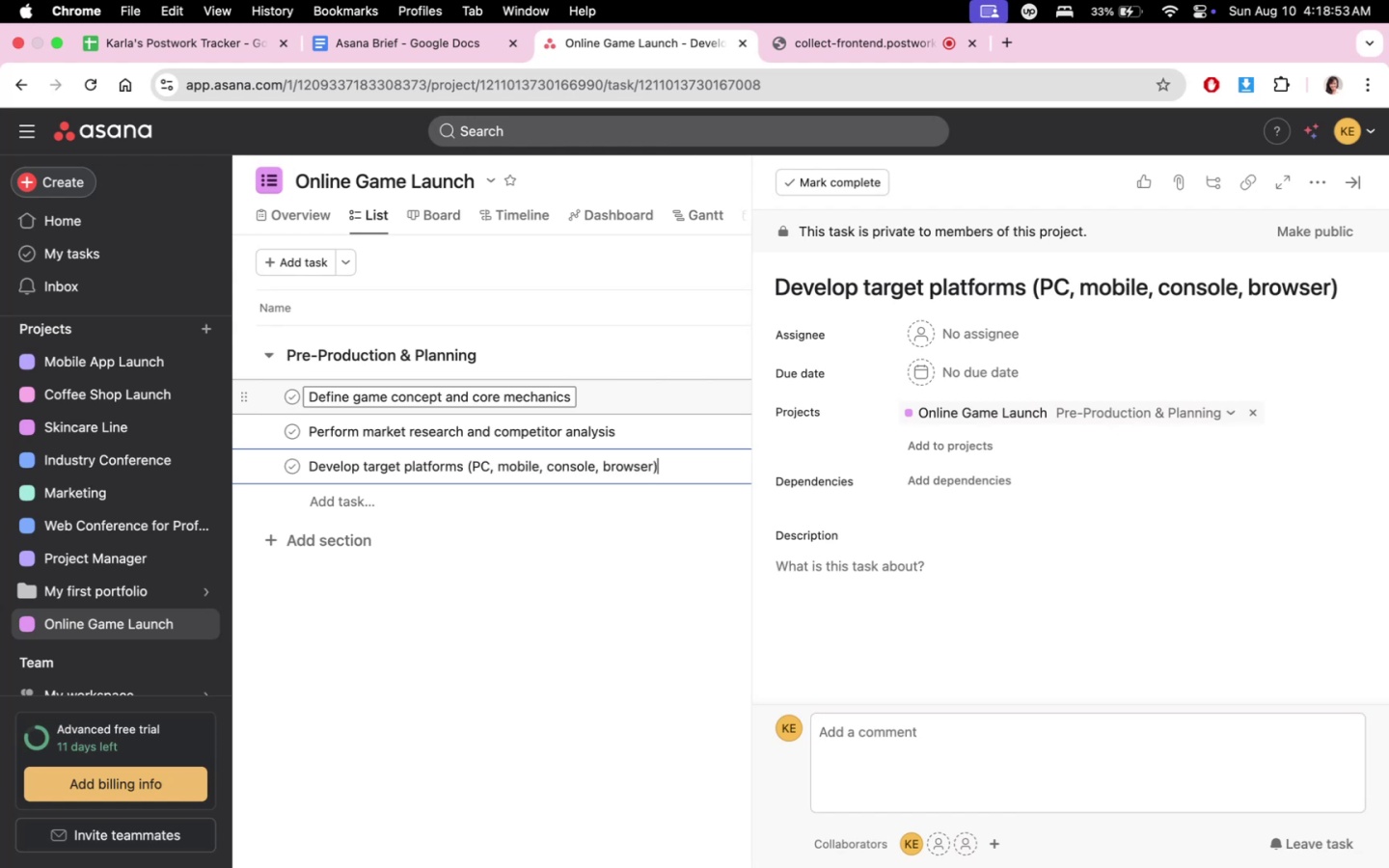 
 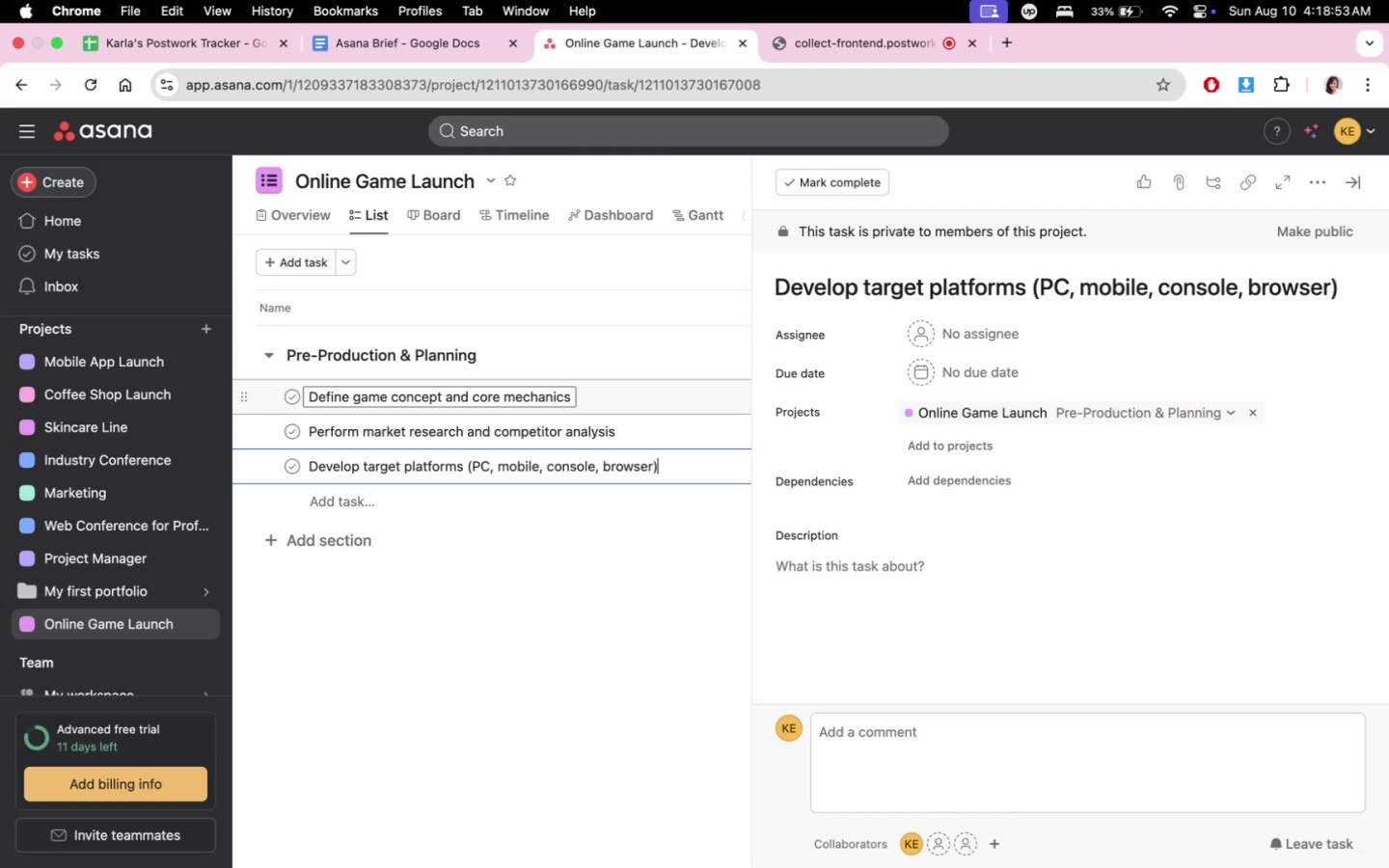 
key(Enter)
 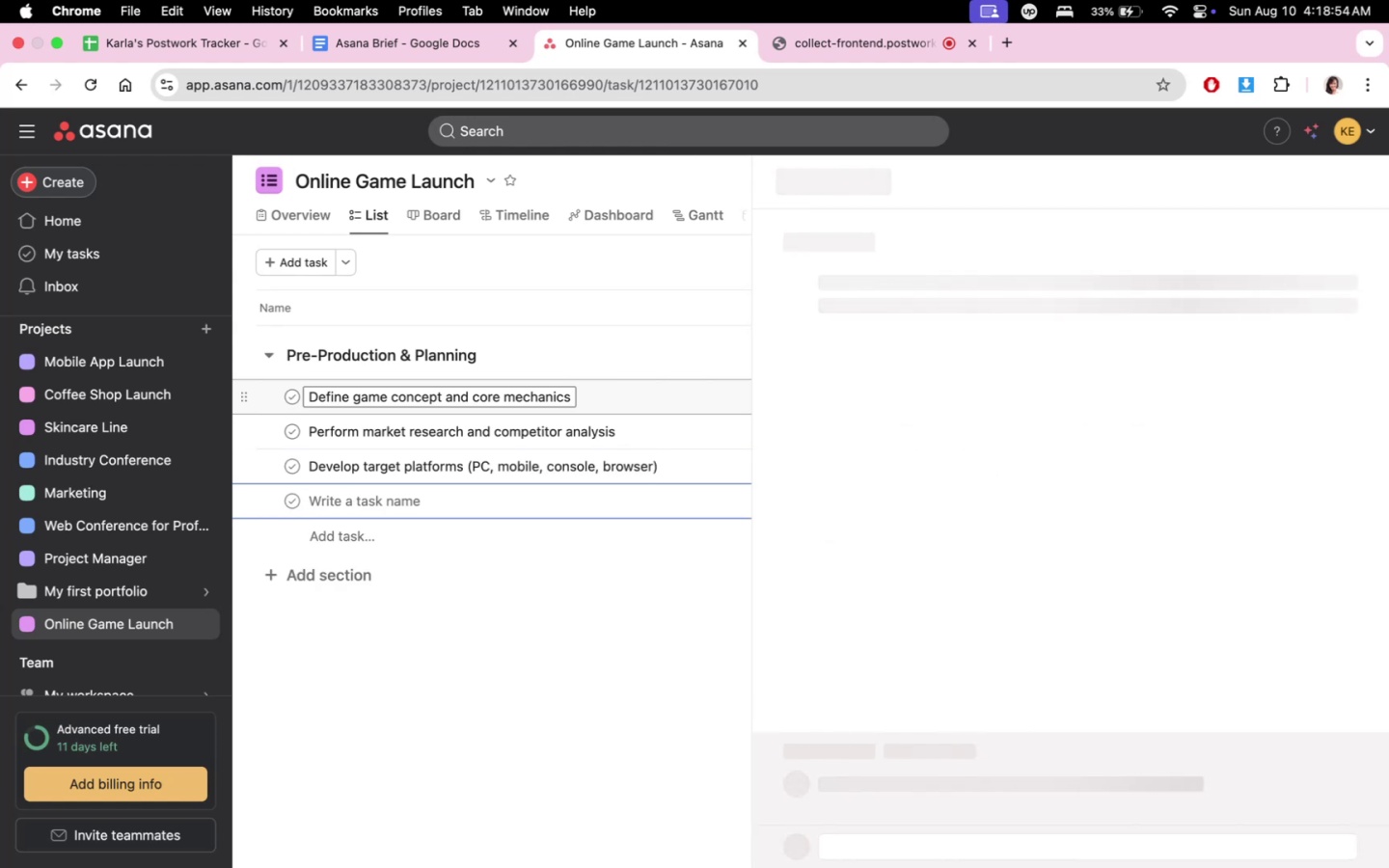 
type(SC)
key(Backspace)
type(cope the MP)
key(Backspace)
type(VP (N)
key(Backspace)
type(Minimum Viable Pro)
 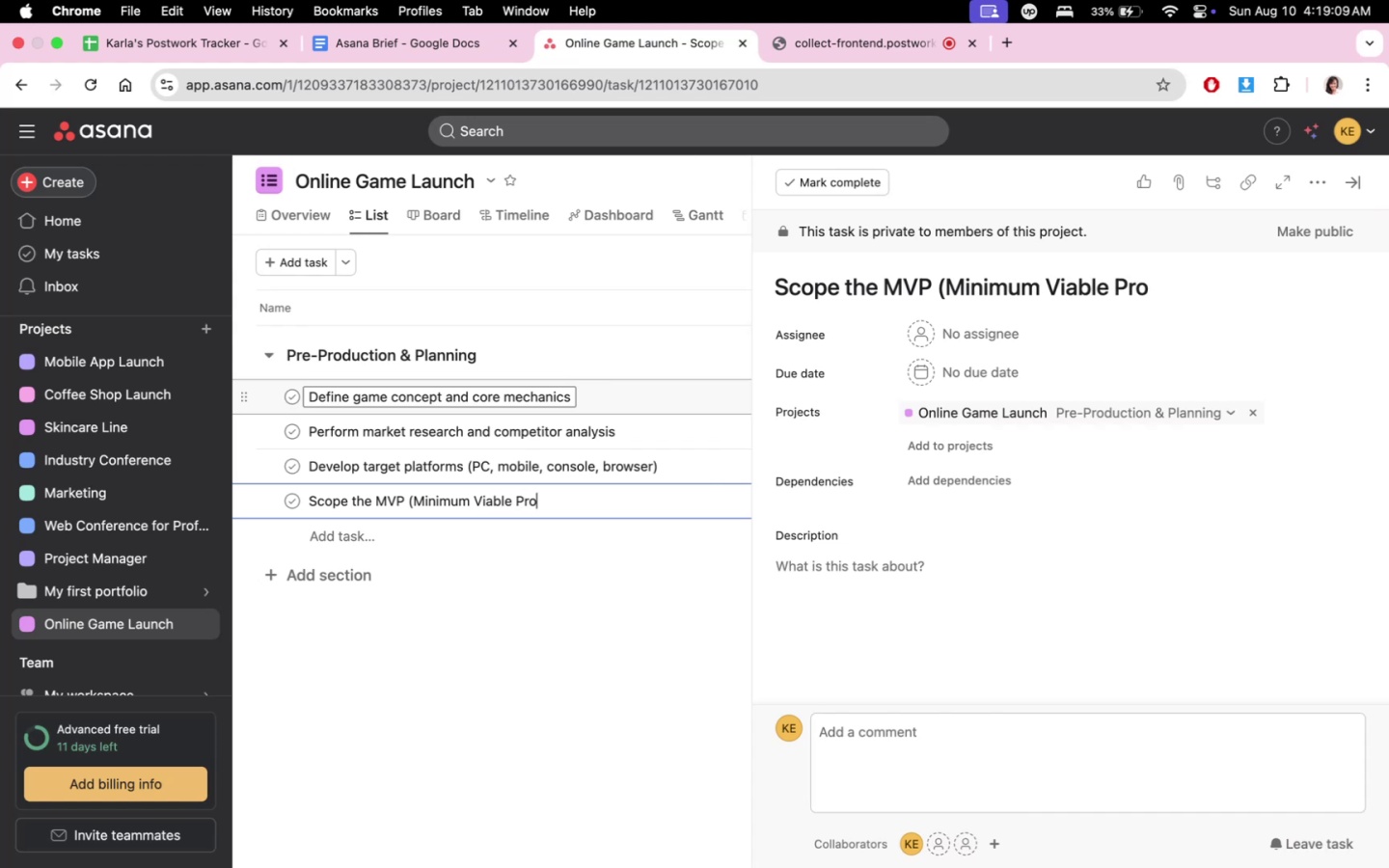 
wait(139.9)
 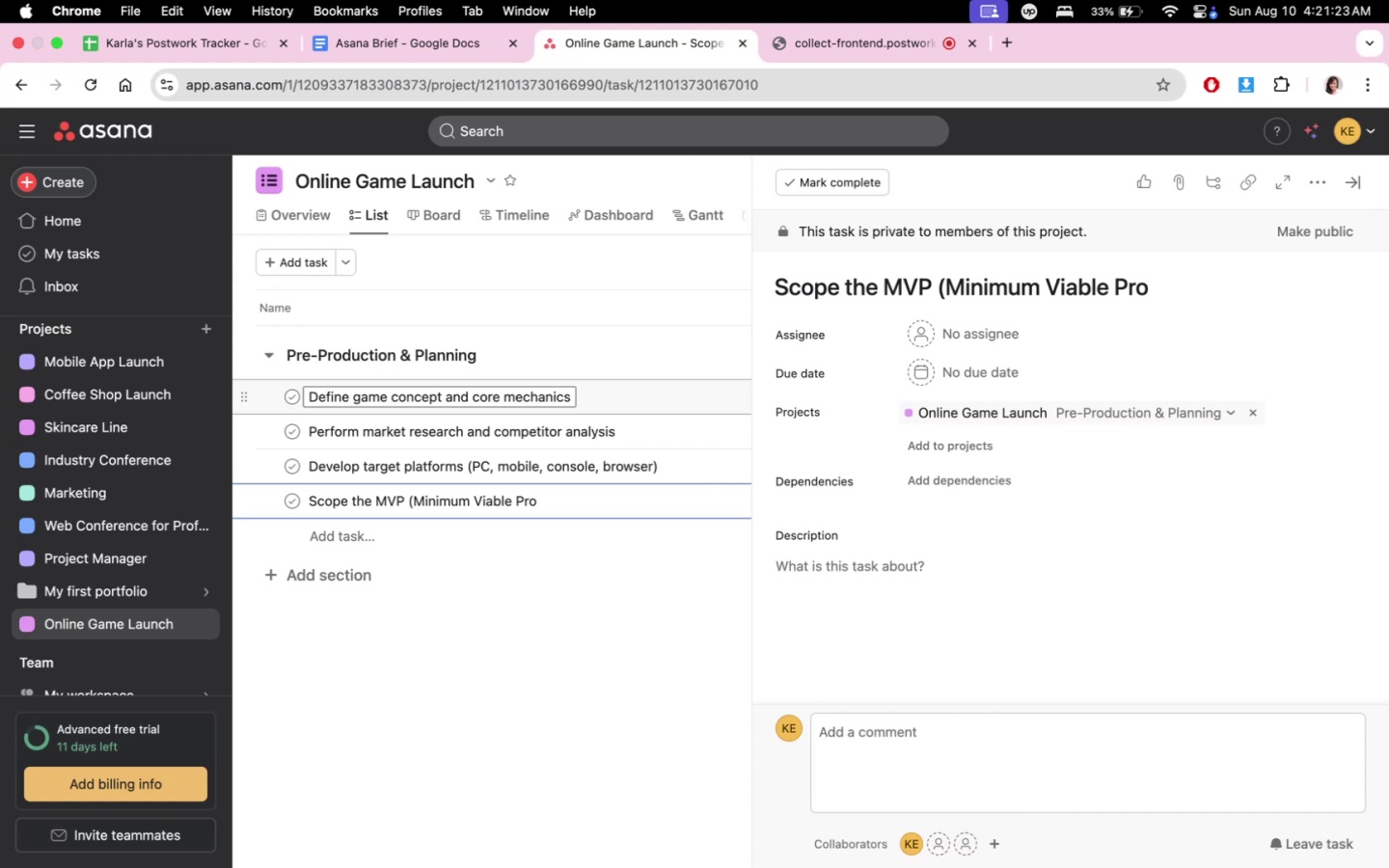 
type(dcut)
key(Backspace)
key(Backspace)
key(Backspace)
type(uct))
 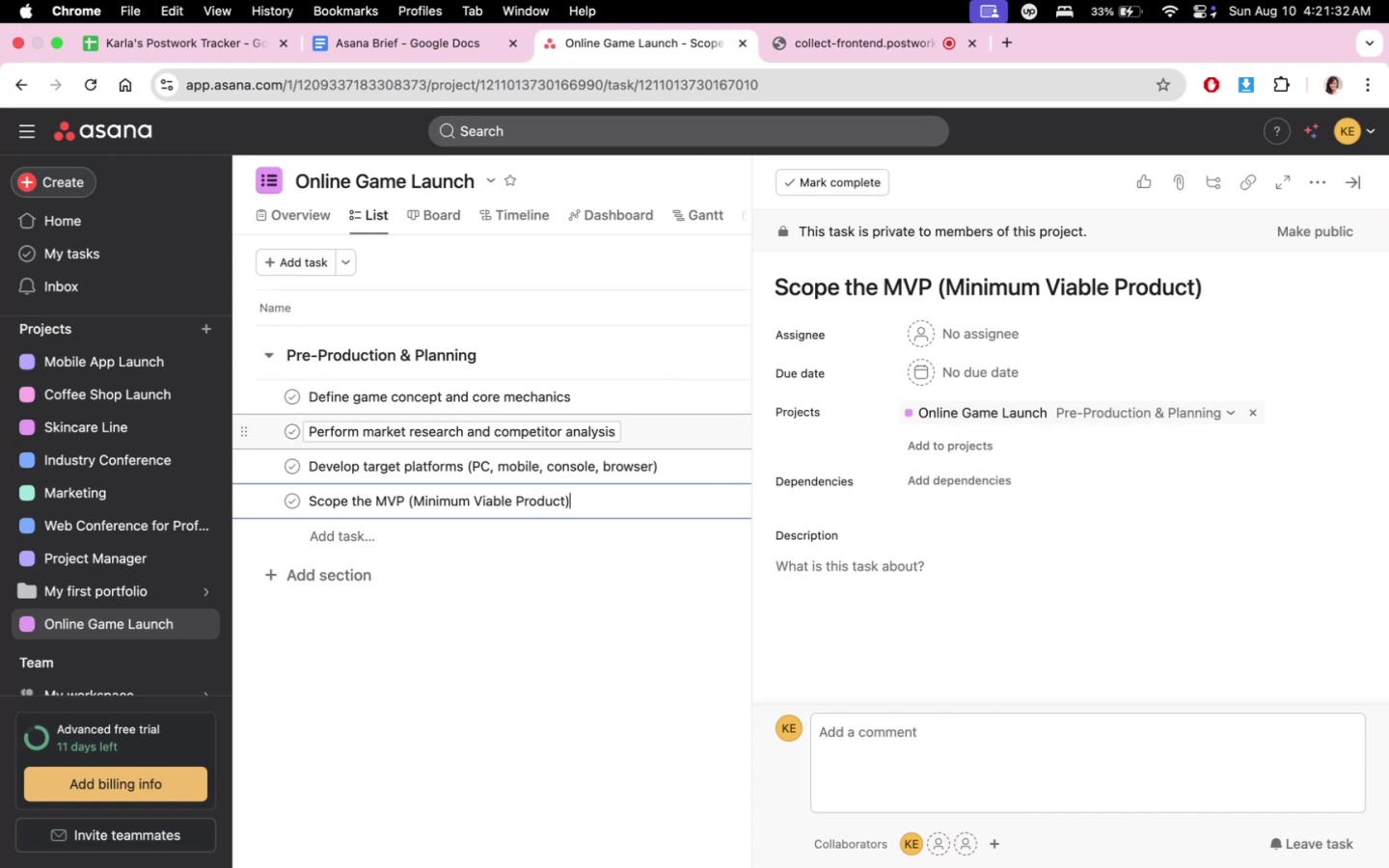 
key(Enter)
 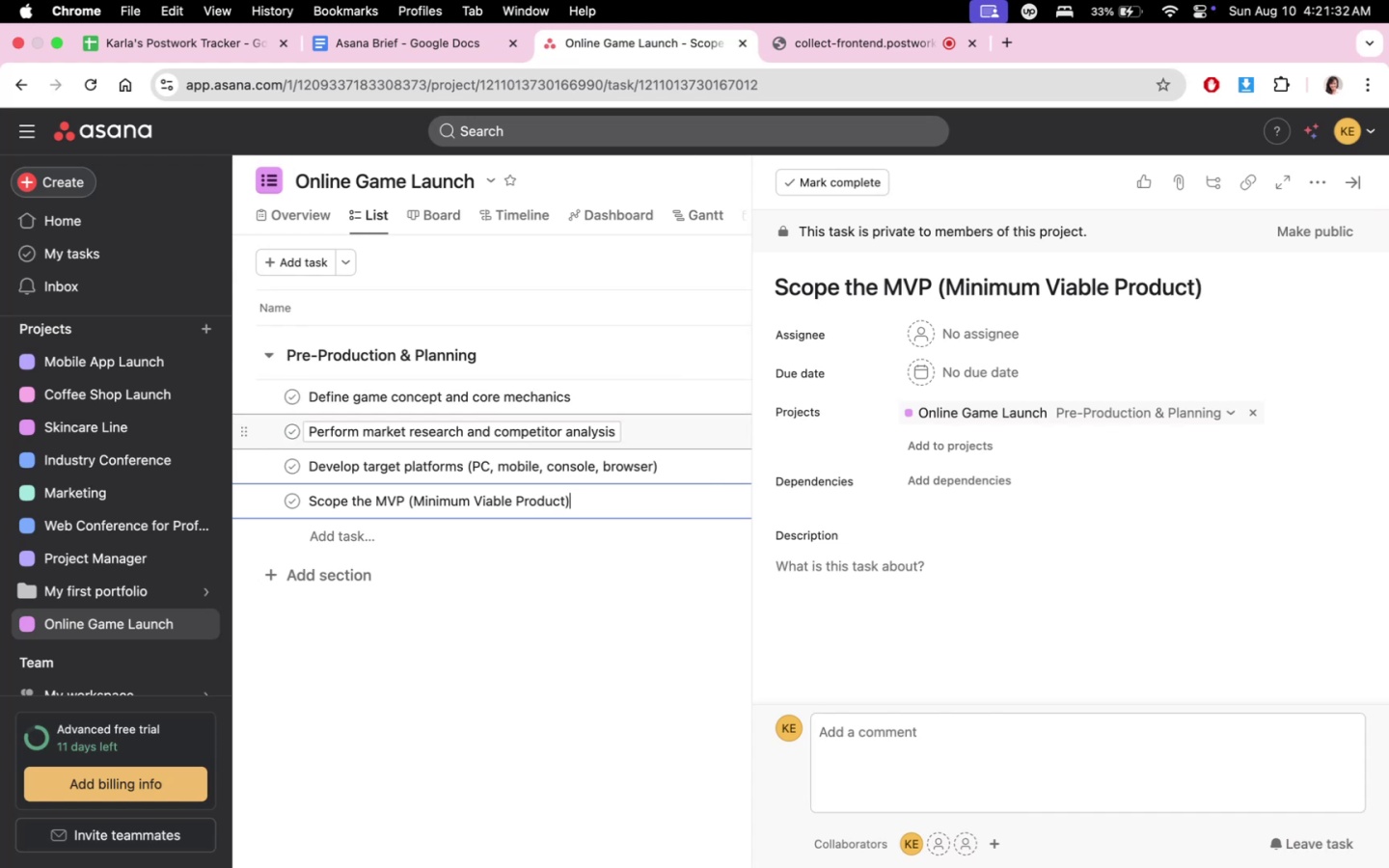 
type(Esc)
key(Backspace)
type(timate buget )
key(Backspace)
key(Backspace)
key(Backspace)
key(Backspace)
type(dget anf )
key(Backspace)
key(Backspace)
type(d timeline)
 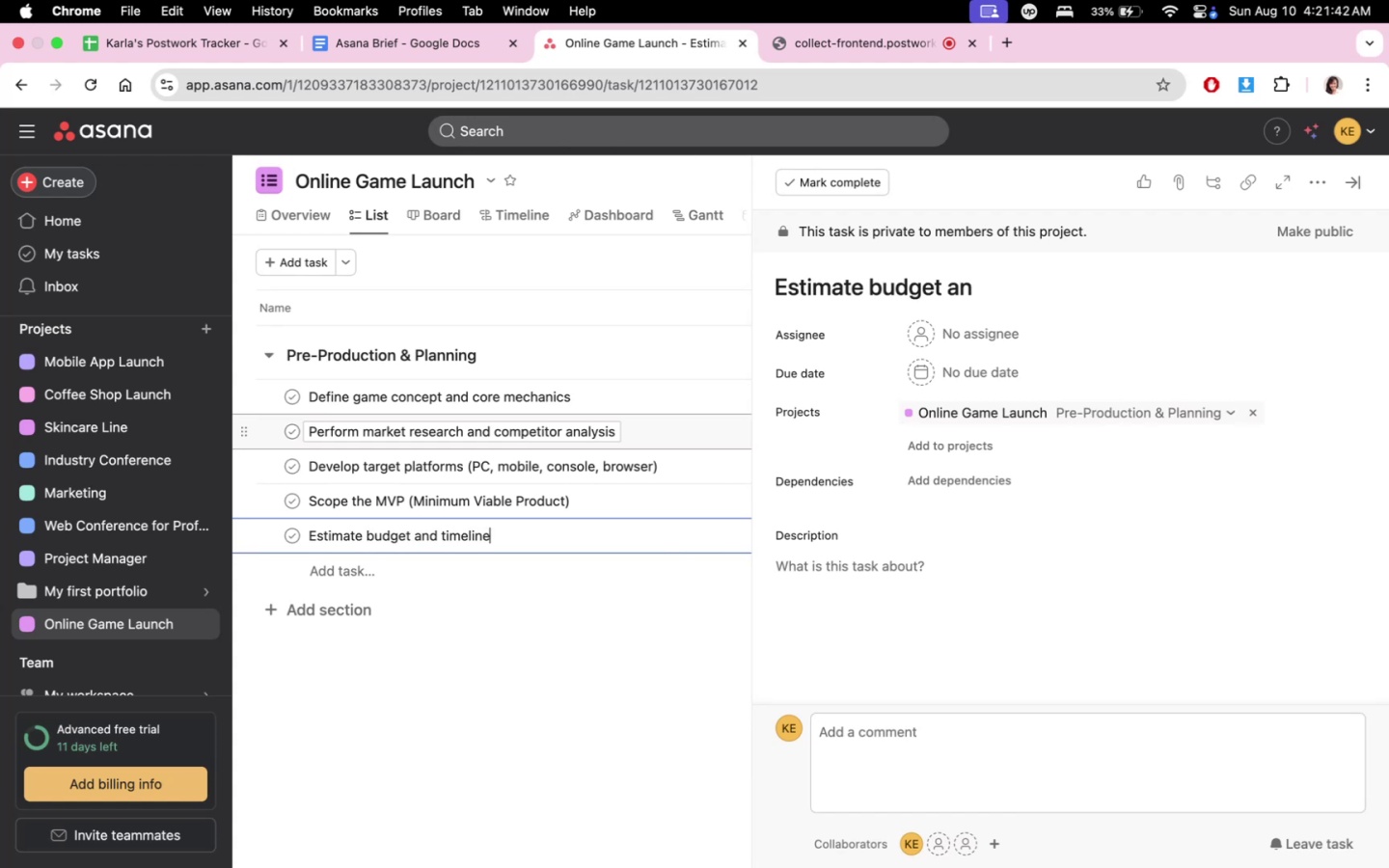 
key(Enter)
 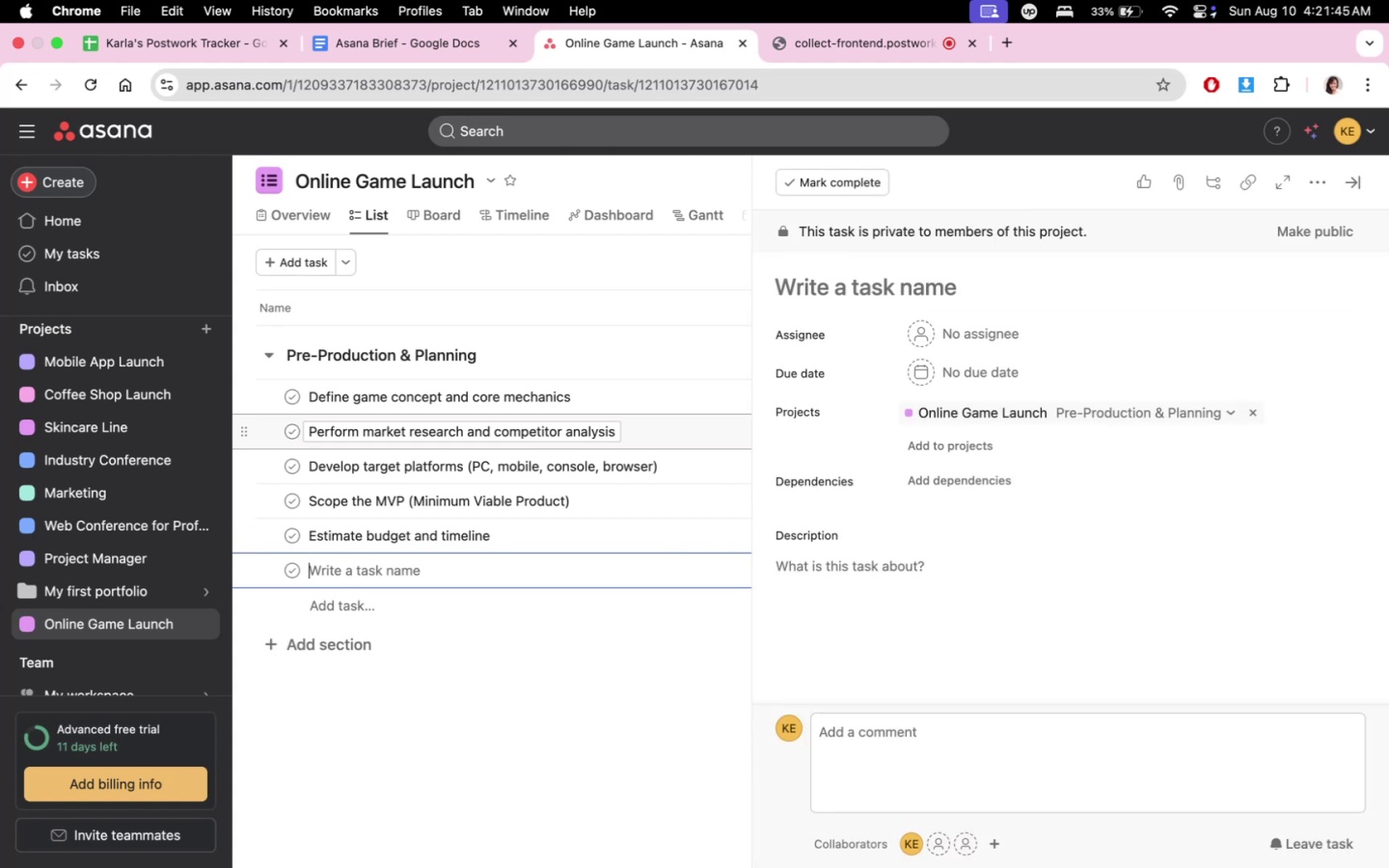 
type(Asssi)
key(Backspace)
key(Backspace)
type(ign project roles and responsibilities)
 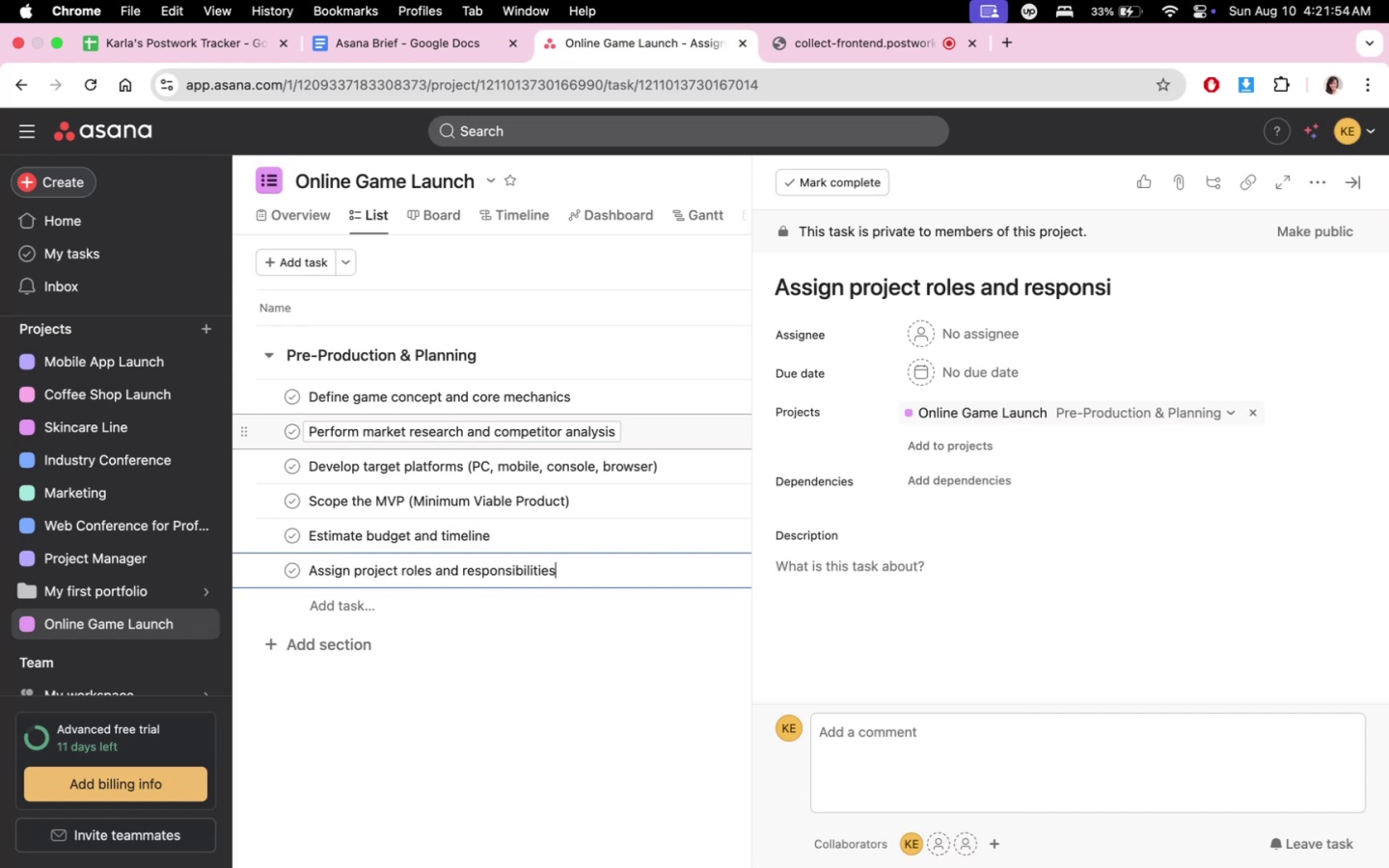 
key(Enter)
 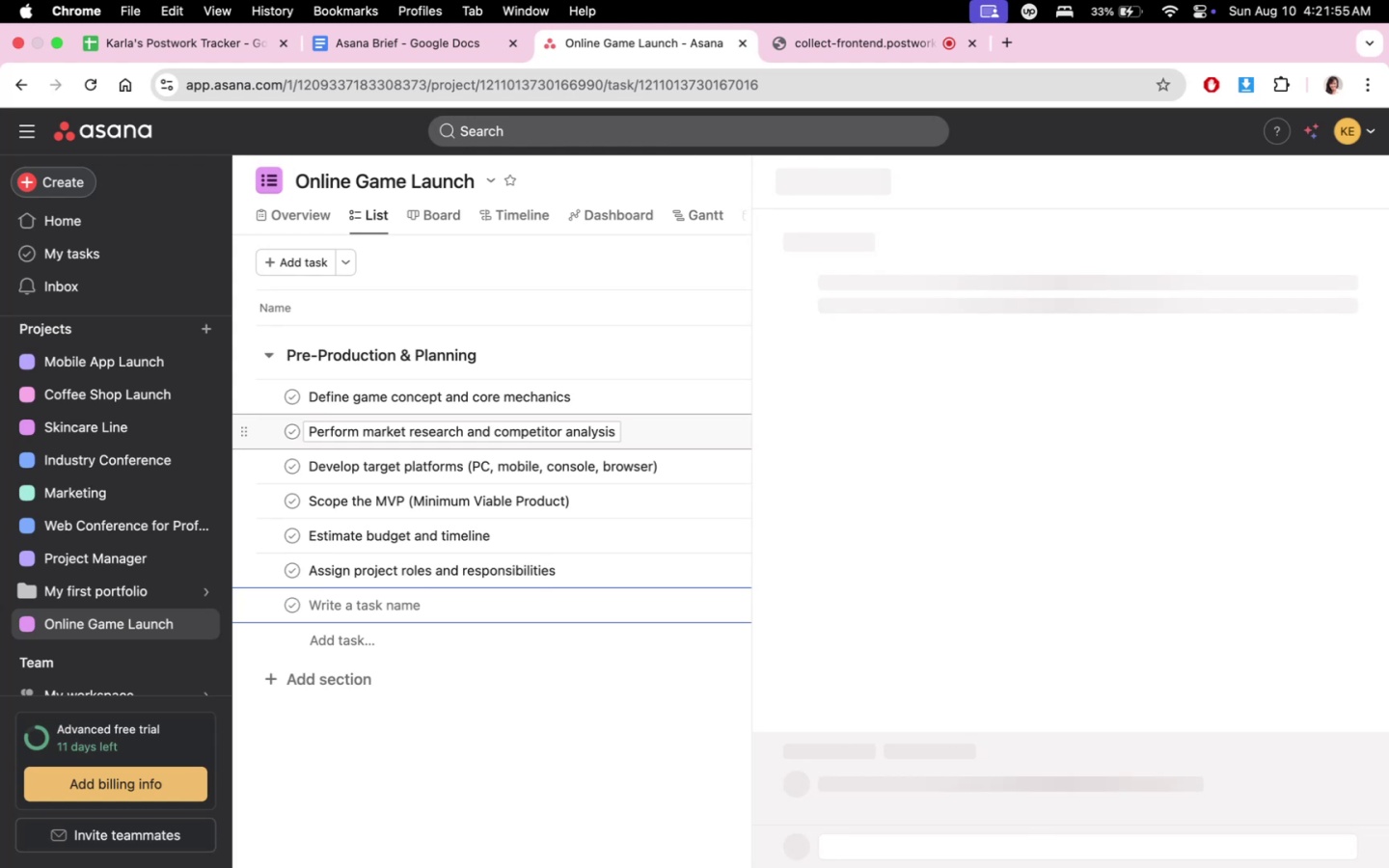 
type(Select tech stack )
 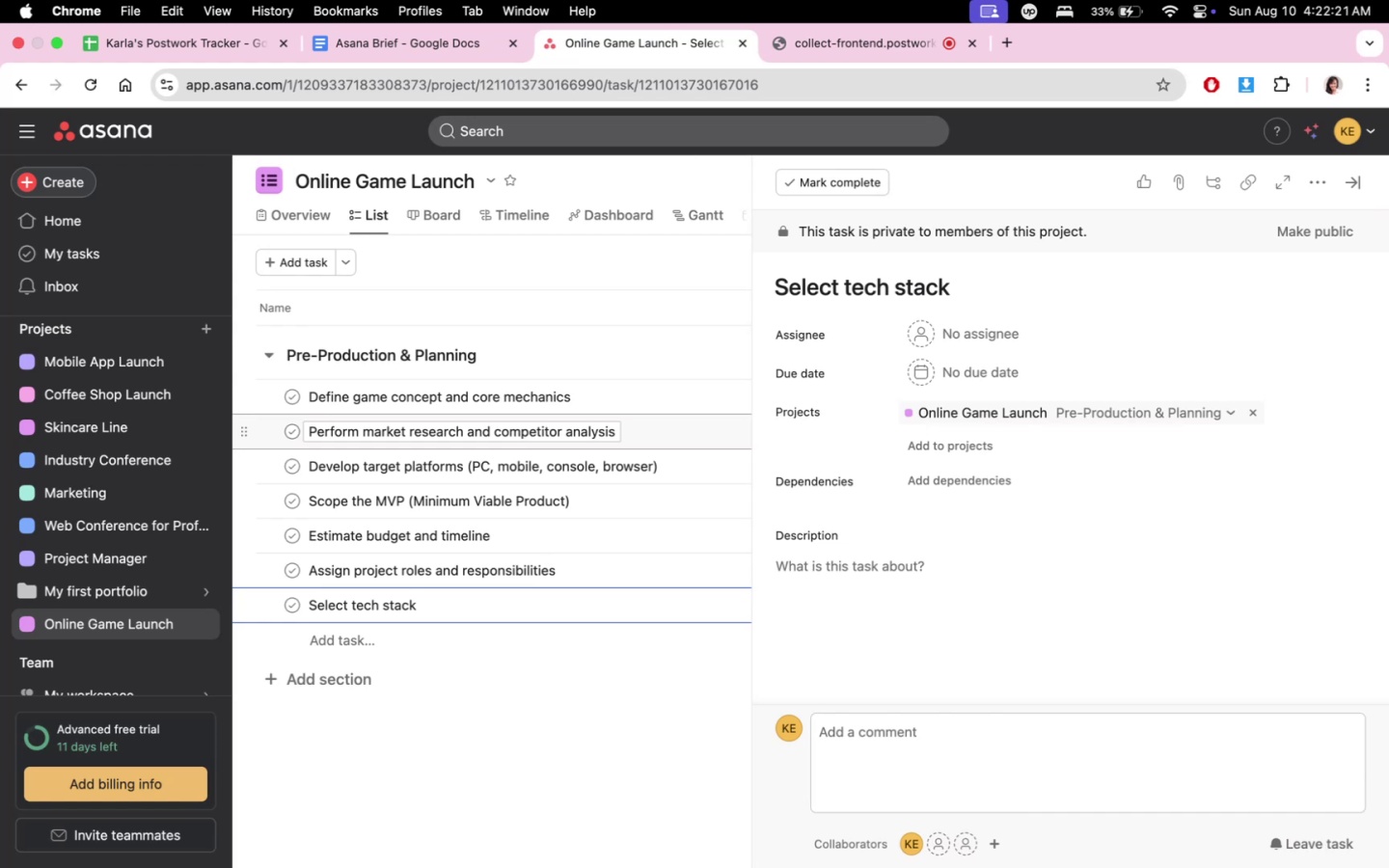 
wait(24.74)
 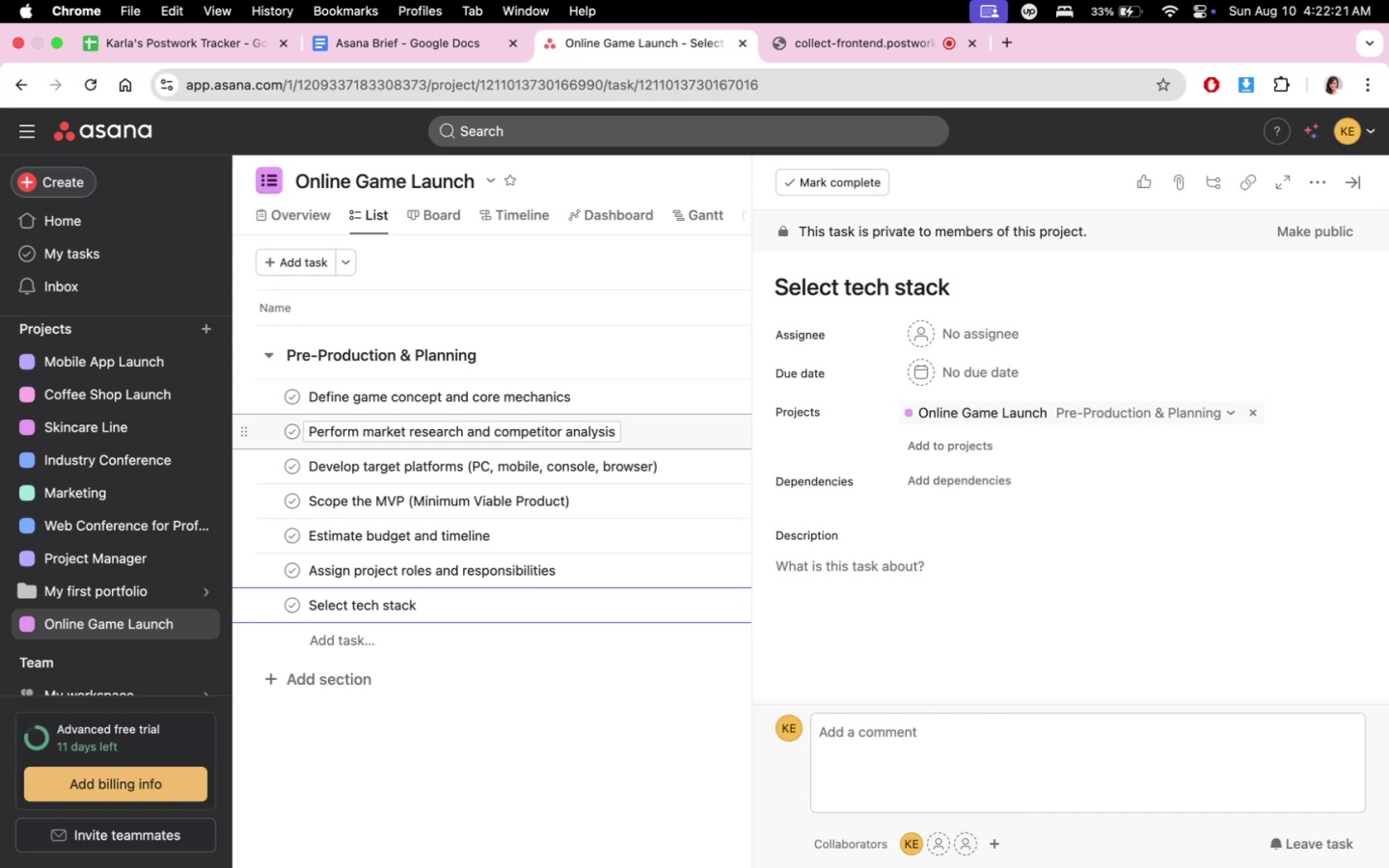 
type(and tools (engine, backedn)
key(Backspace)
key(Backspace)
type(nd, hostin,)
key(Backspace)
type(g, t)
key(Backspace)
type(etc))
 